 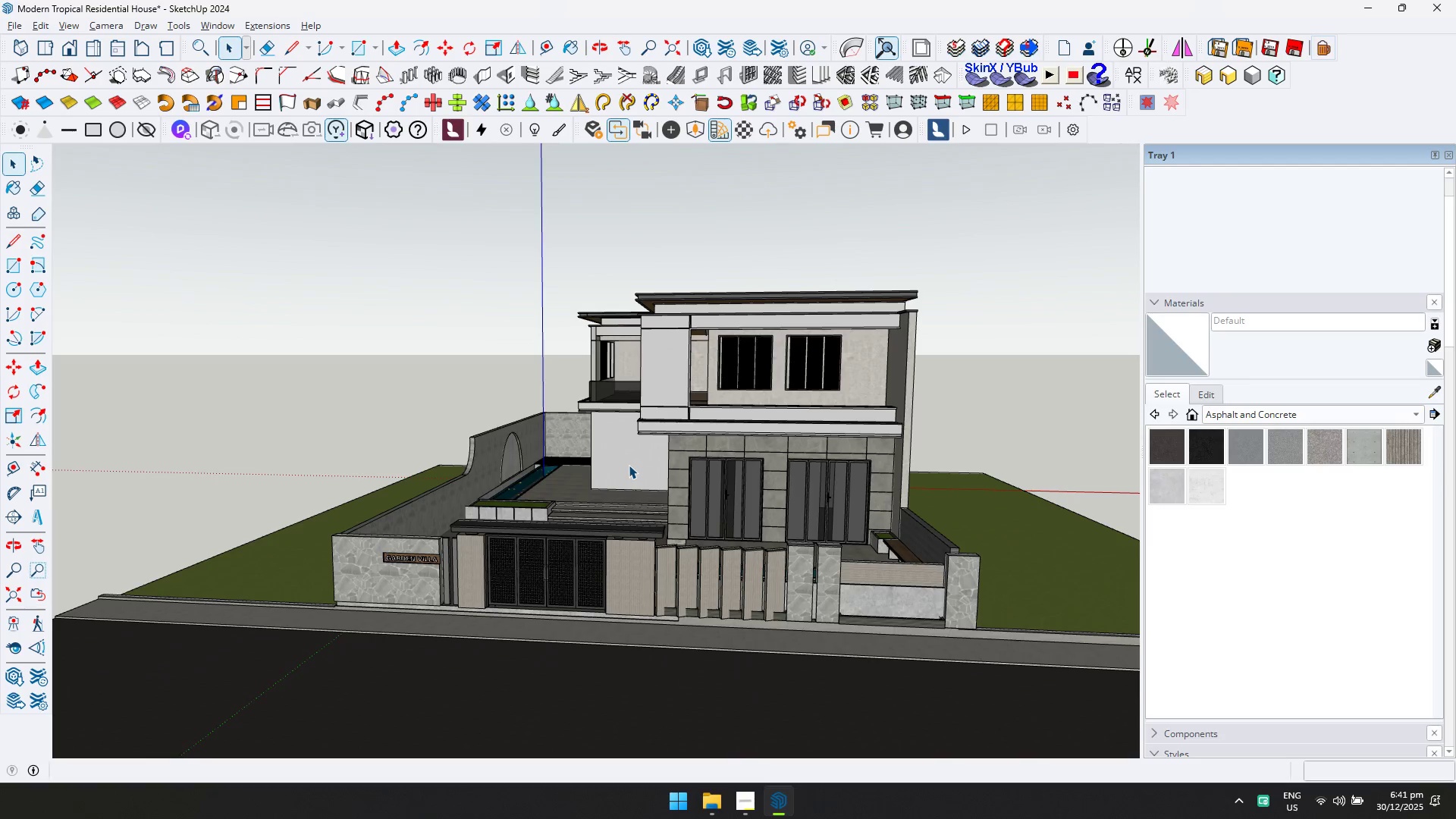 
scroll: coordinate [713, 374], scroll_direction: up, amount: 9.0
 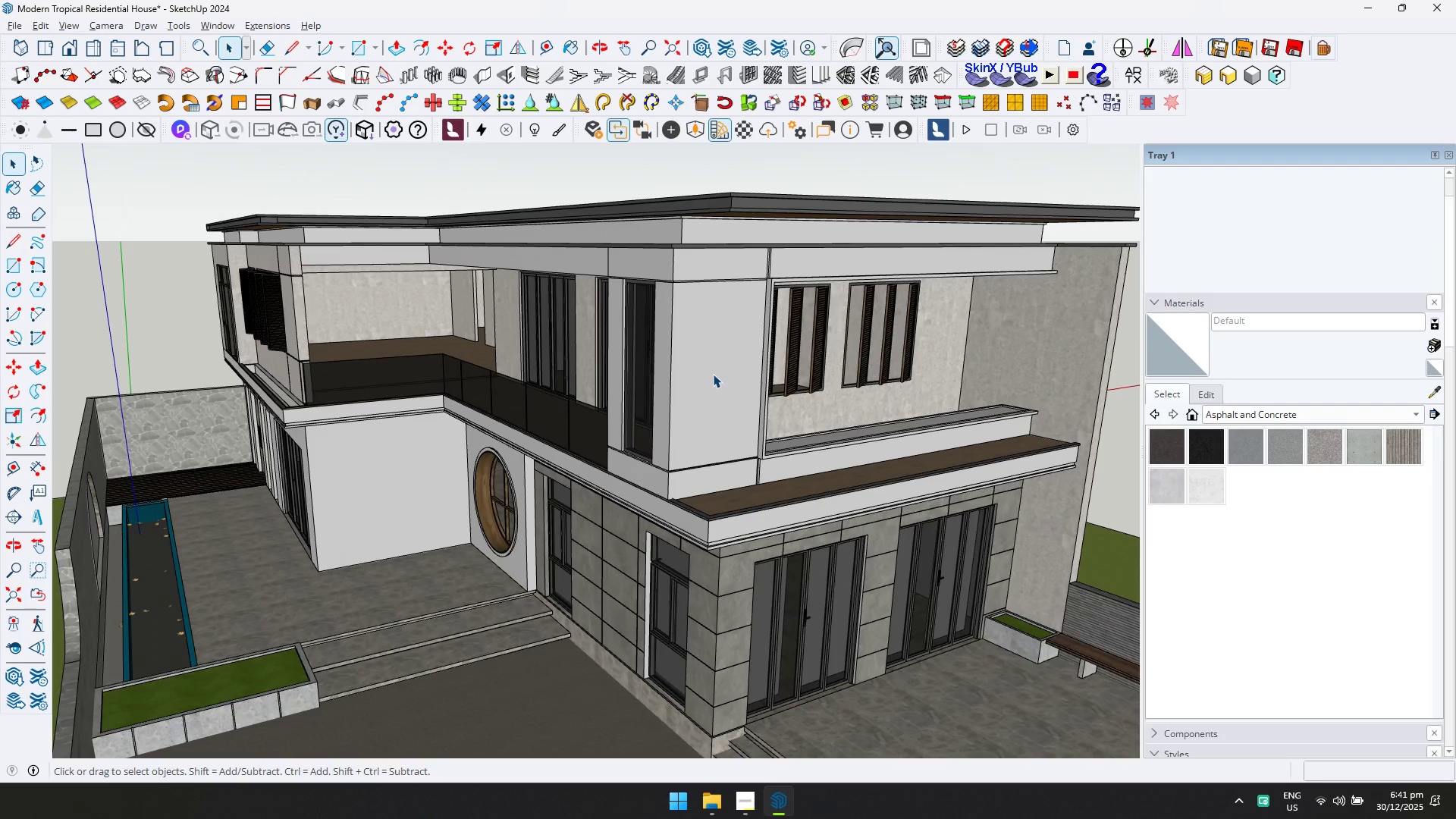 
double_click([689, 385])
 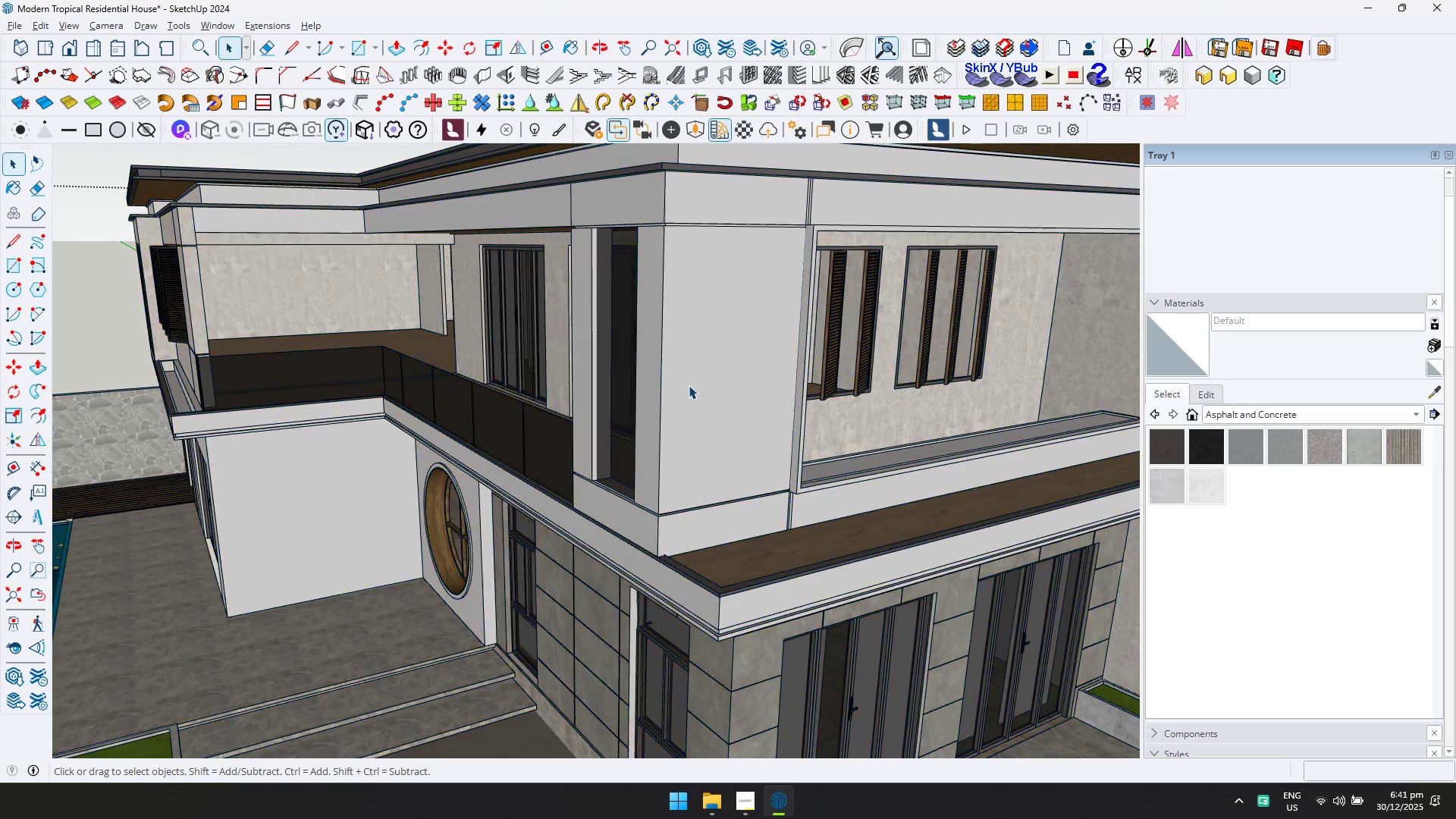 
scroll: coordinate [689, 385], scroll_direction: up, amount: 4.0
 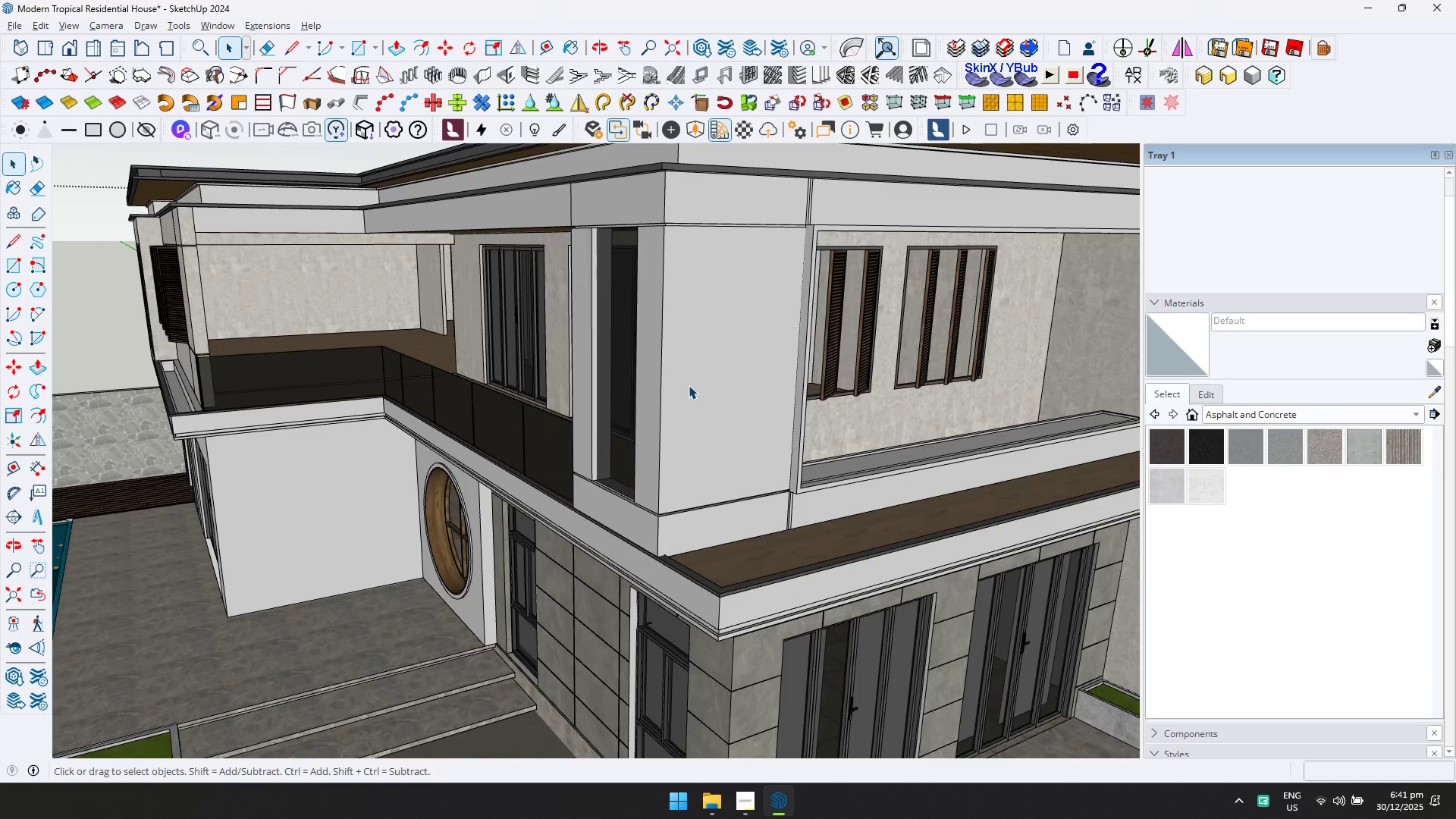 
triple_click([689, 385])
 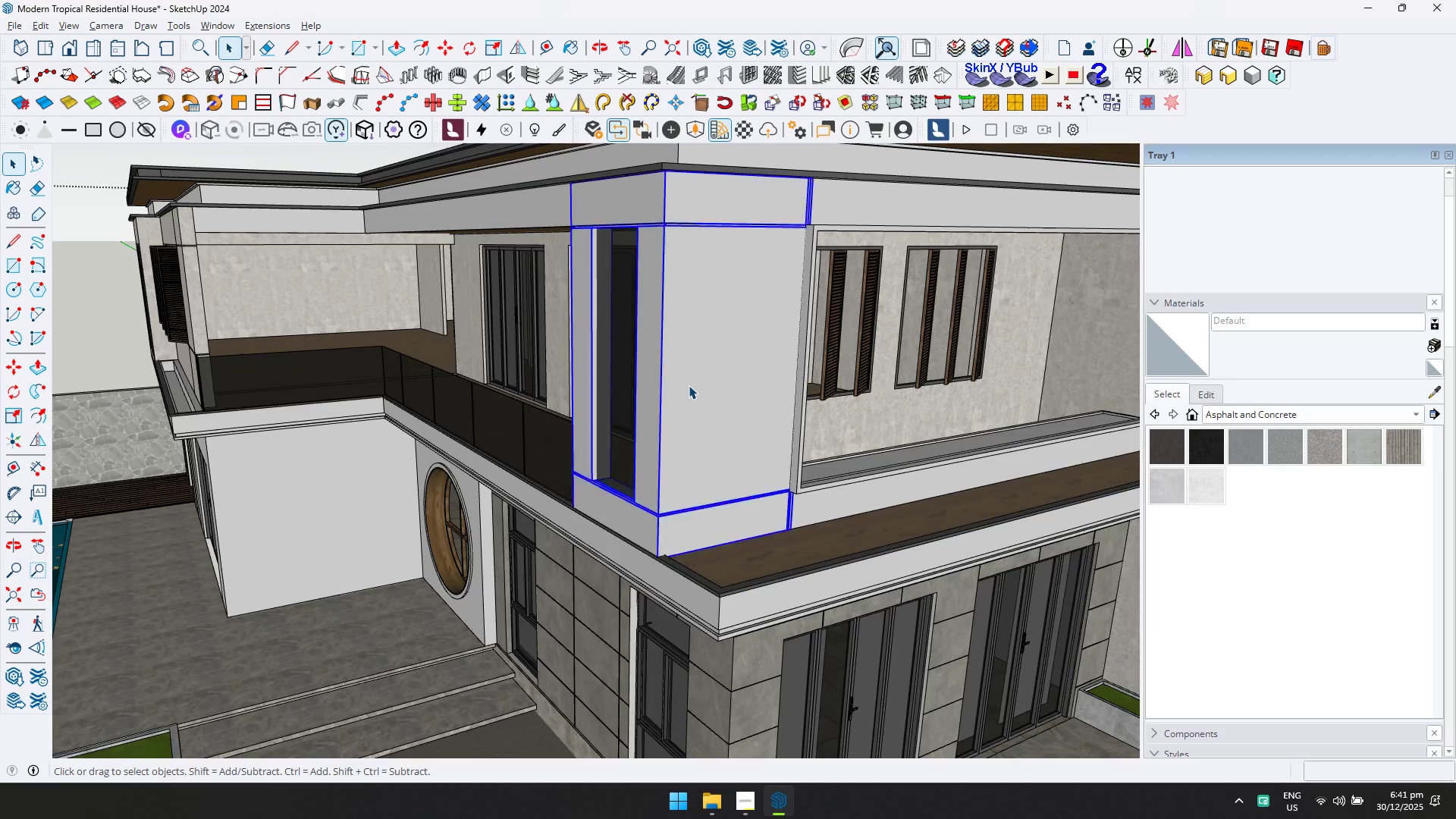 
triple_click([689, 385])
 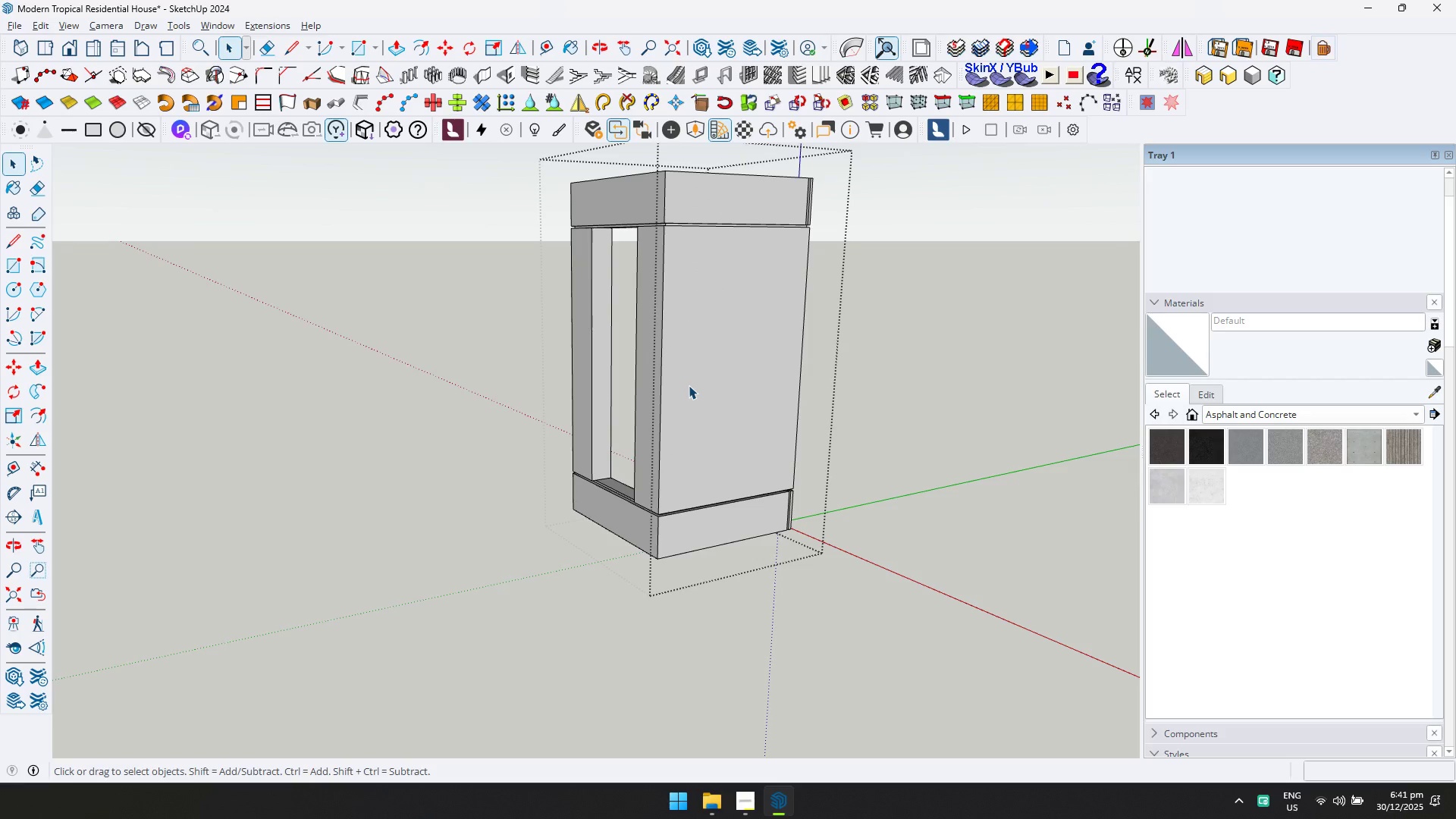 
triple_click([689, 385])
 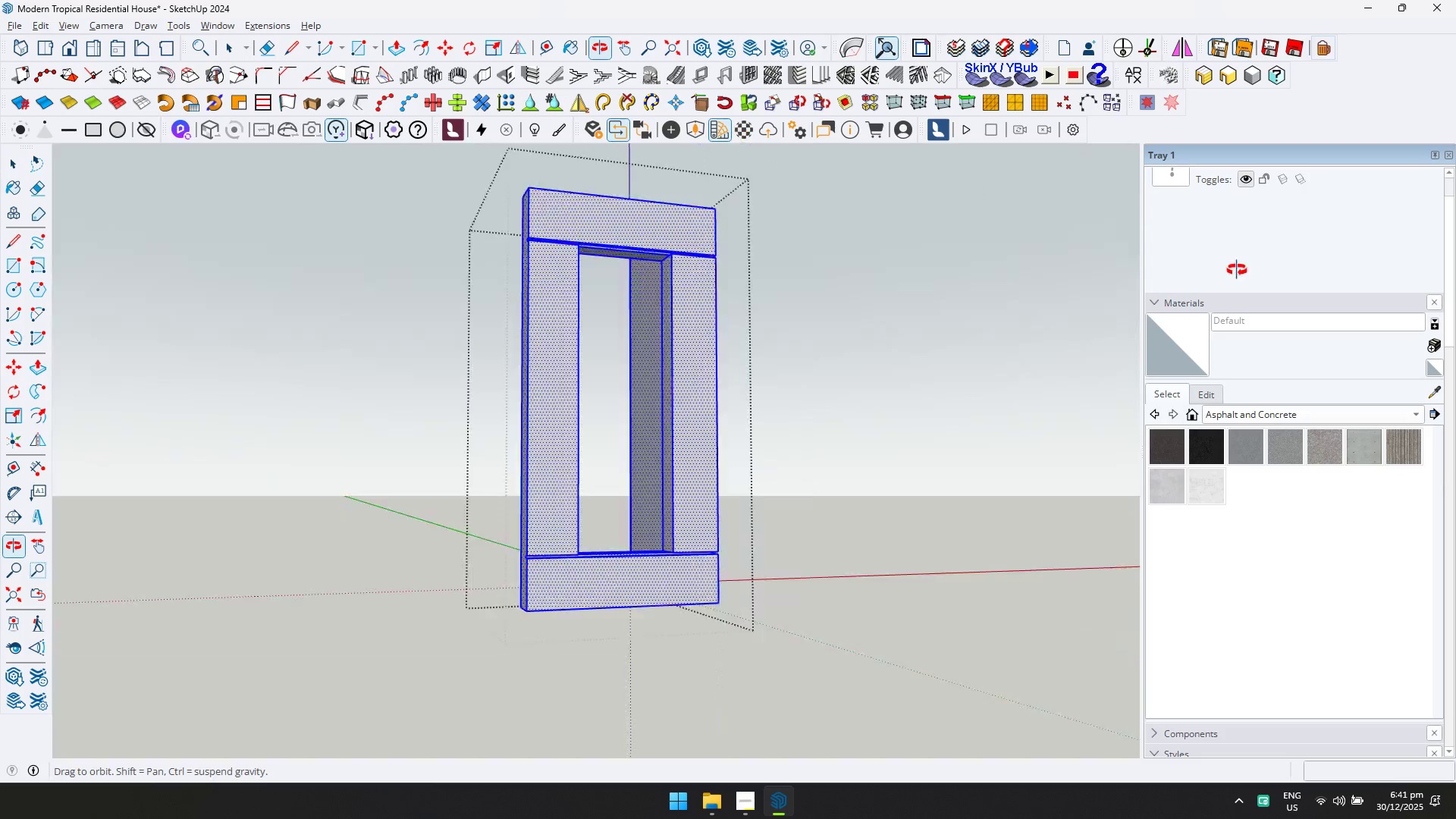 
scroll: coordinate [684, 450], scroll_direction: up, amount: 1.0
 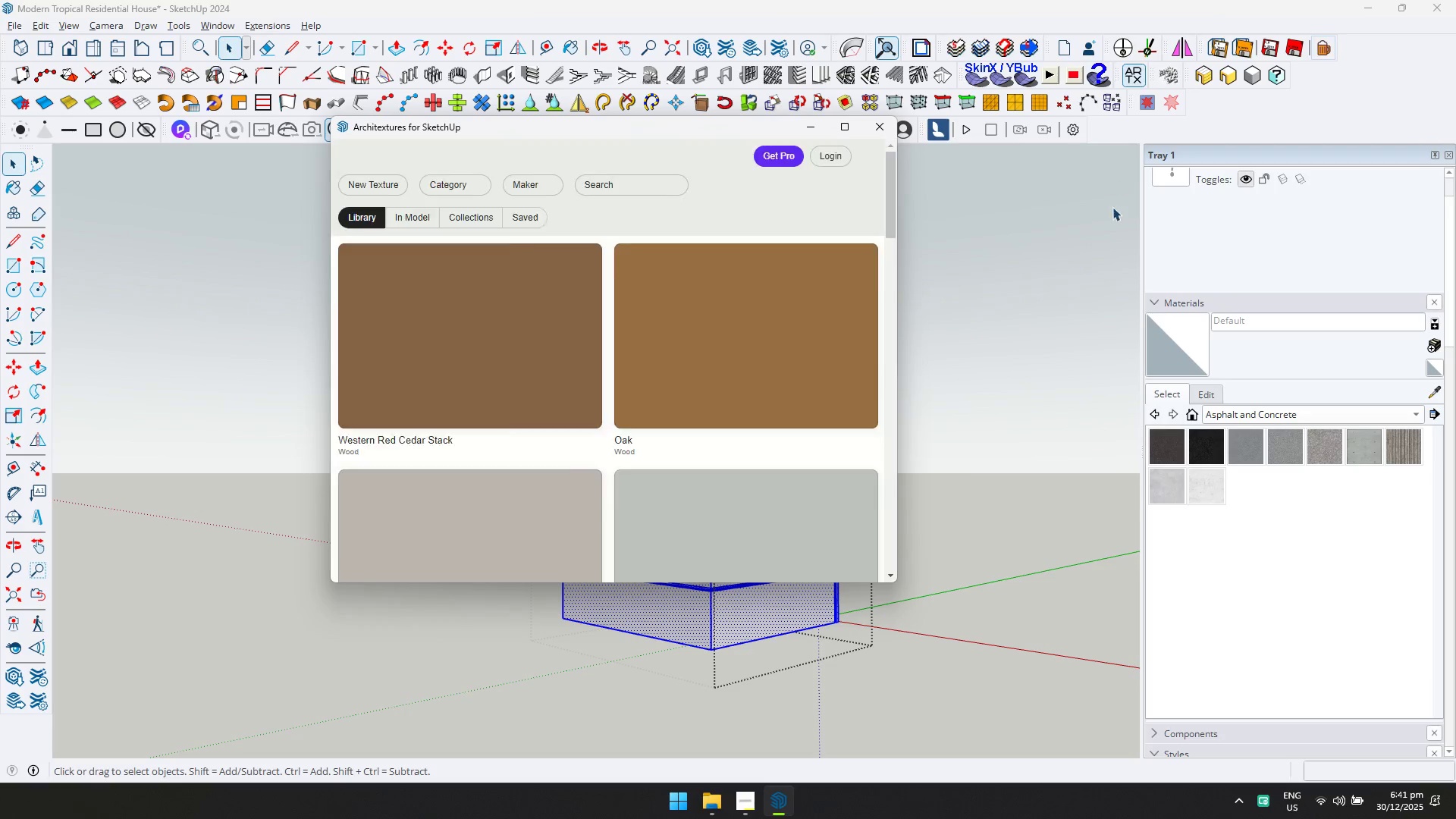 
left_click([477, 192])
 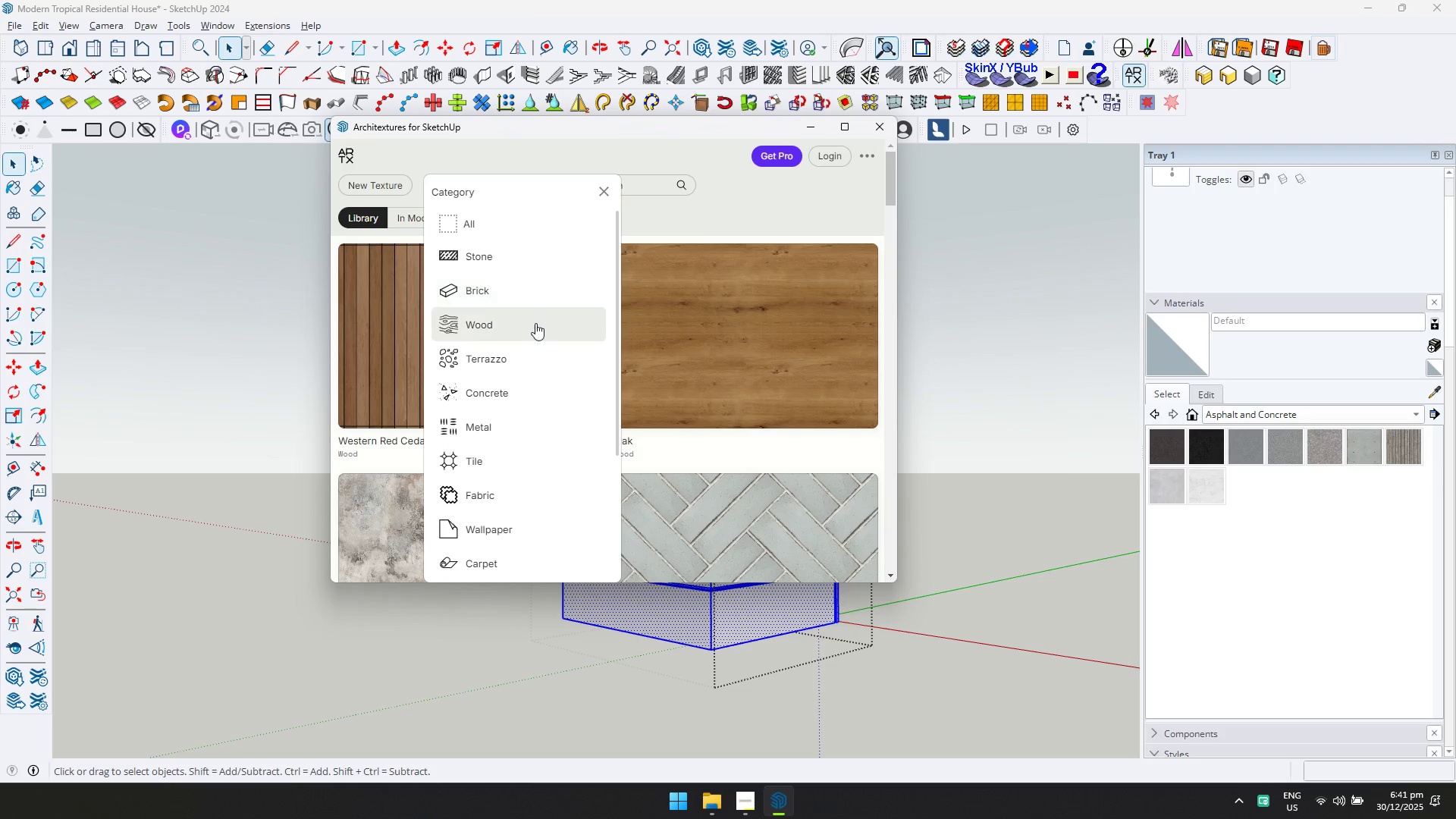 
left_click([535, 323])
 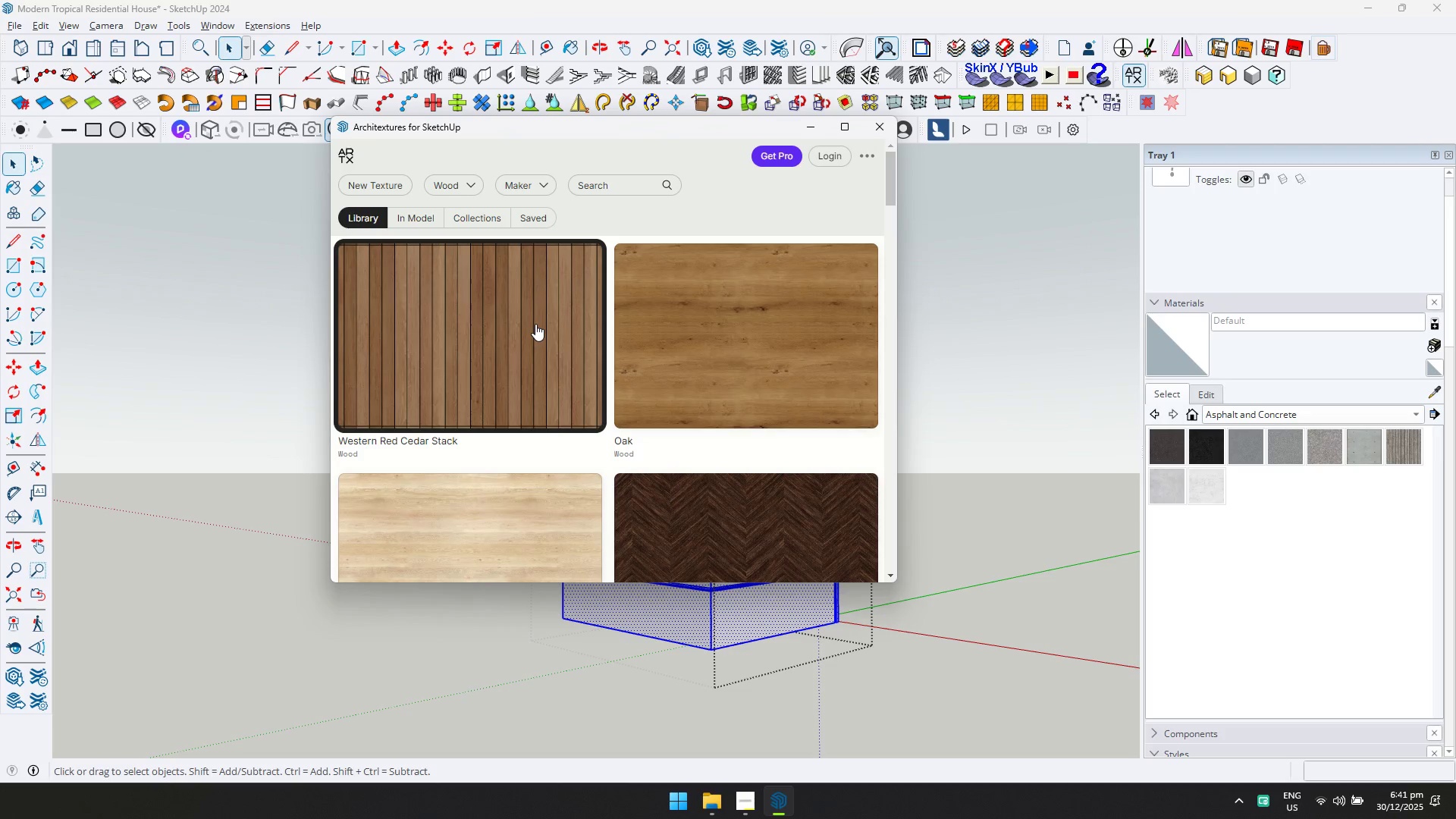 
scroll: coordinate [547, 369], scroll_direction: down, amount: 10.0
 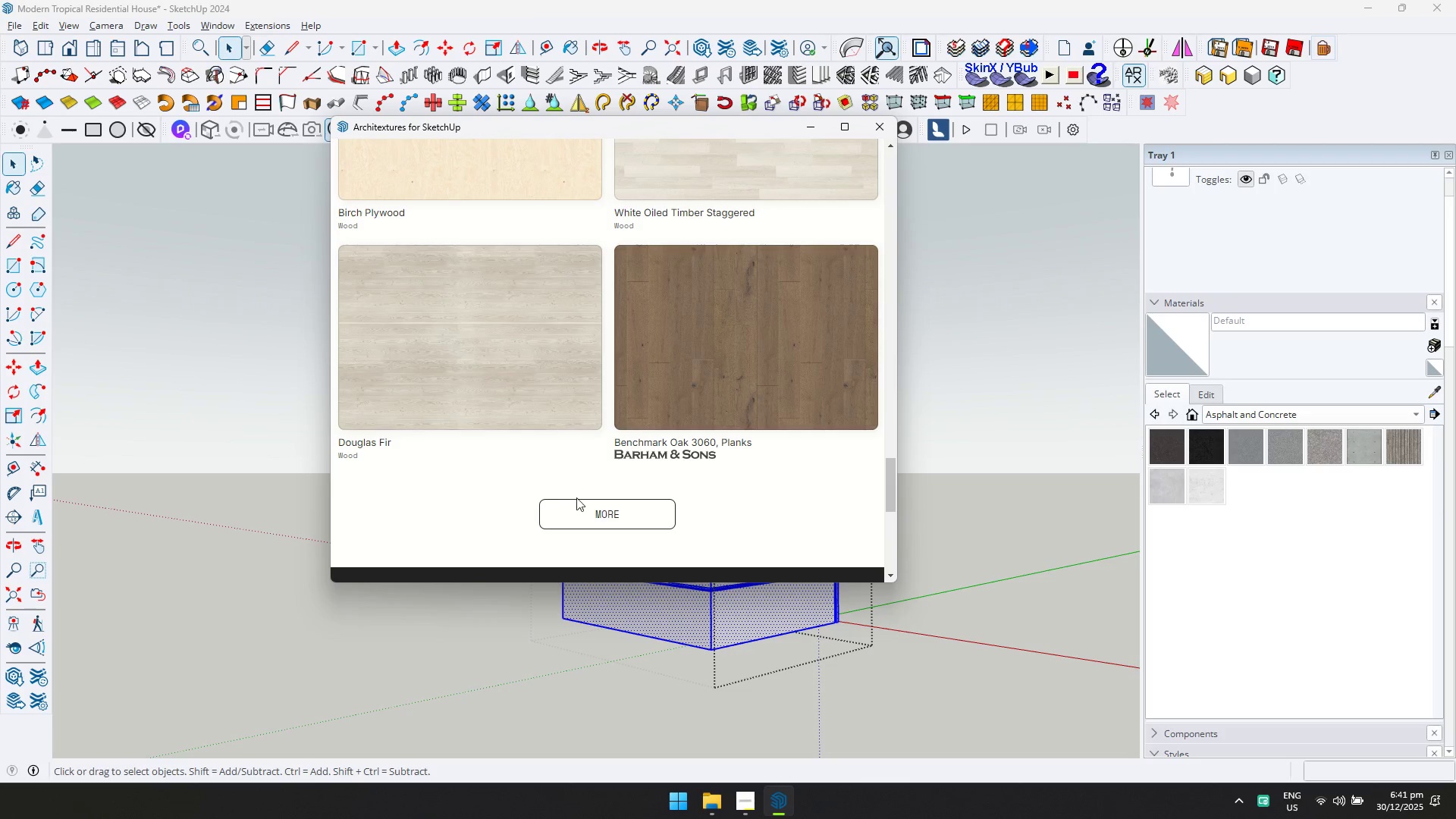 
left_click([585, 519])
 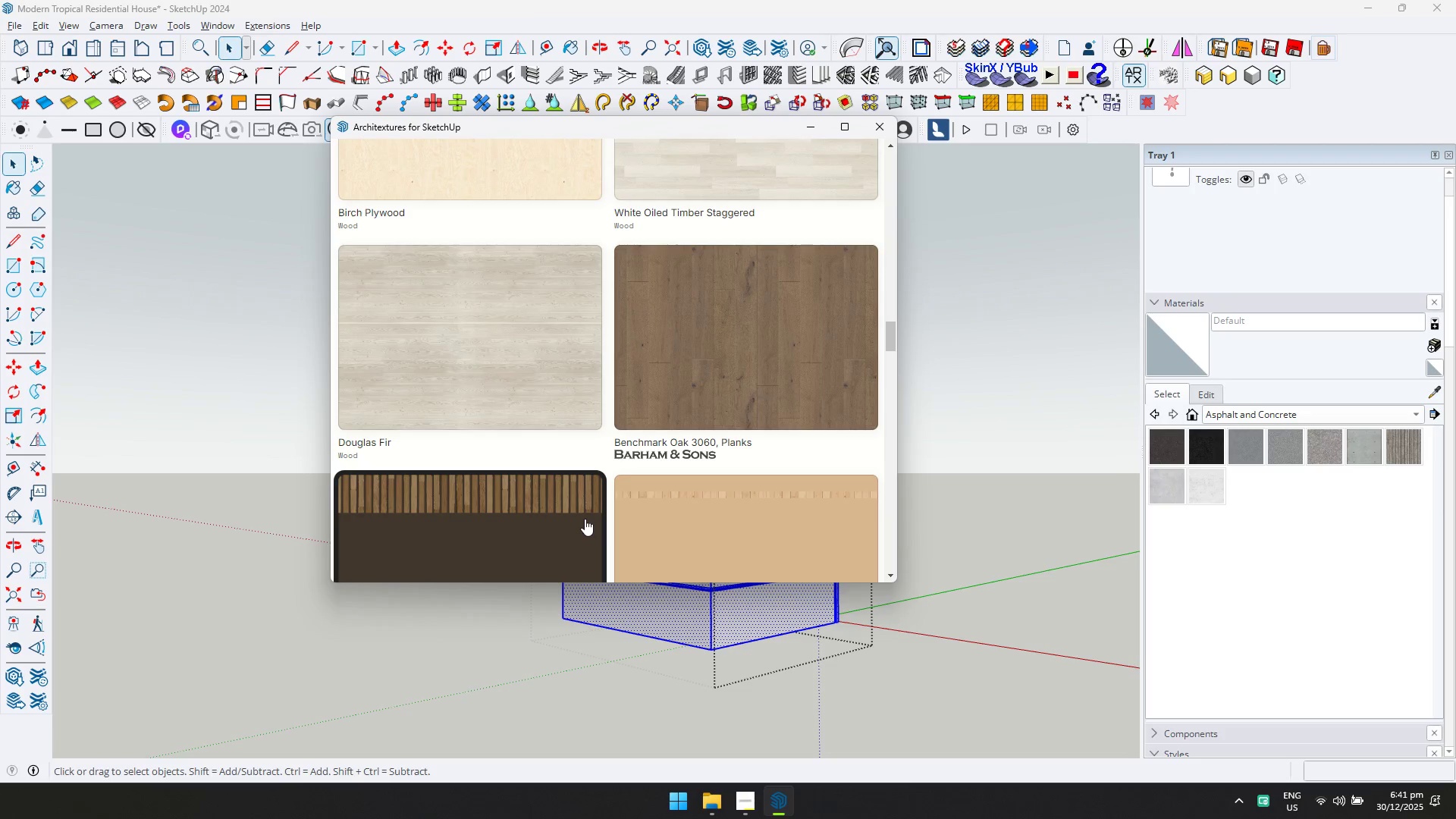 
scroll: coordinate [580, 490], scroll_direction: down, amount: 8.0
 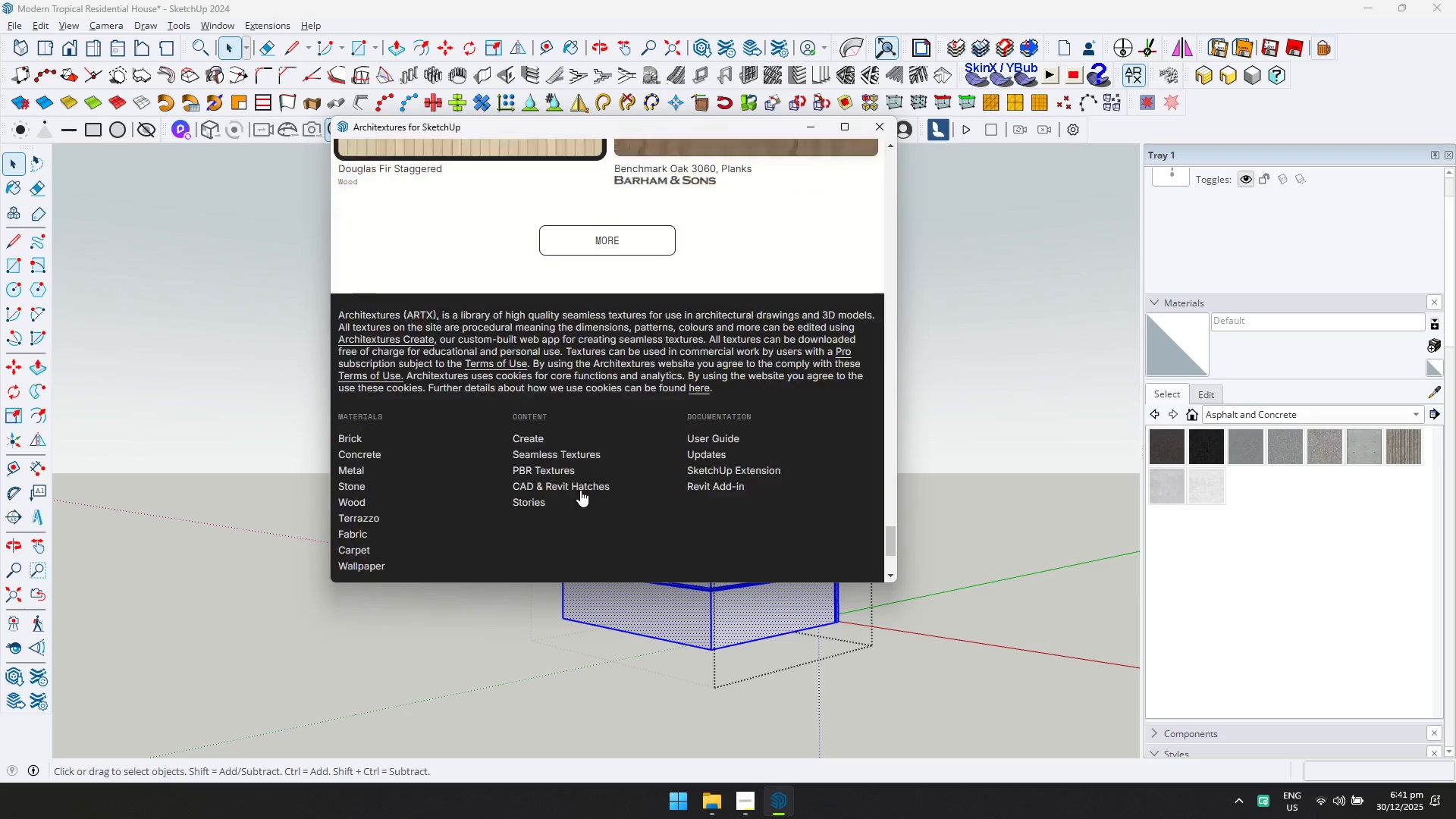 
scroll: coordinate [580, 490], scroll_direction: up, amount: 2.0
 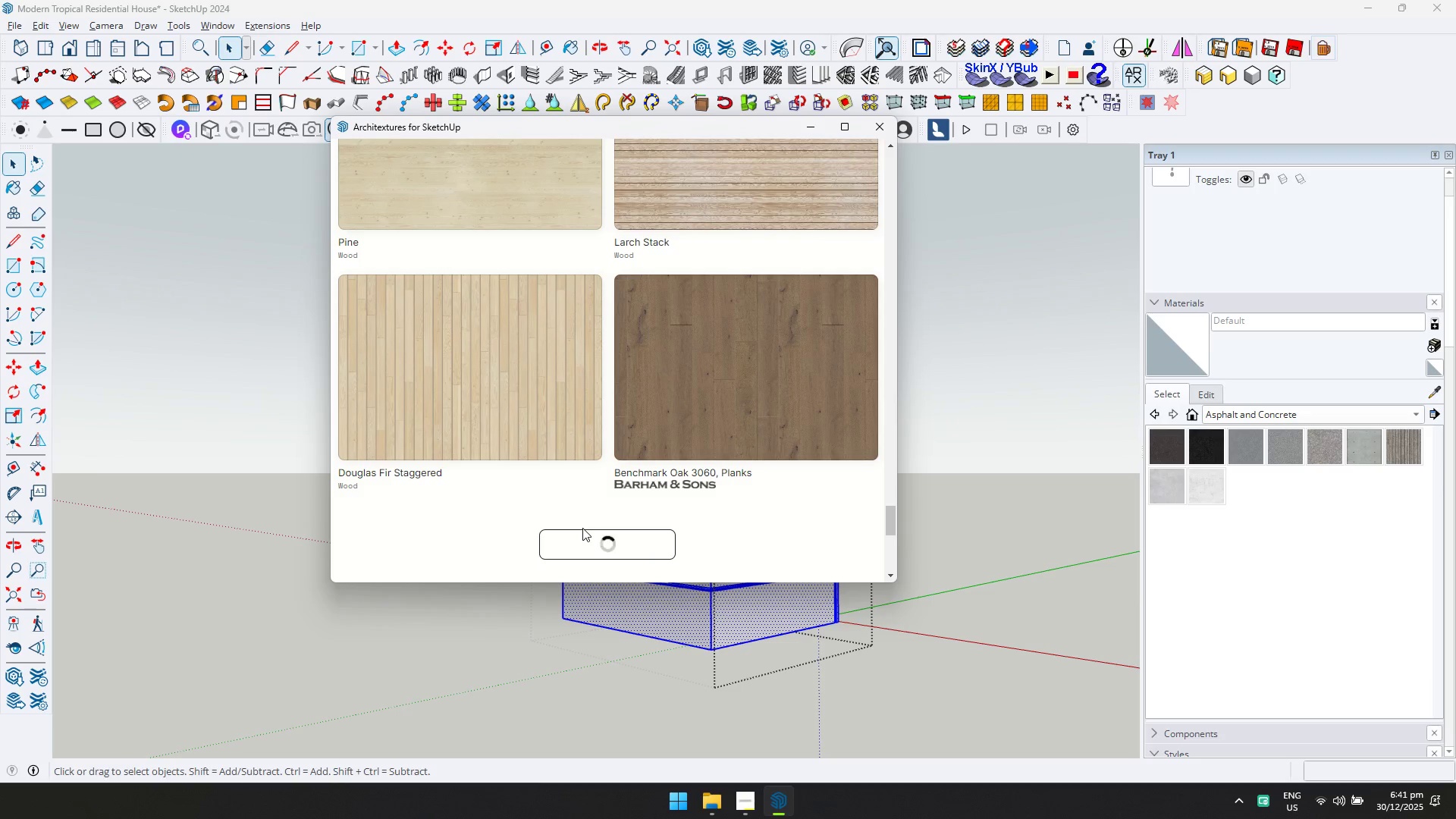 
scroll: coordinate [488, 445], scroll_direction: down, amount: 9.0
 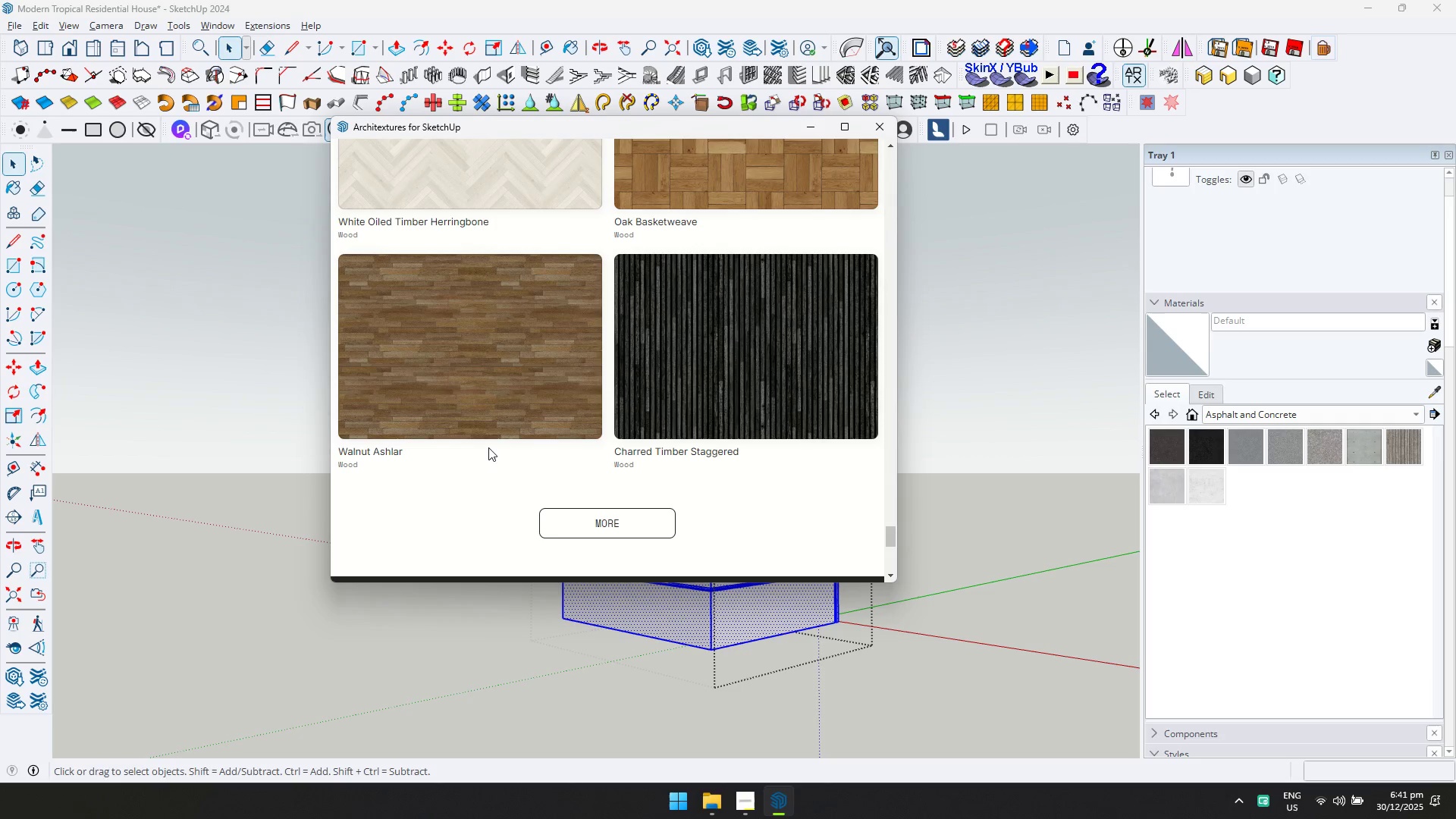 
scroll: coordinate [529, 413], scroll_direction: none, amount: 0.0
 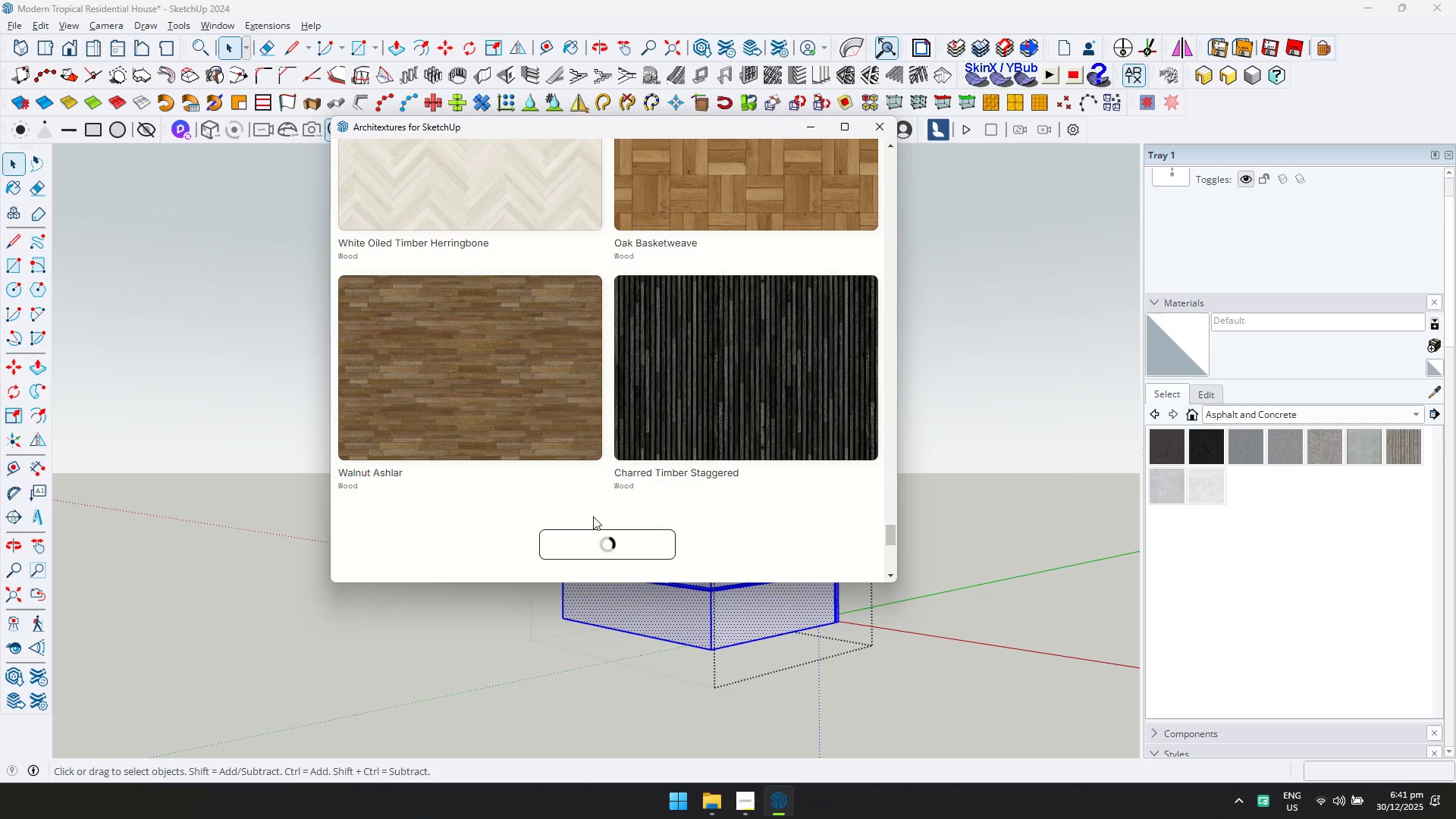 
scroll: coordinate [604, 523], scroll_direction: down, amount: 7.0
 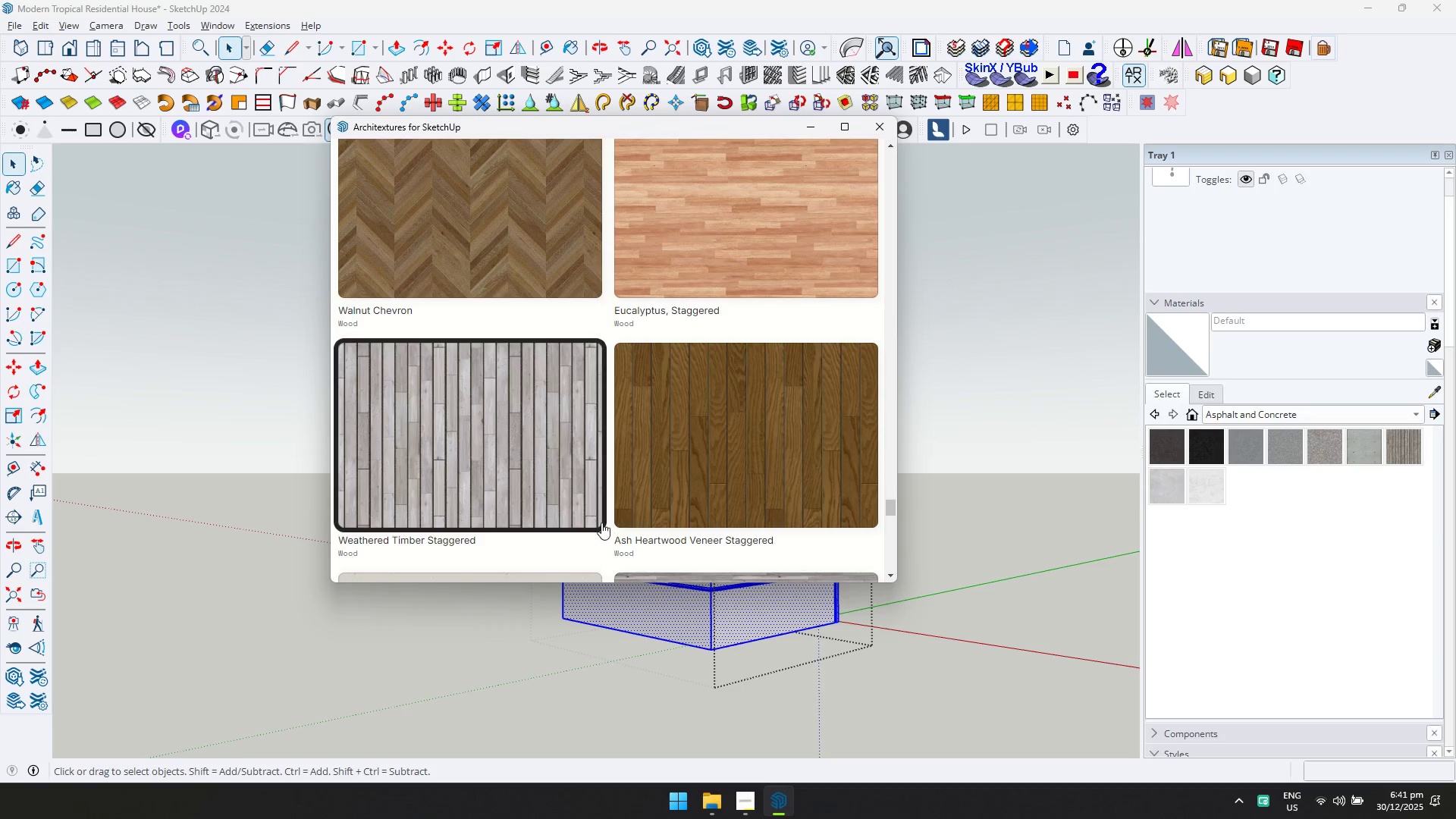 
scroll: coordinate [653, 435], scroll_direction: down, amount: 4.0
 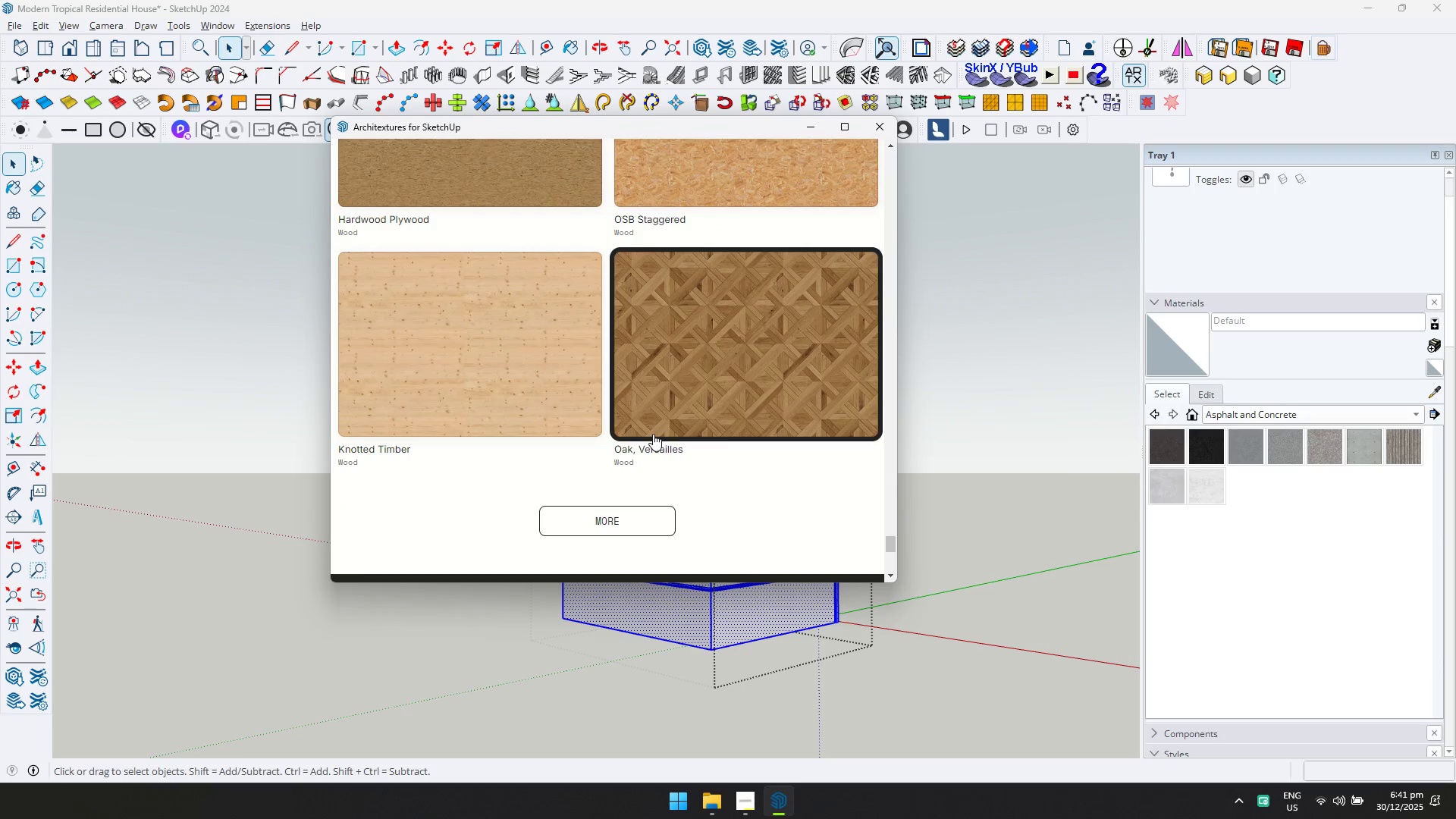 
scroll: coordinate [652, 433], scroll_direction: up, amount: 7.0
 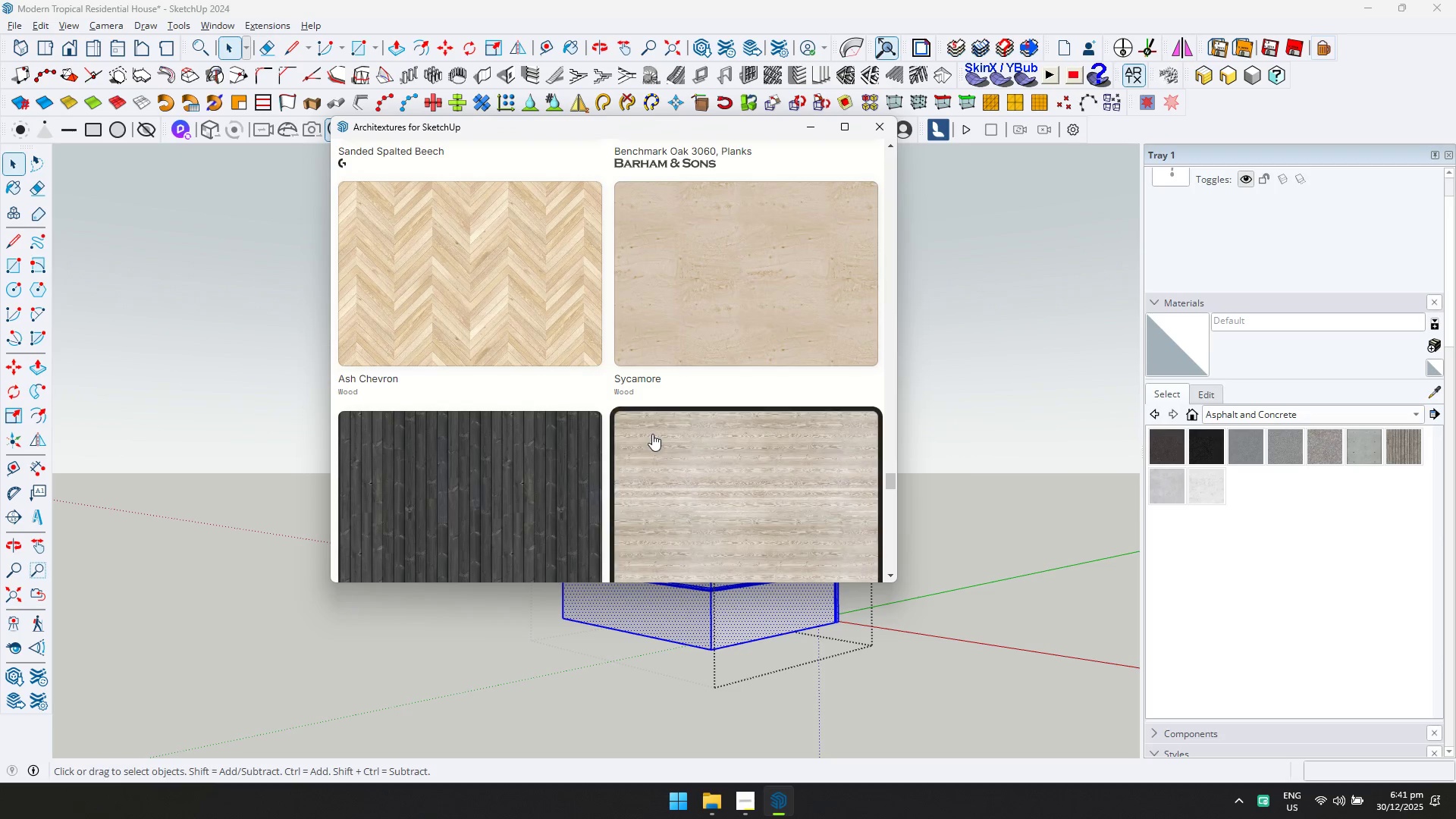 
scroll: coordinate [651, 435], scroll_direction: down, amount: 1.0
 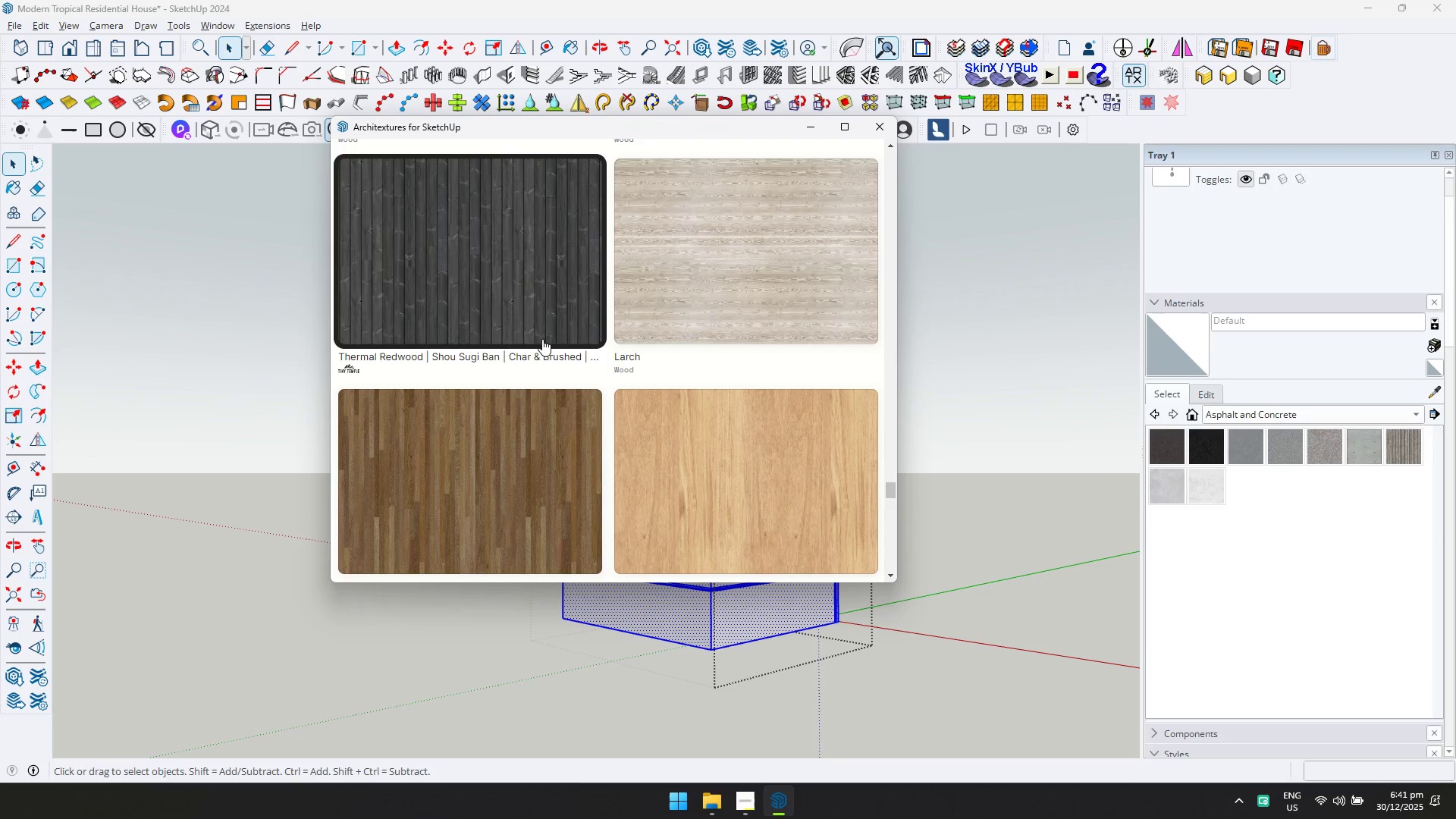 
scroll: coordinate [548, 345], scroll_direction: up, amount: 11.0
 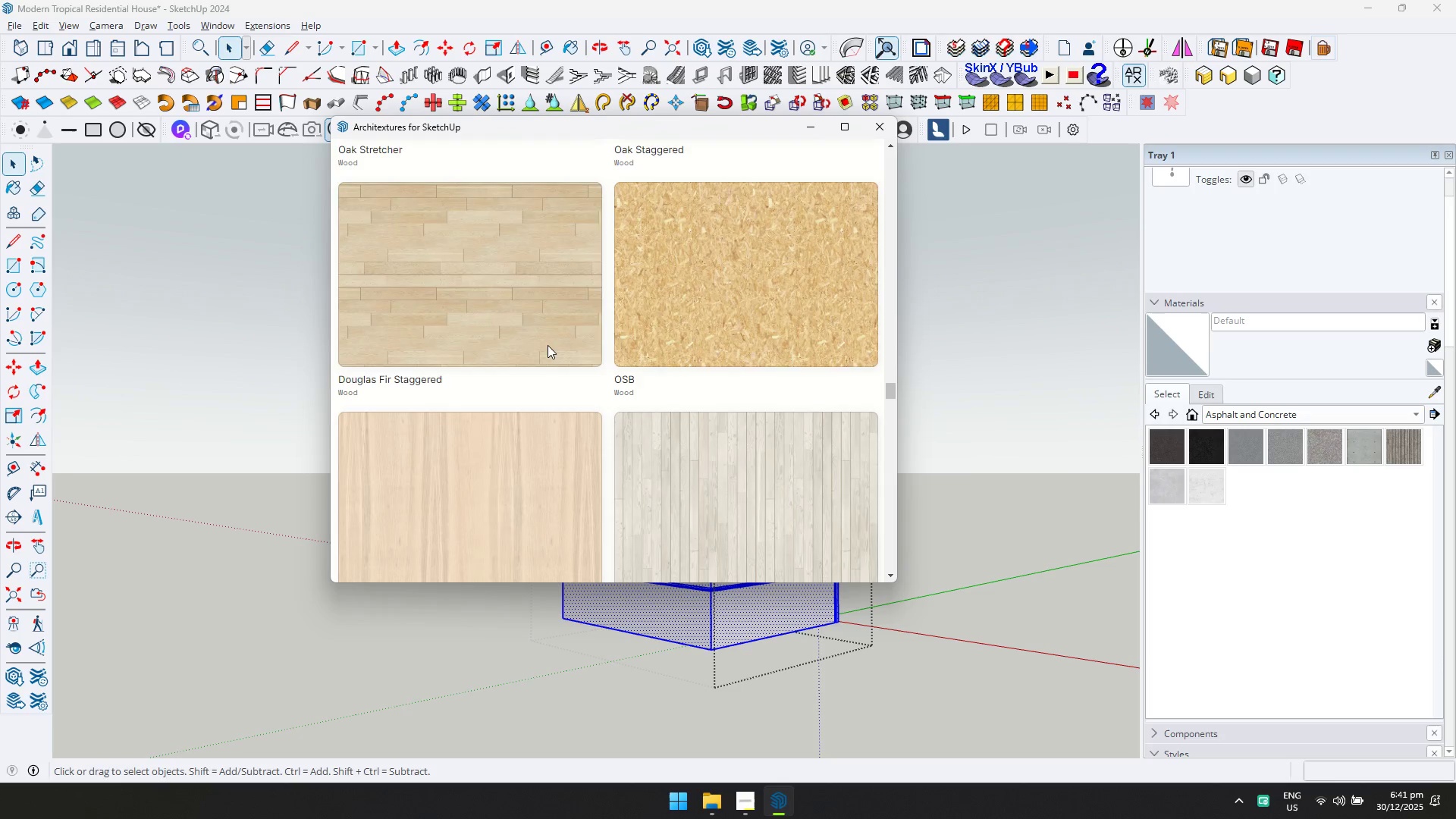 
scroll: coordinate [547, 347], scroll_direction: down, amount: 1.0
 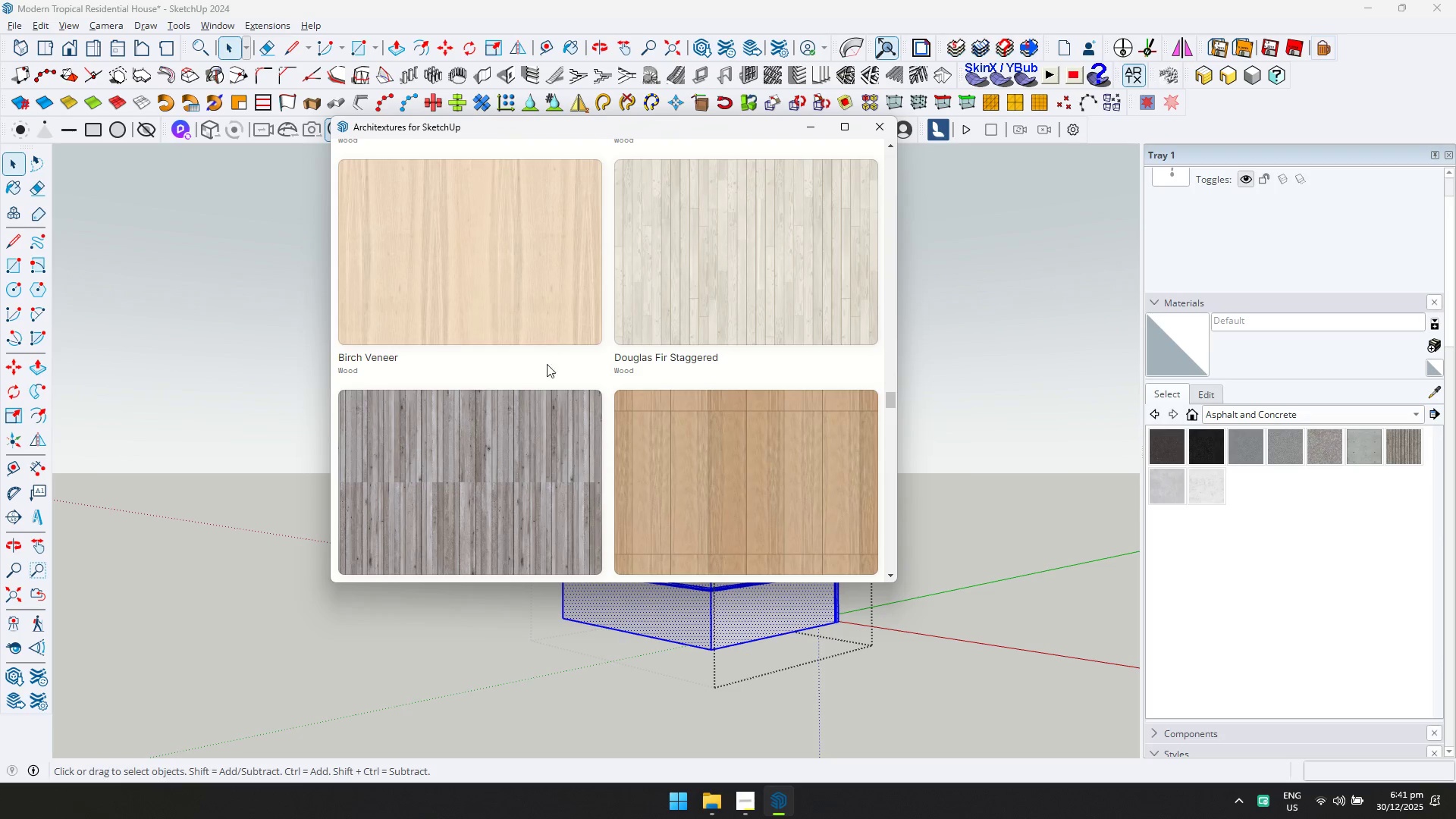 
left_click([519, 435])
 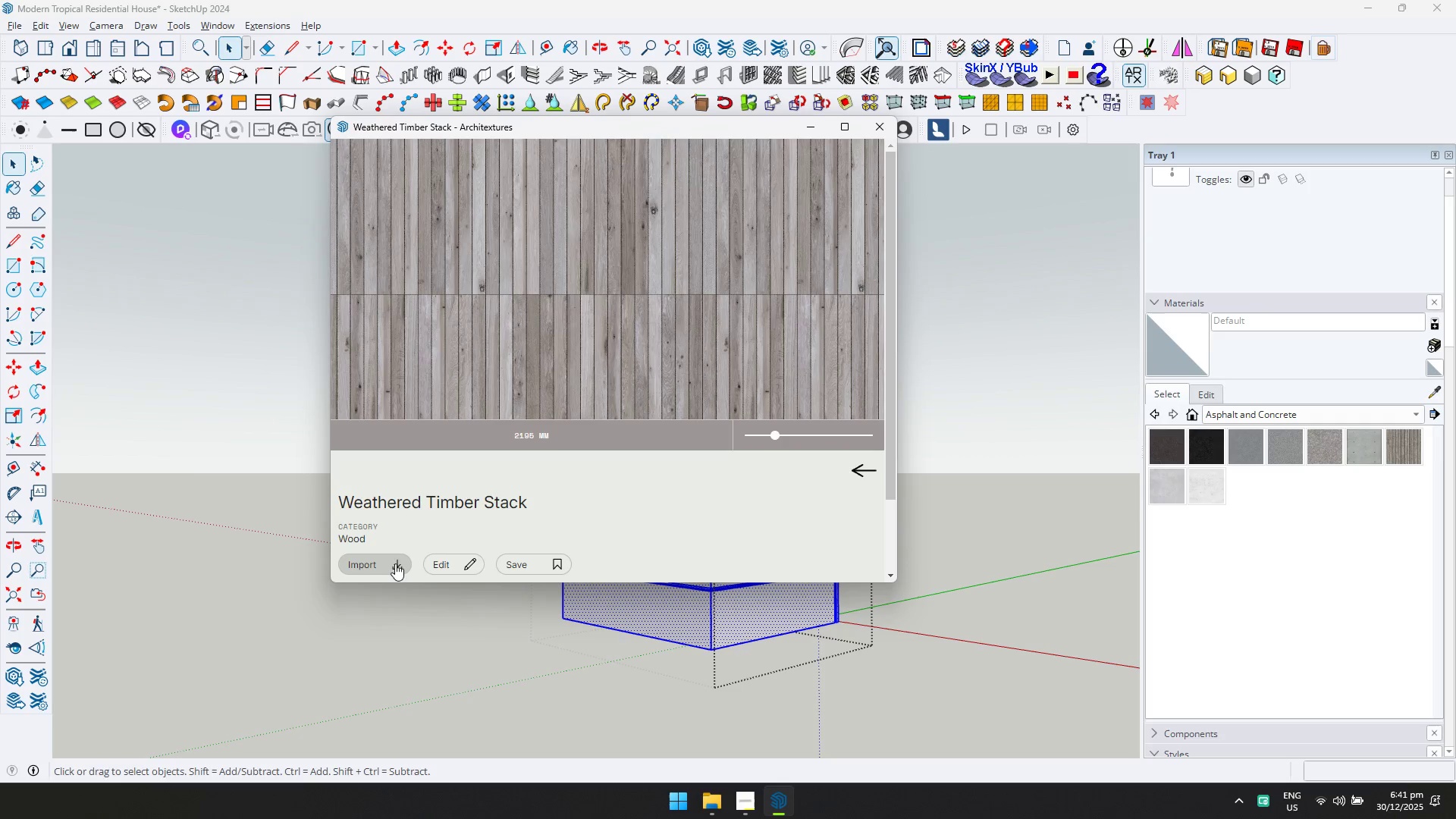 
left_click([393, 566])
 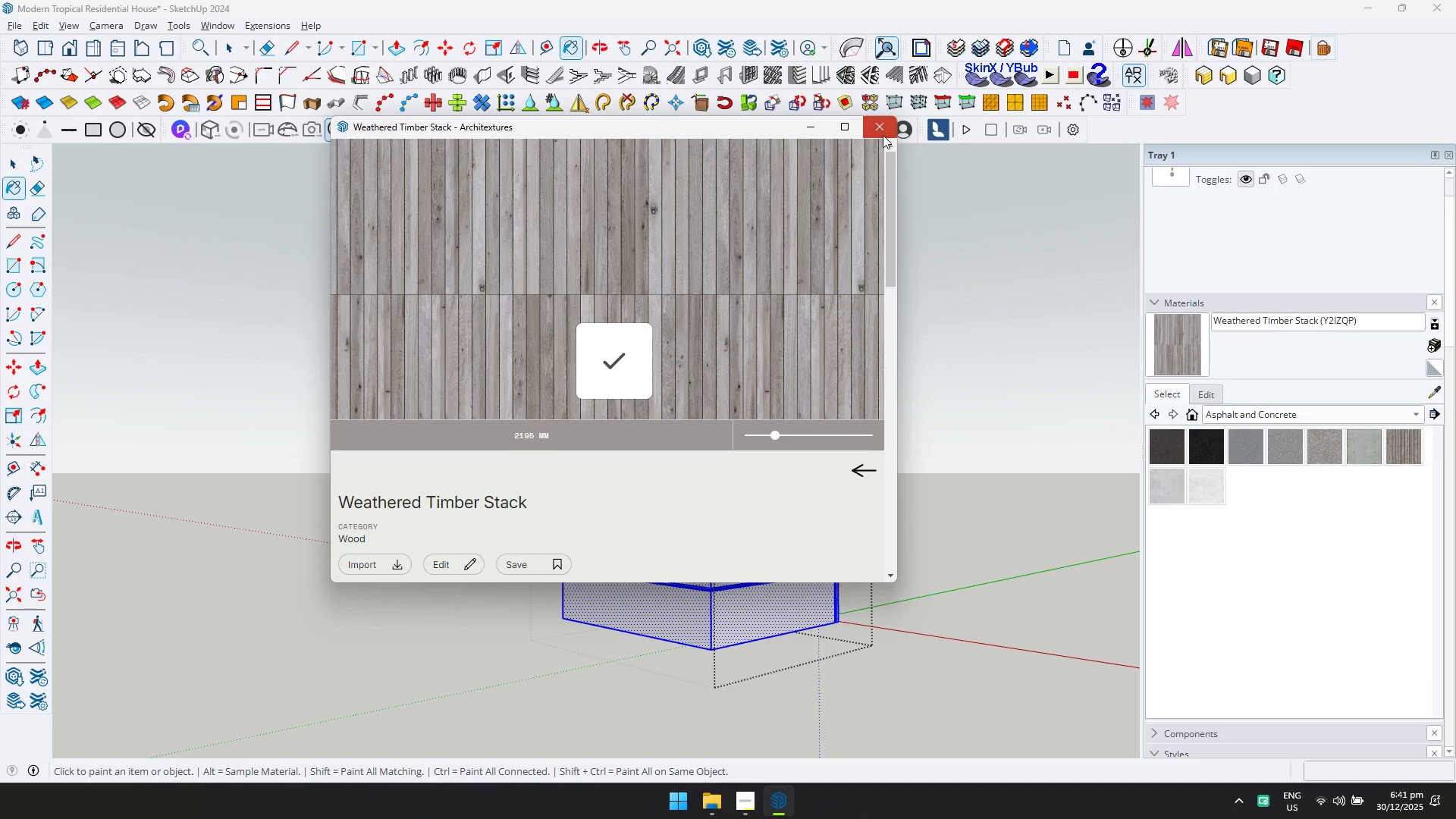 
double_click([697, 477])
 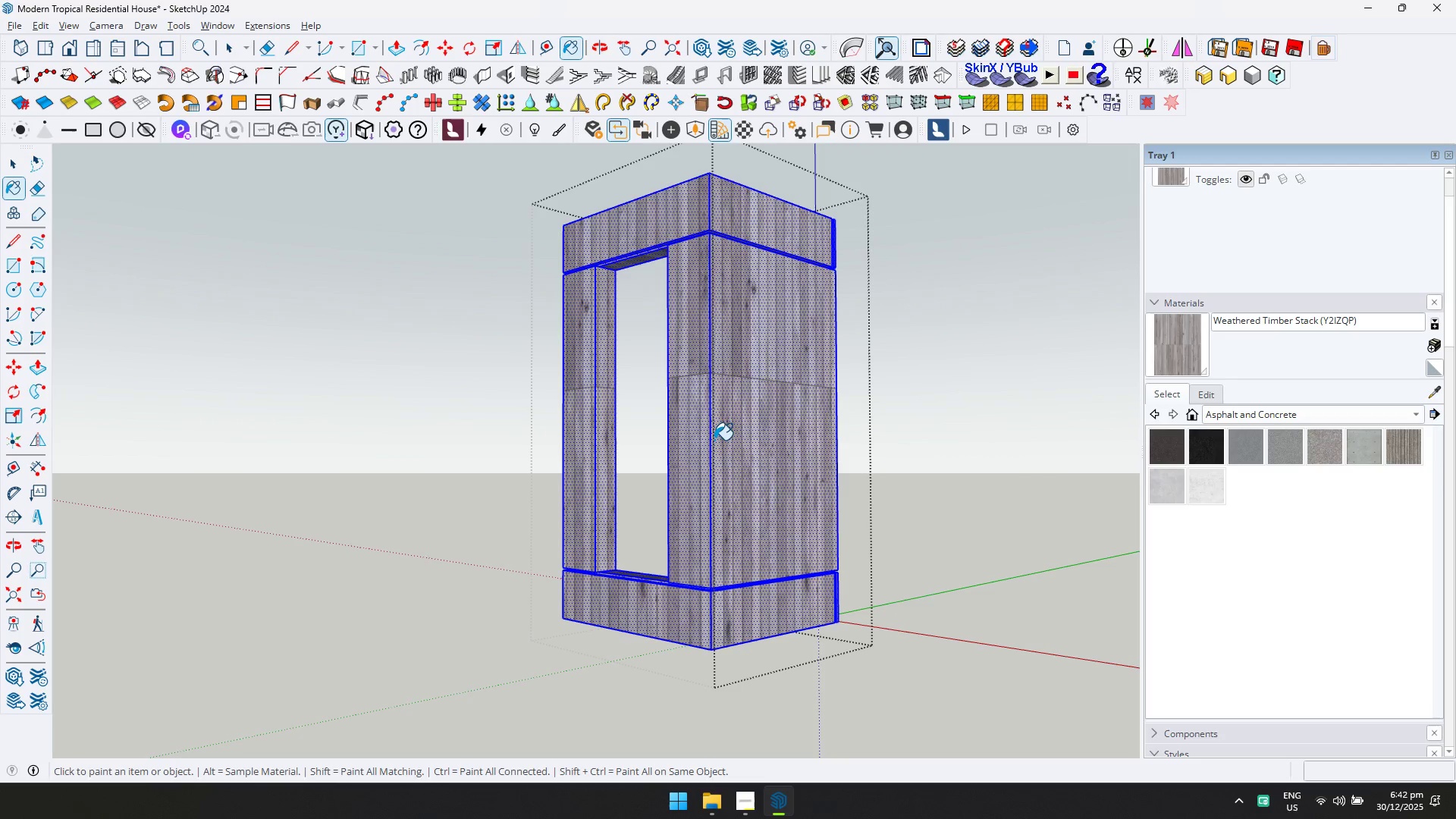 
key(Space)
 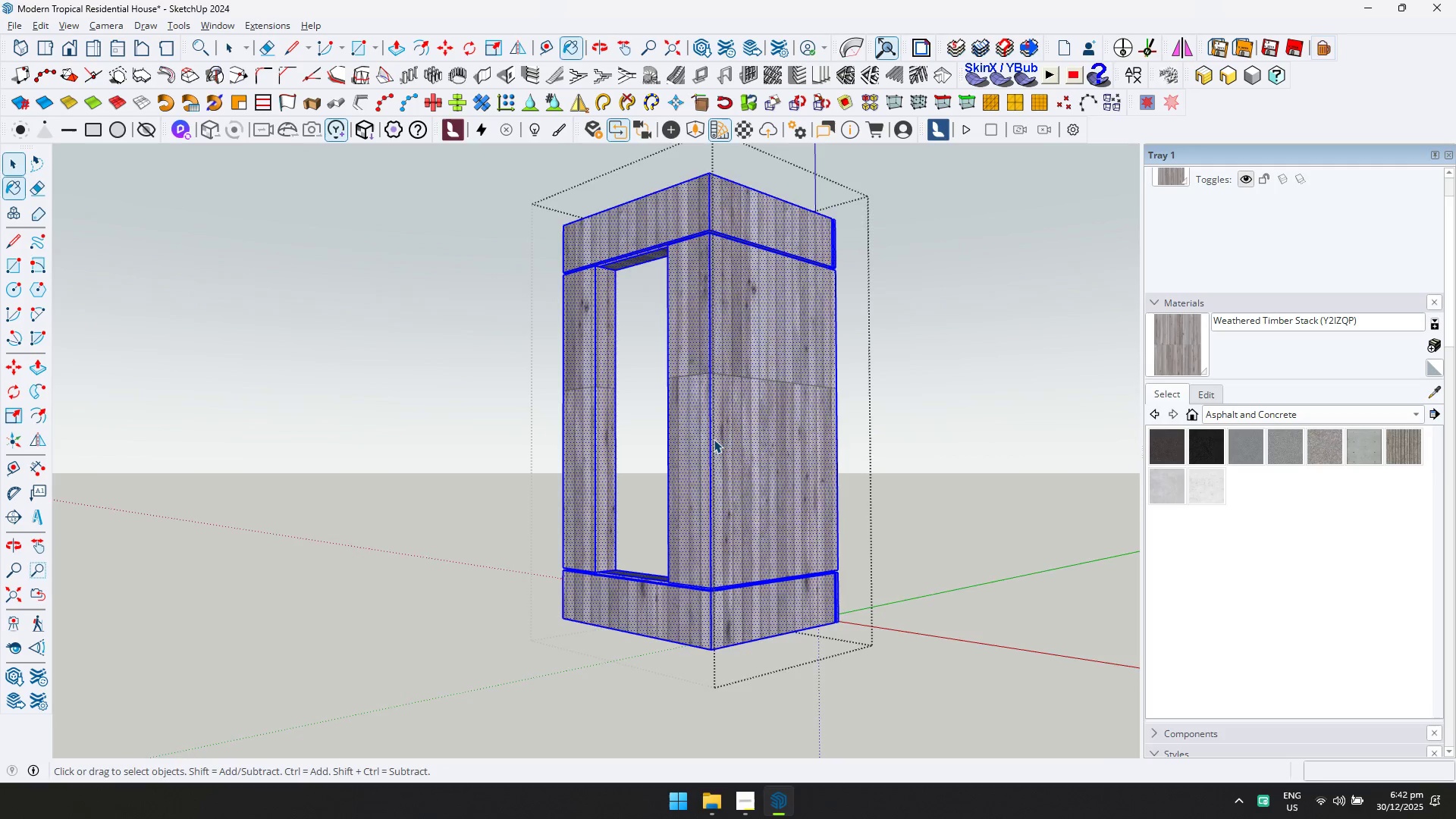 
key(Escape)
 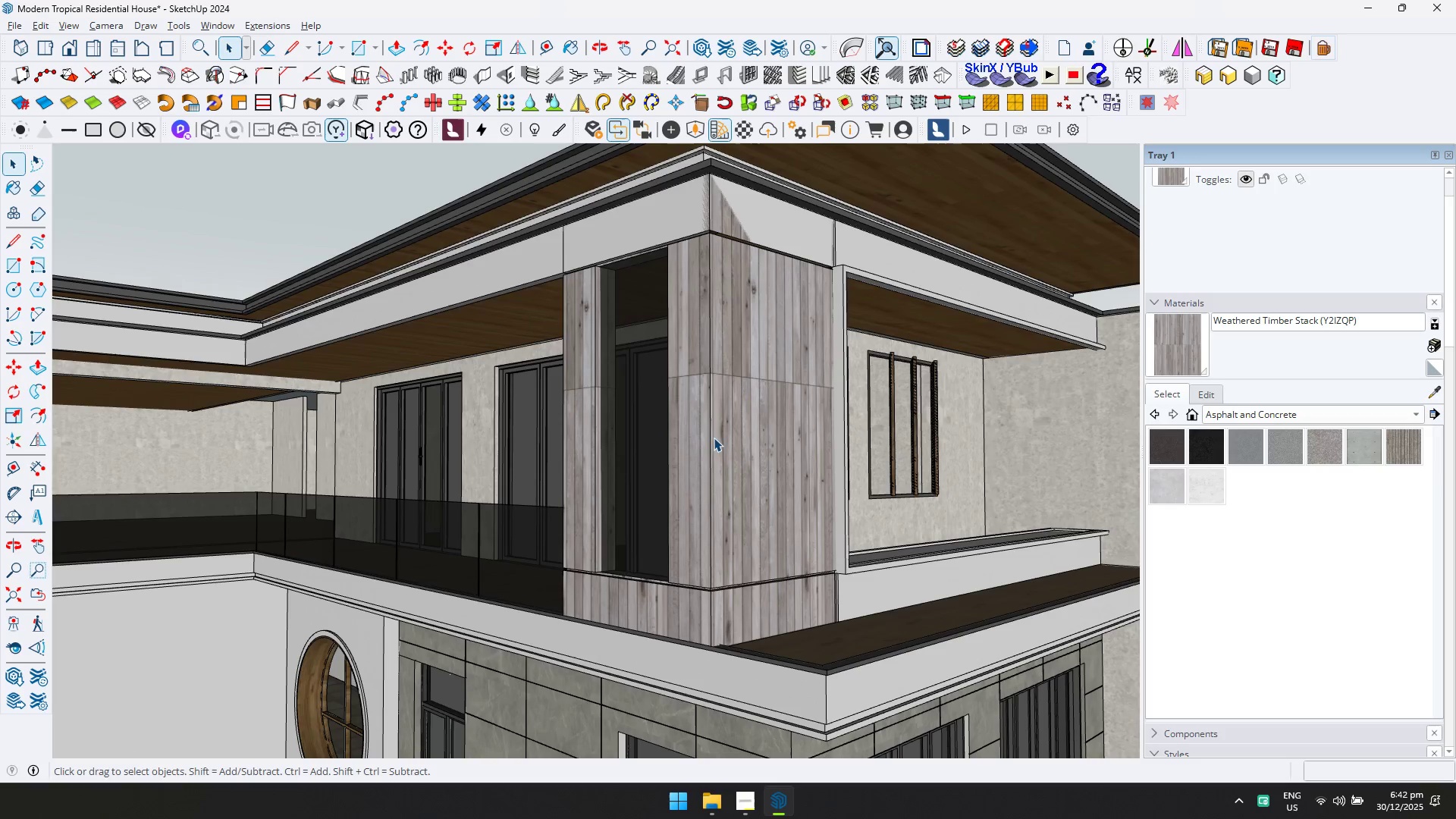 
key(Escape)
 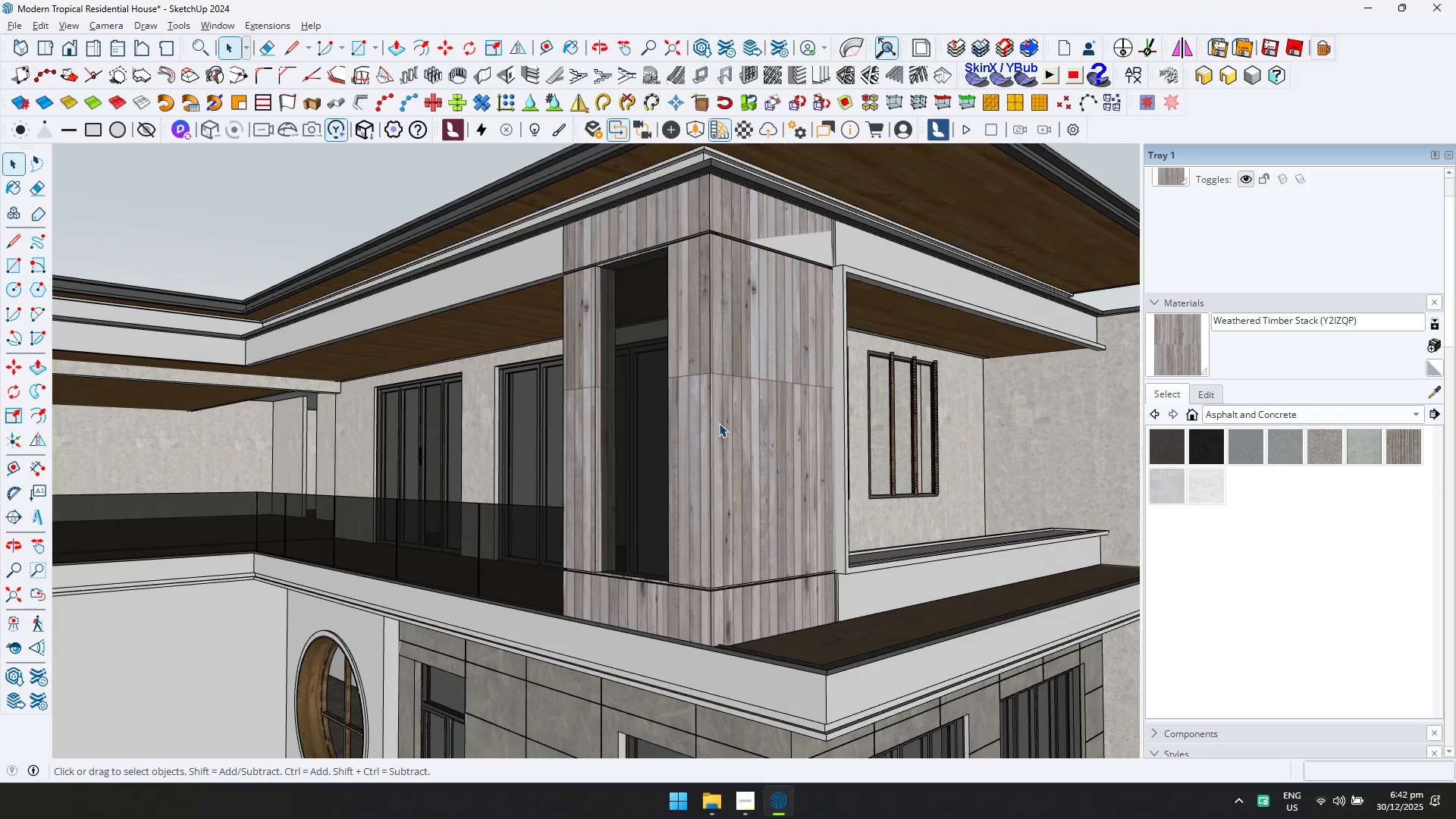 
scroll: coordinate [720, 428], scroll_direction: down, amount: 6.0
 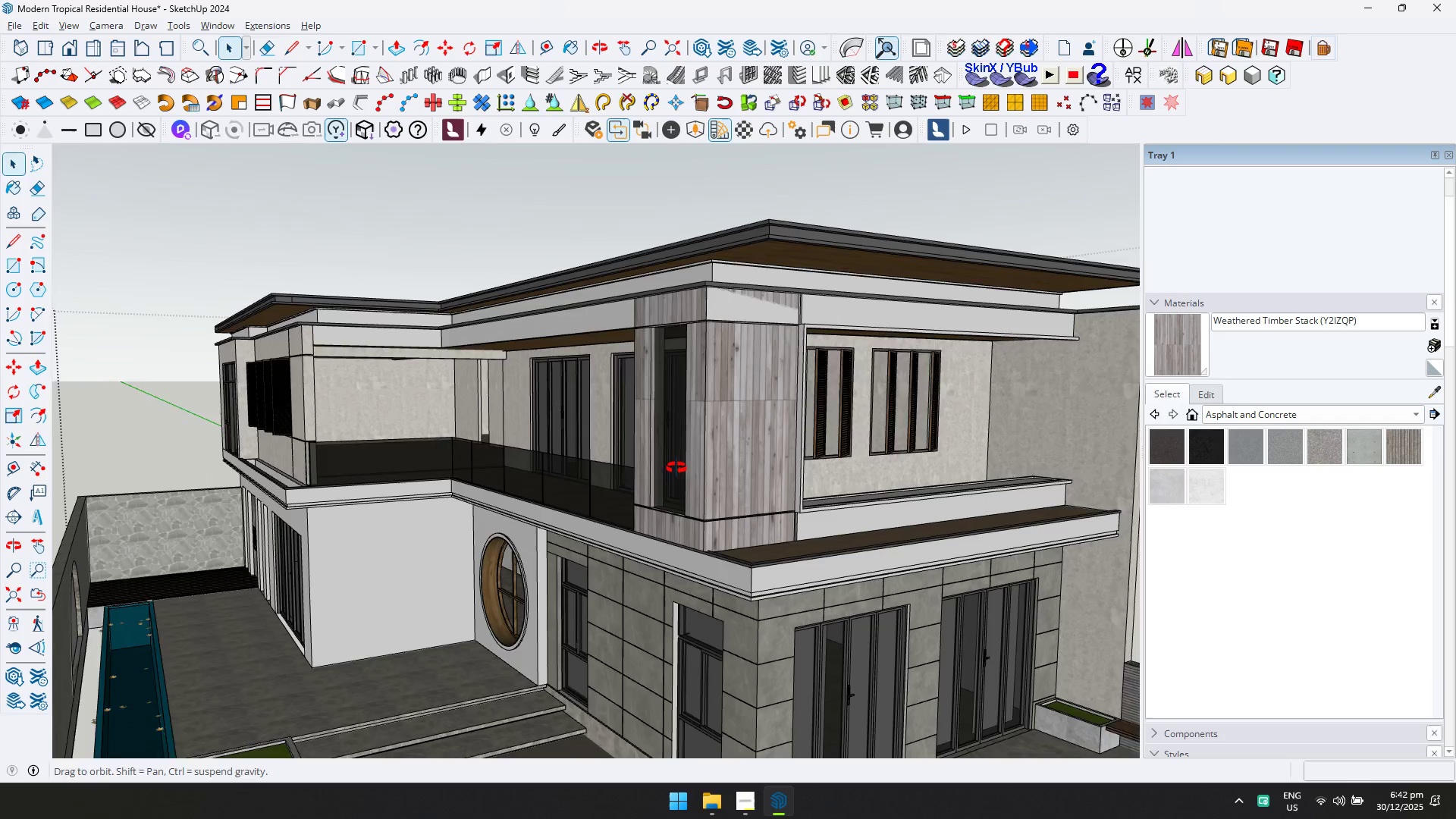 
scroll: coordinate [667, 271], scroll_direction: up, amount: 14.0
 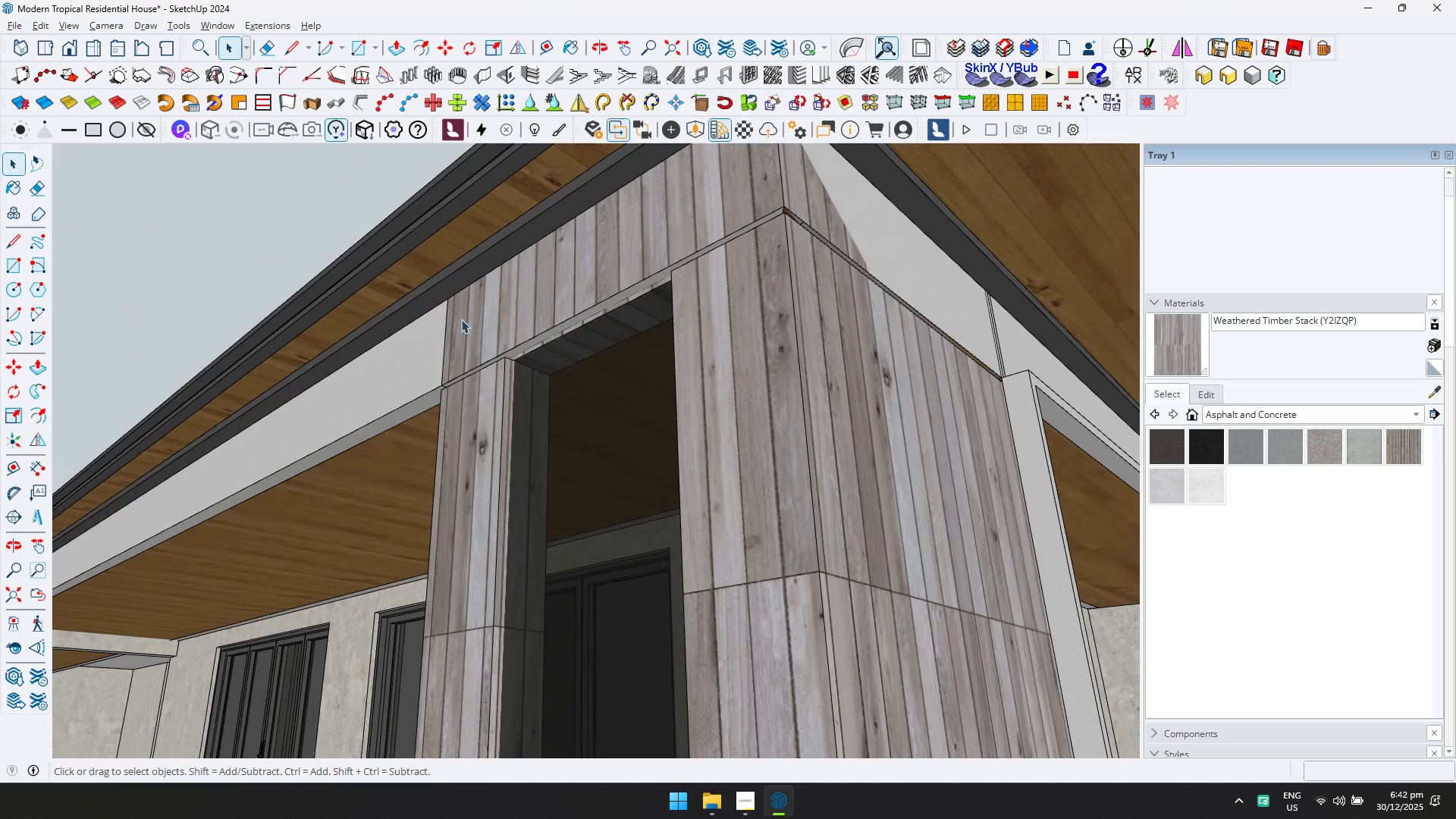 
double_click([404, 326])
 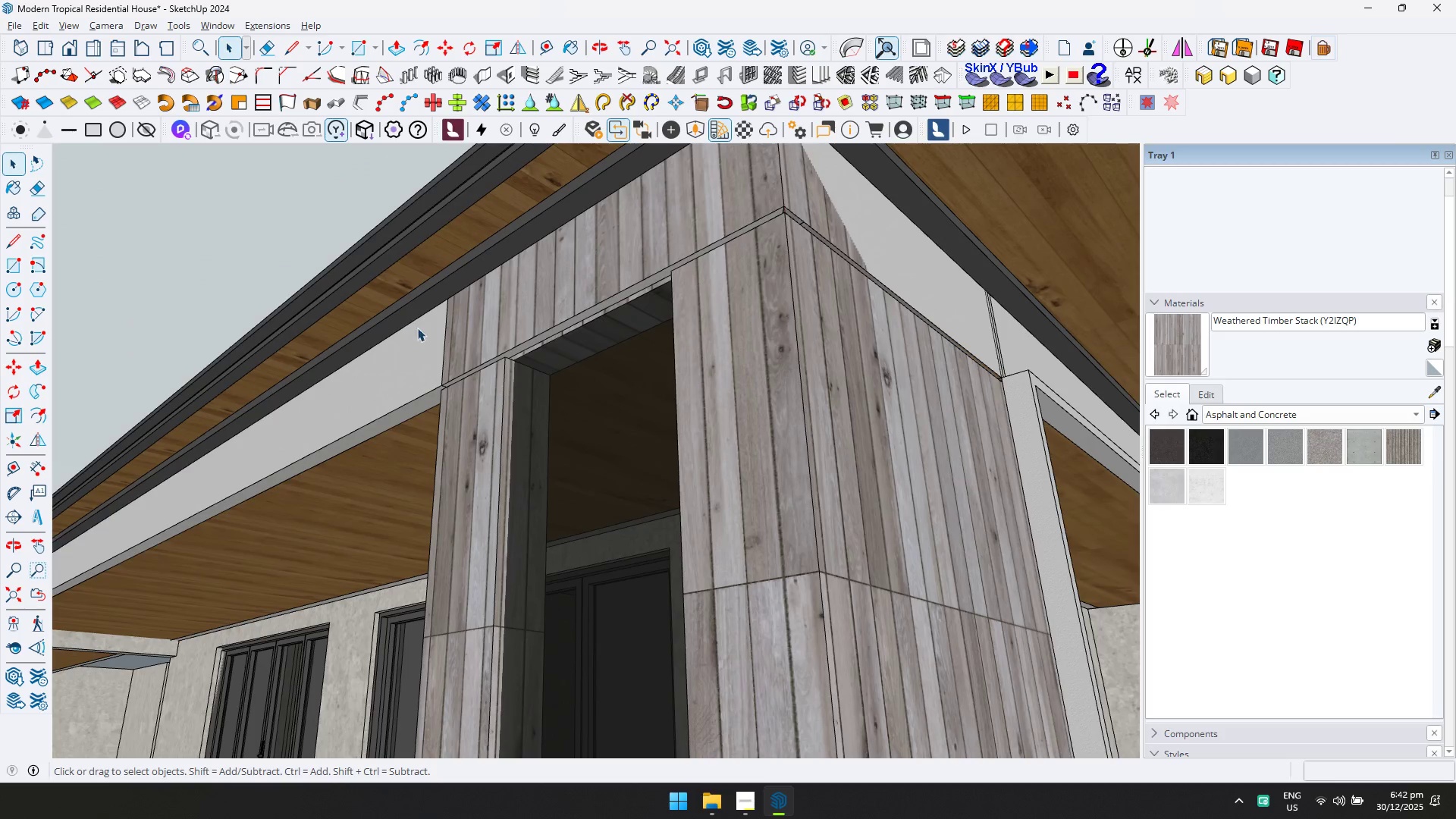 
triple_click([485, 326])
 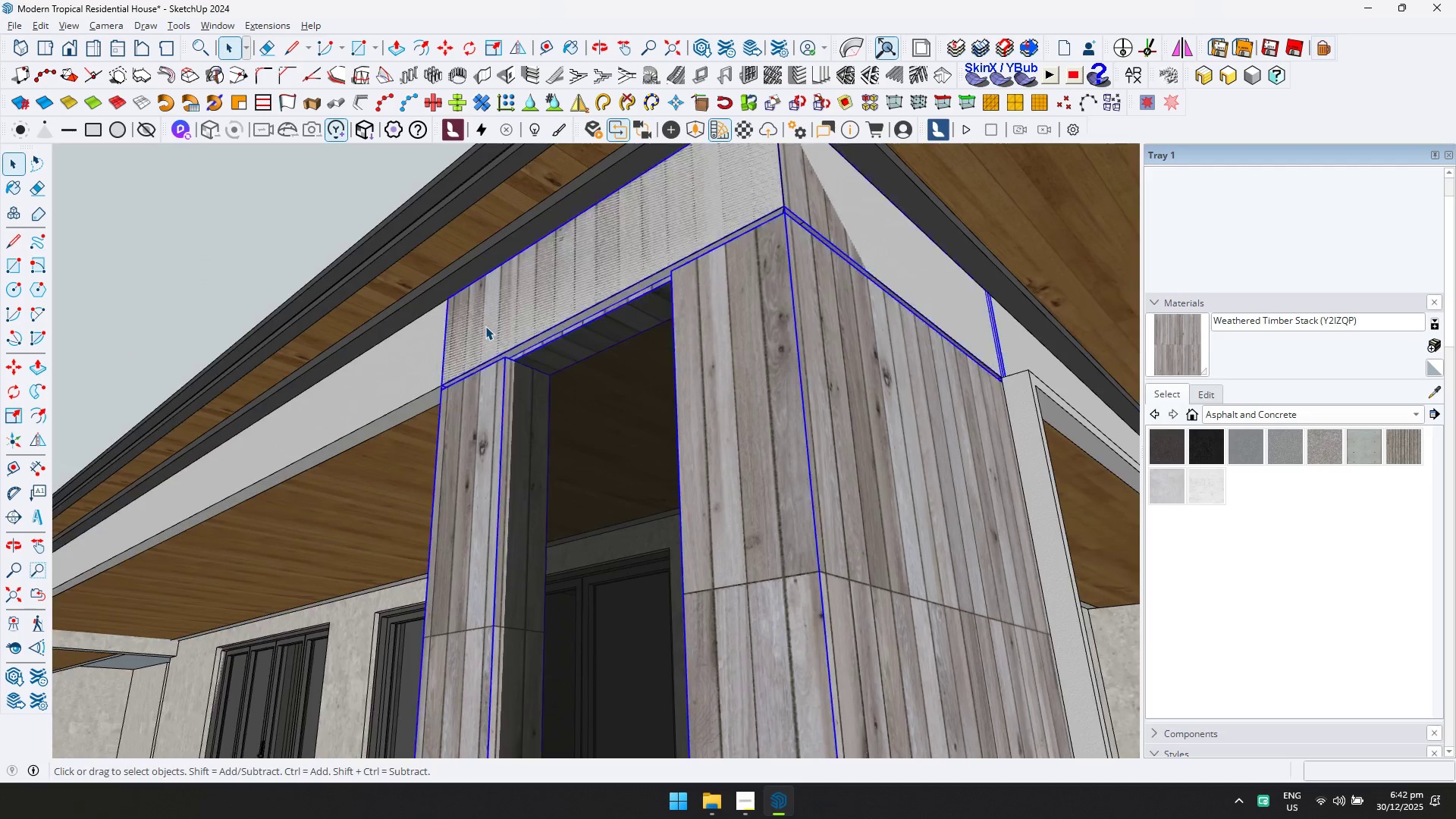 
triple_click([485, 326])
 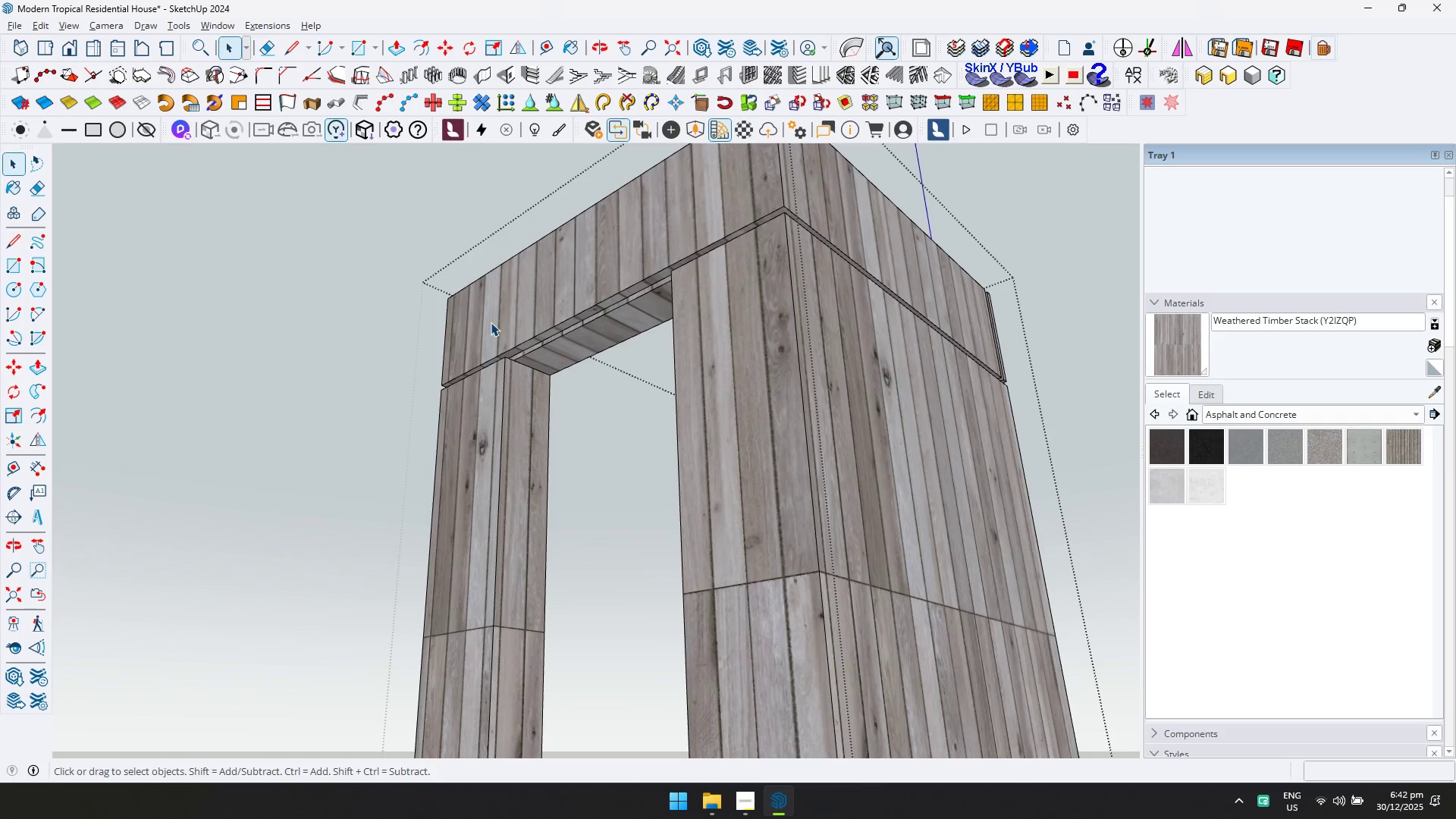 
triple_click([491, 321])
 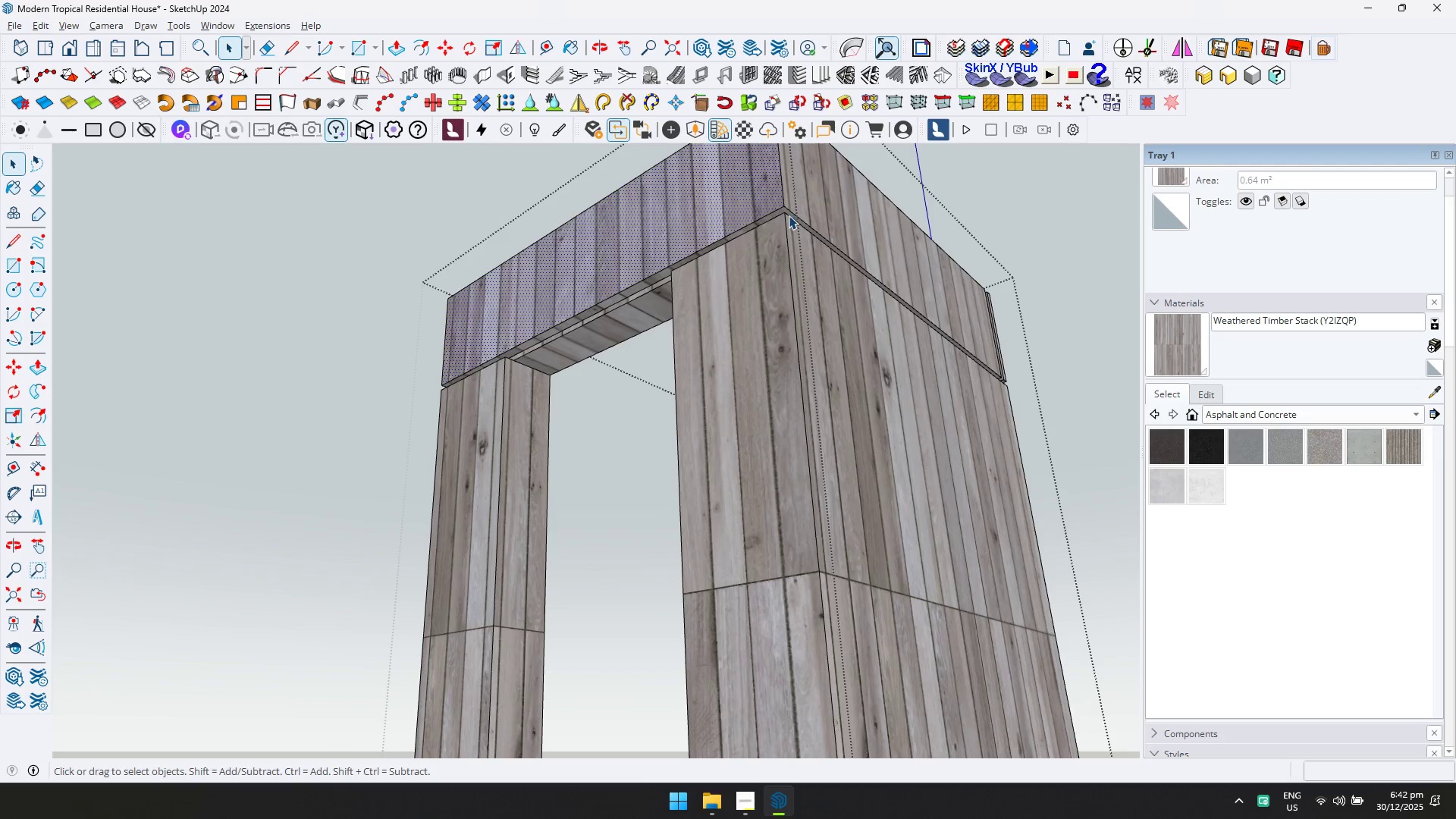 
type(xd)
 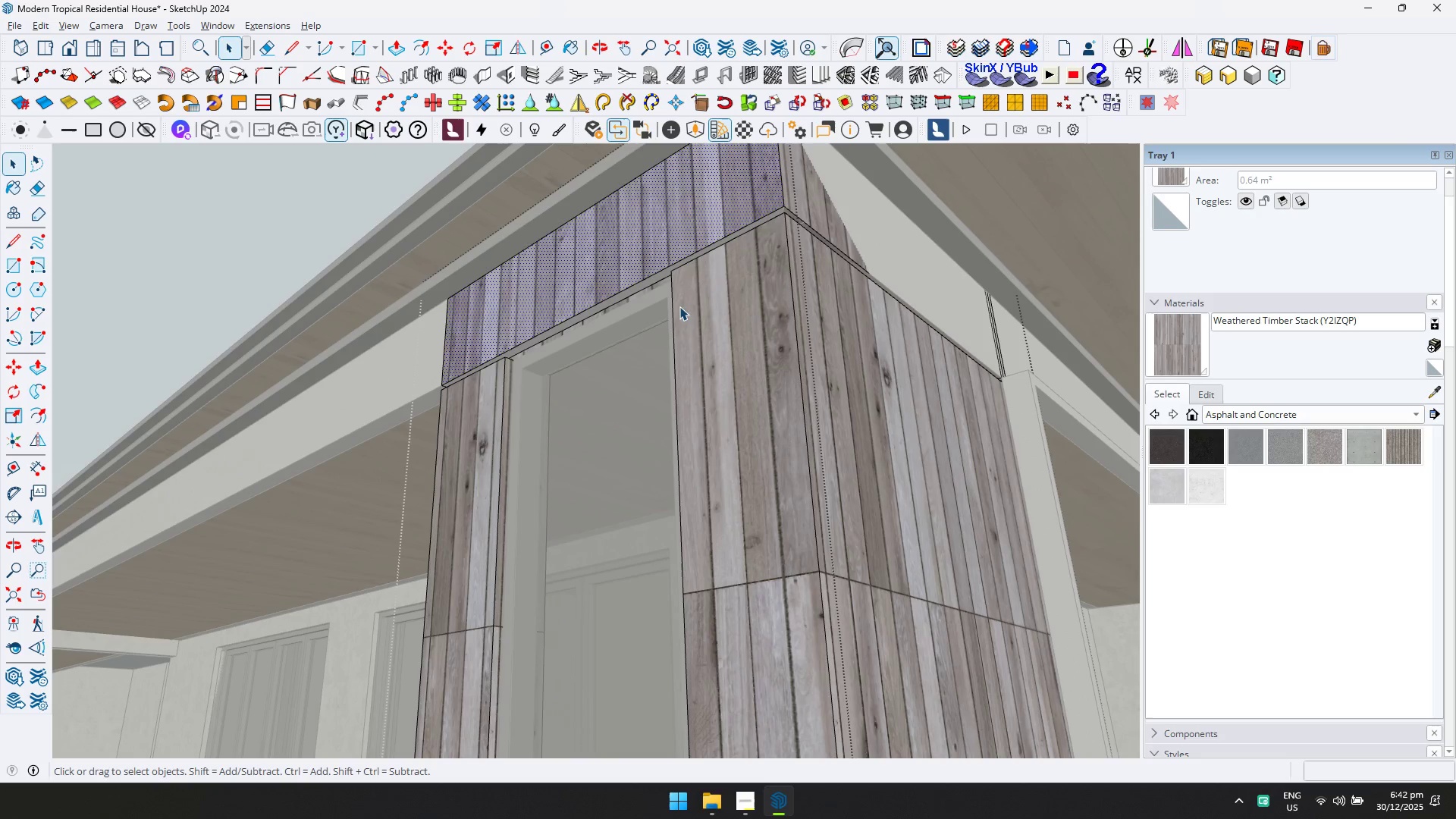 
type(dp)
 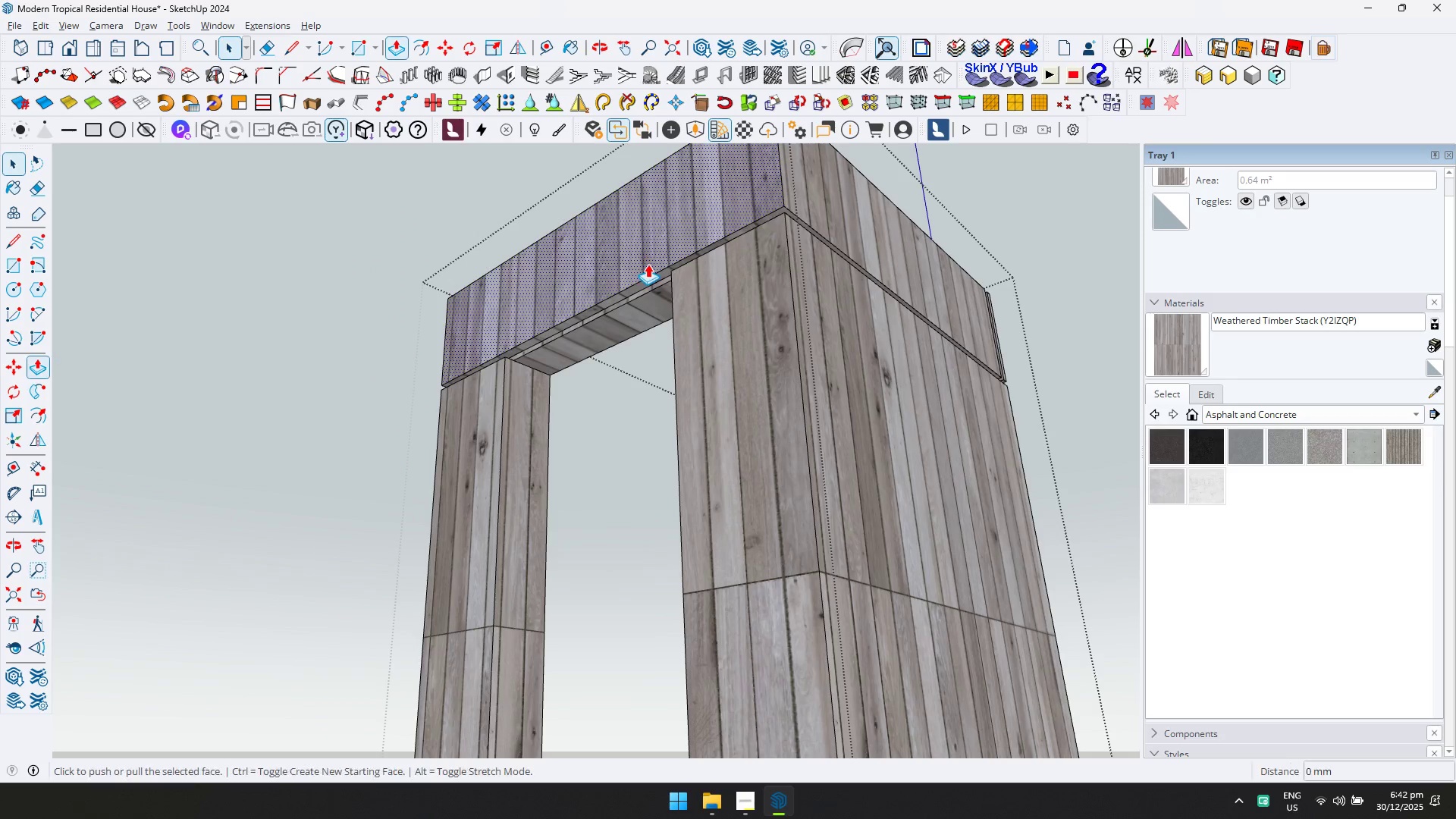 
left_click([648, 264])
 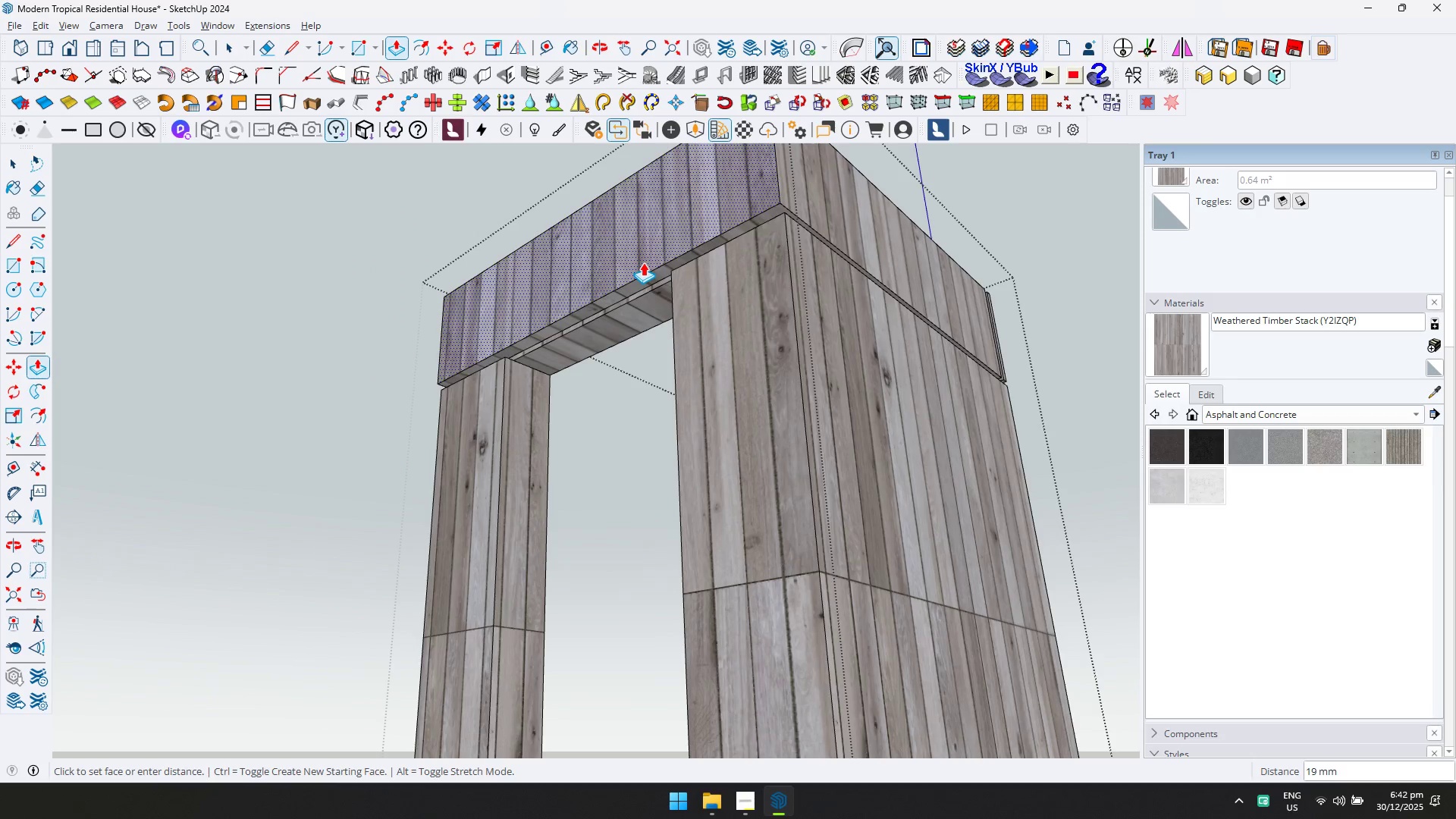 
left_click([643, 262])
 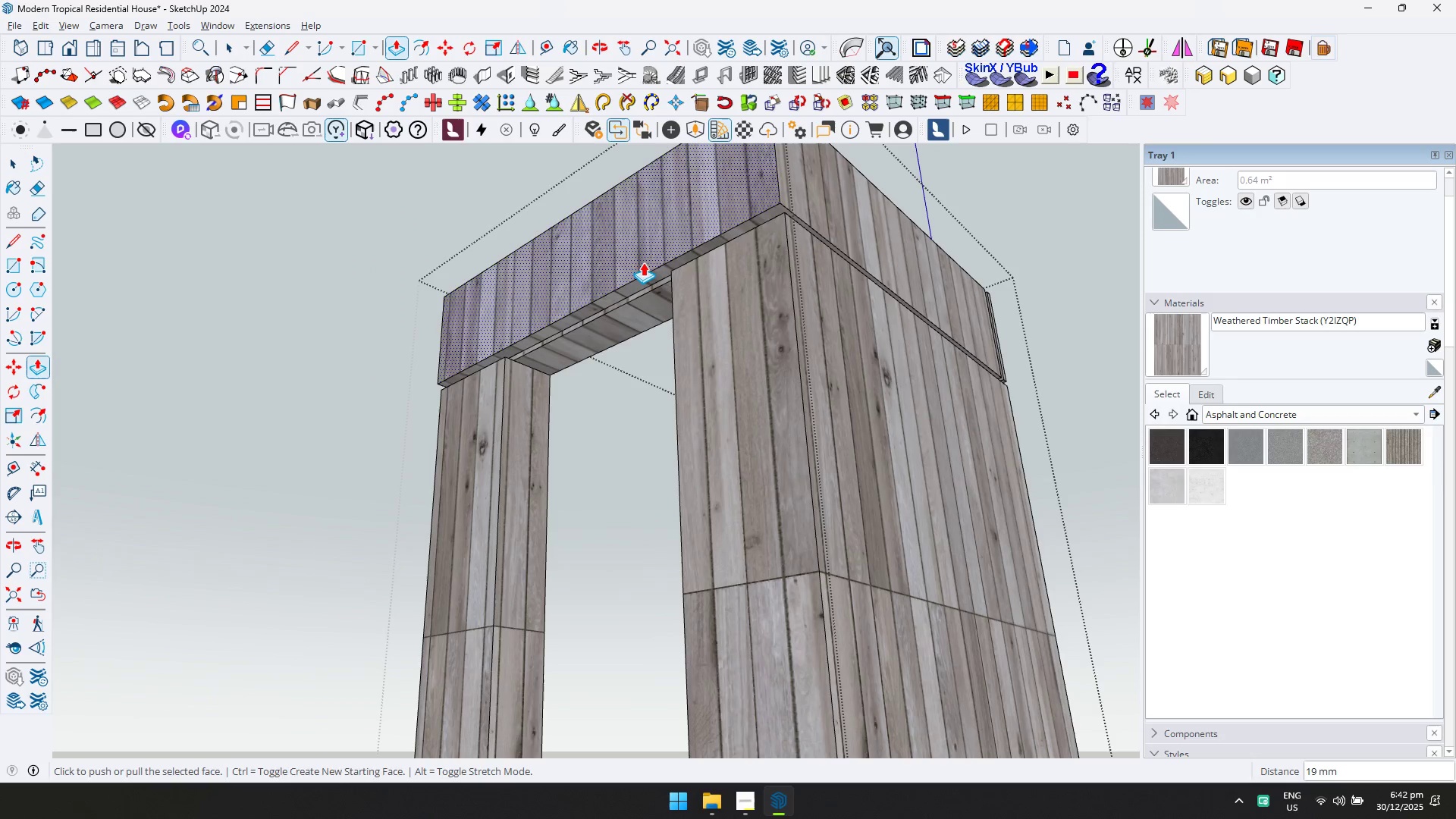 
key(Escape)
 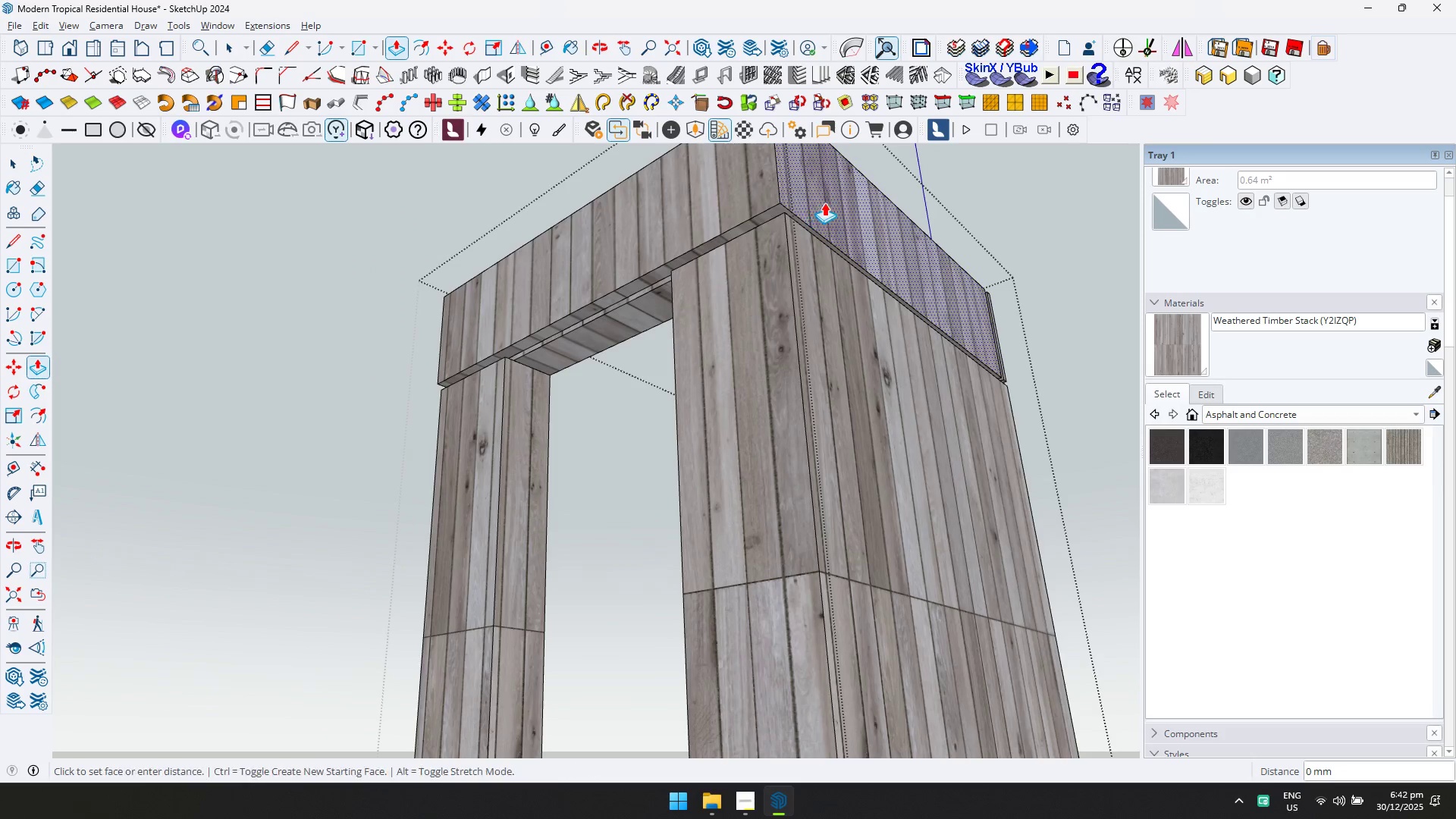 
double_click([824, 202])
 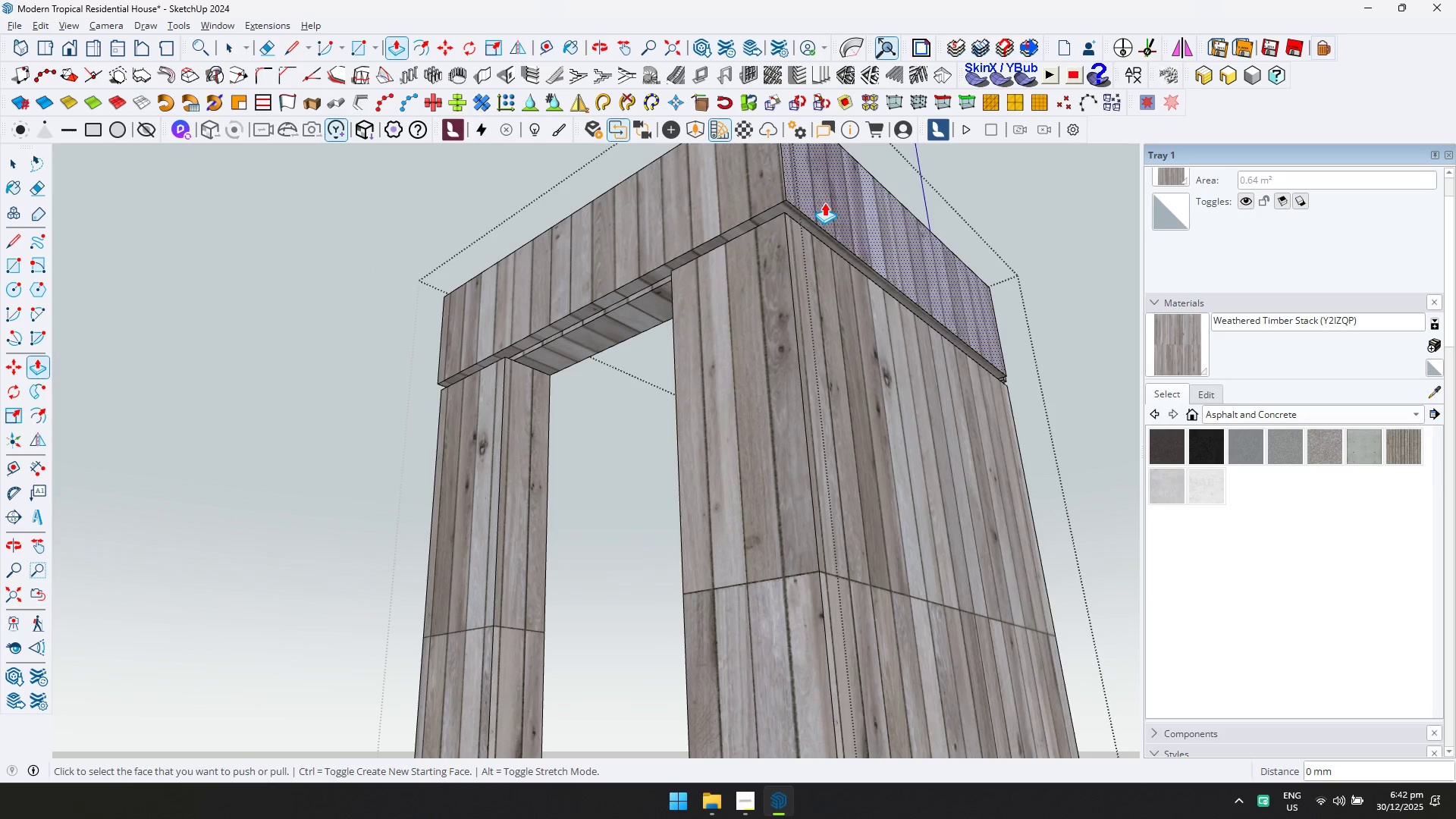 
key(D)
 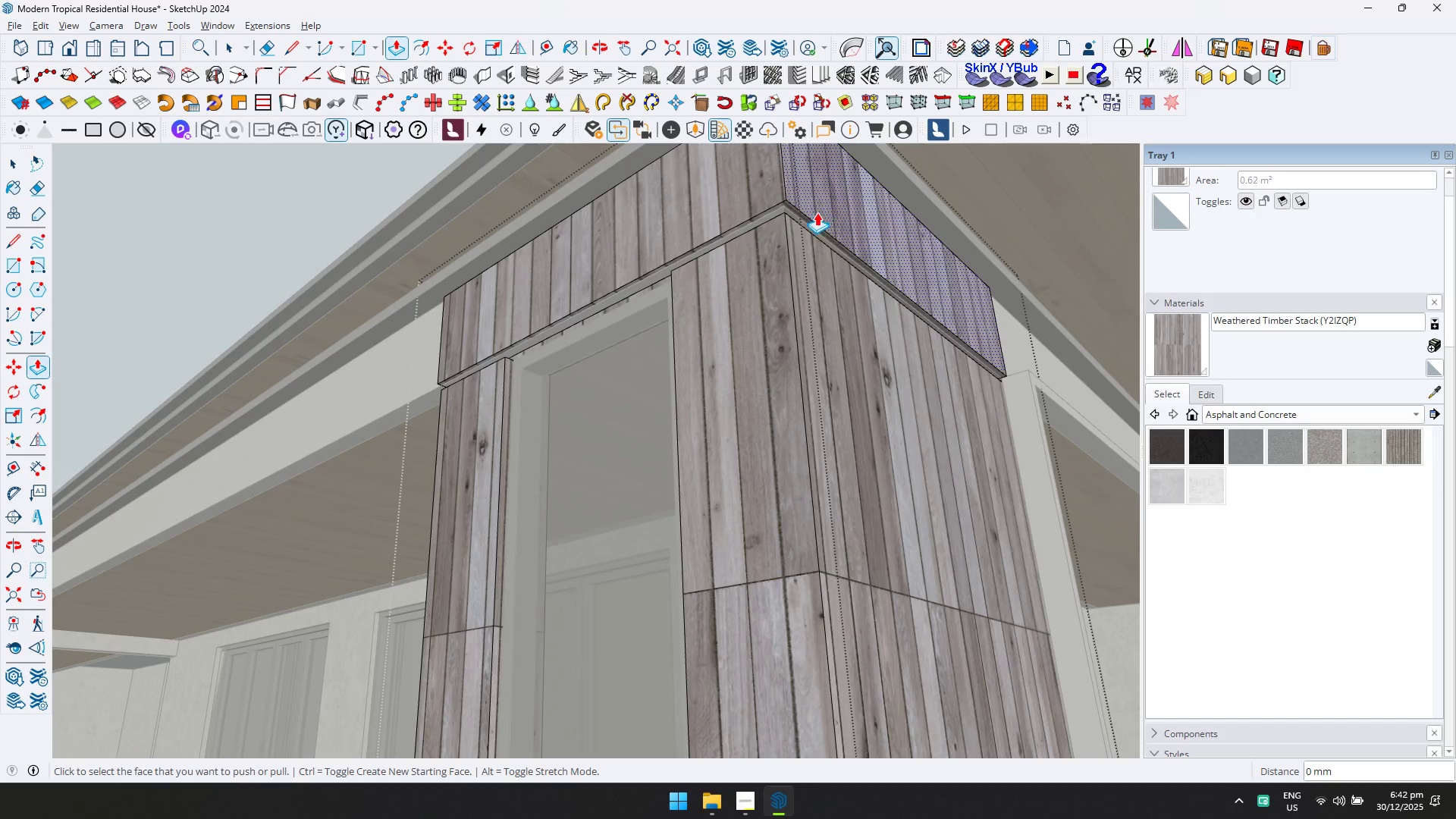 
key(Space)
 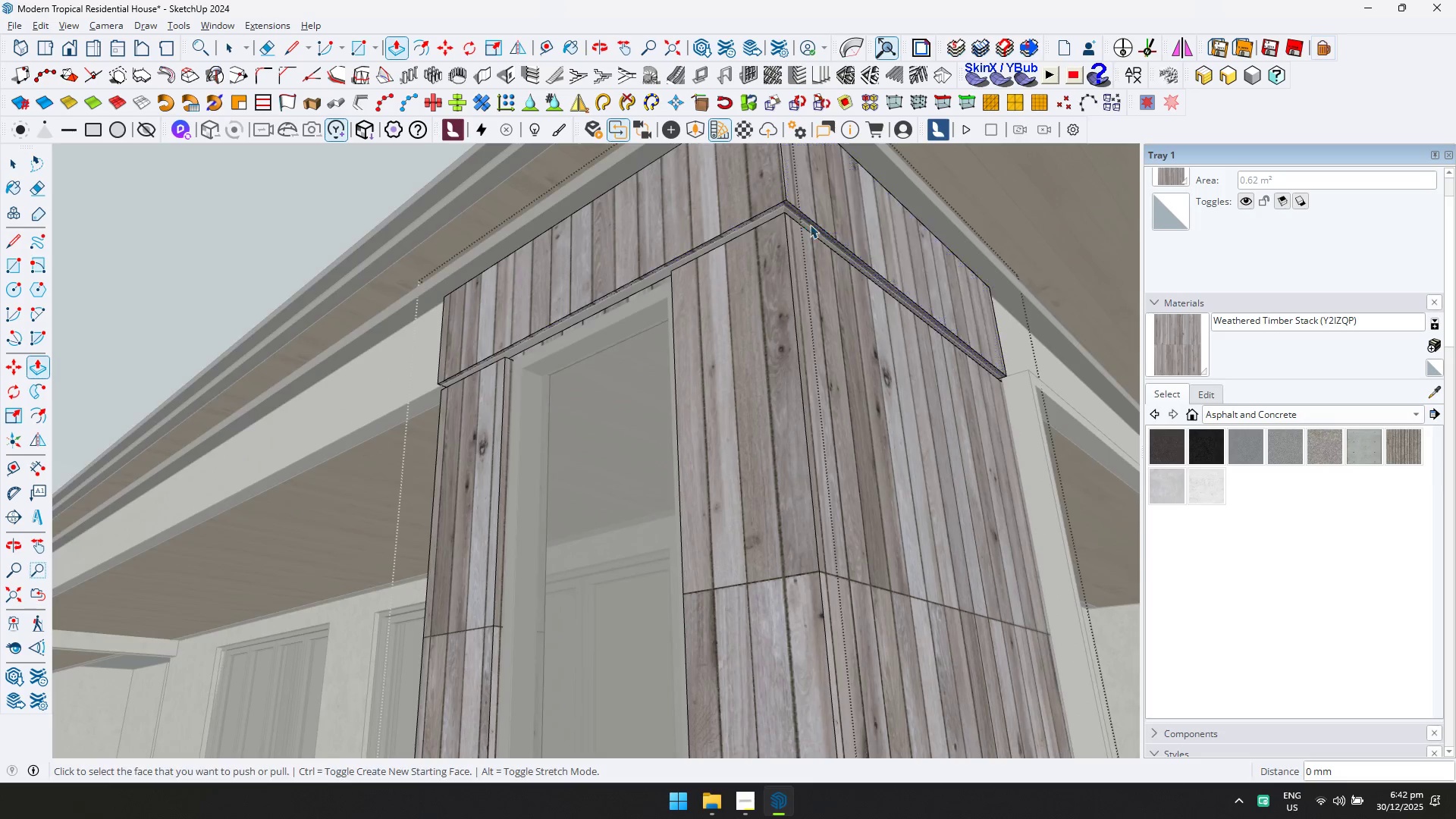 
key(Escape)
 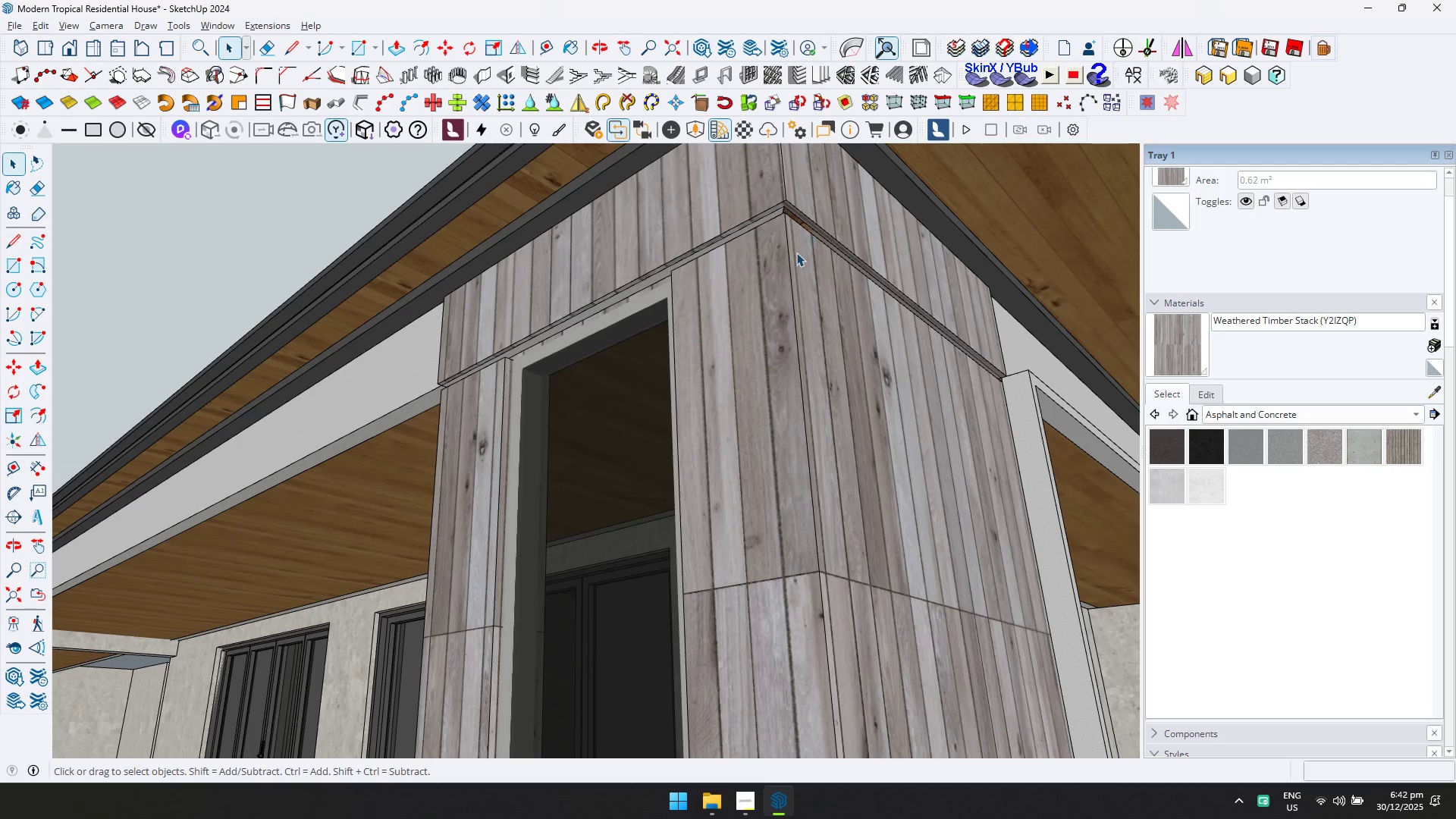 
key(Escape)
 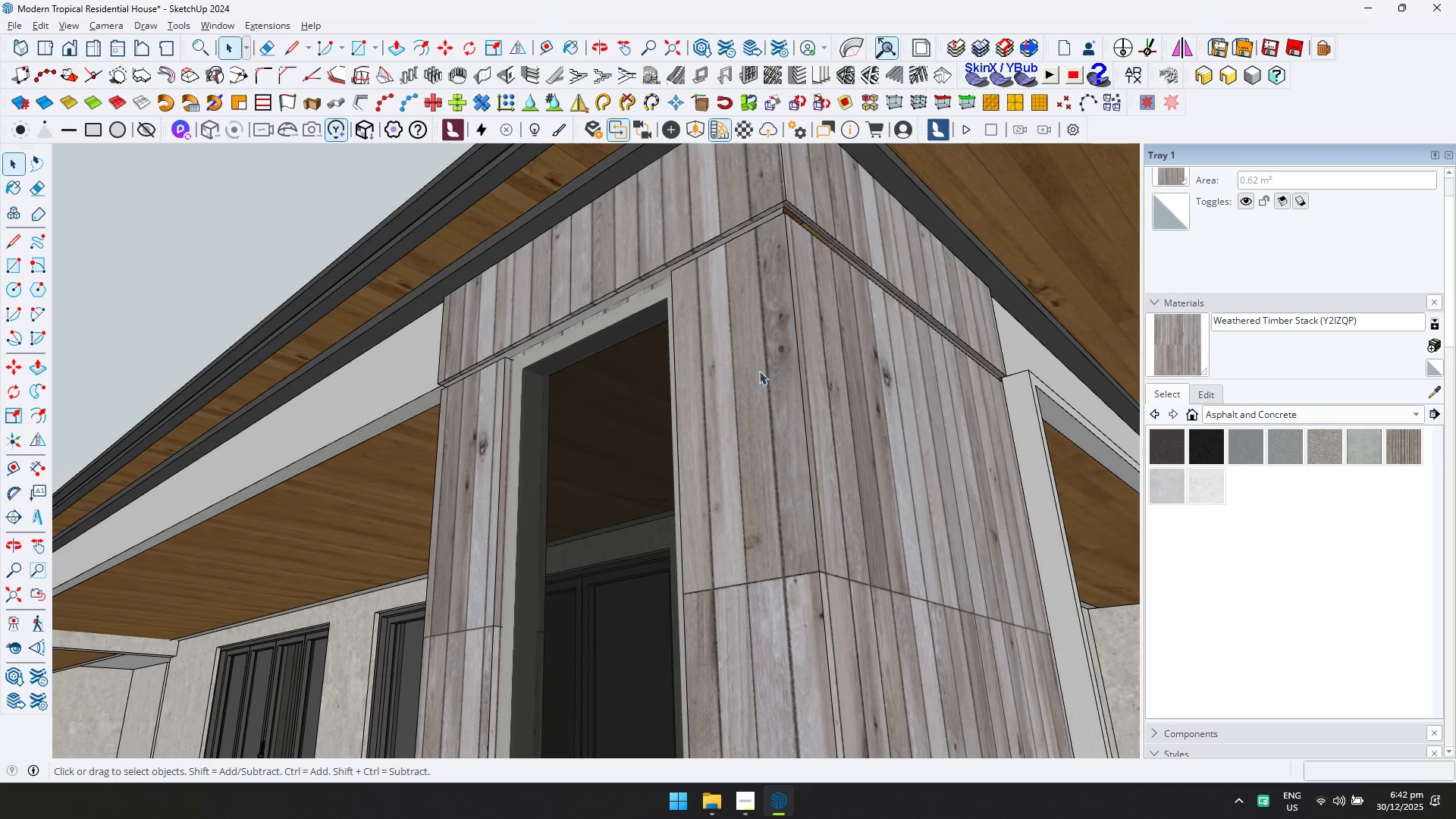 
scroll: coordinate [657, 463], scroll_direction: down, amount: 23.0
 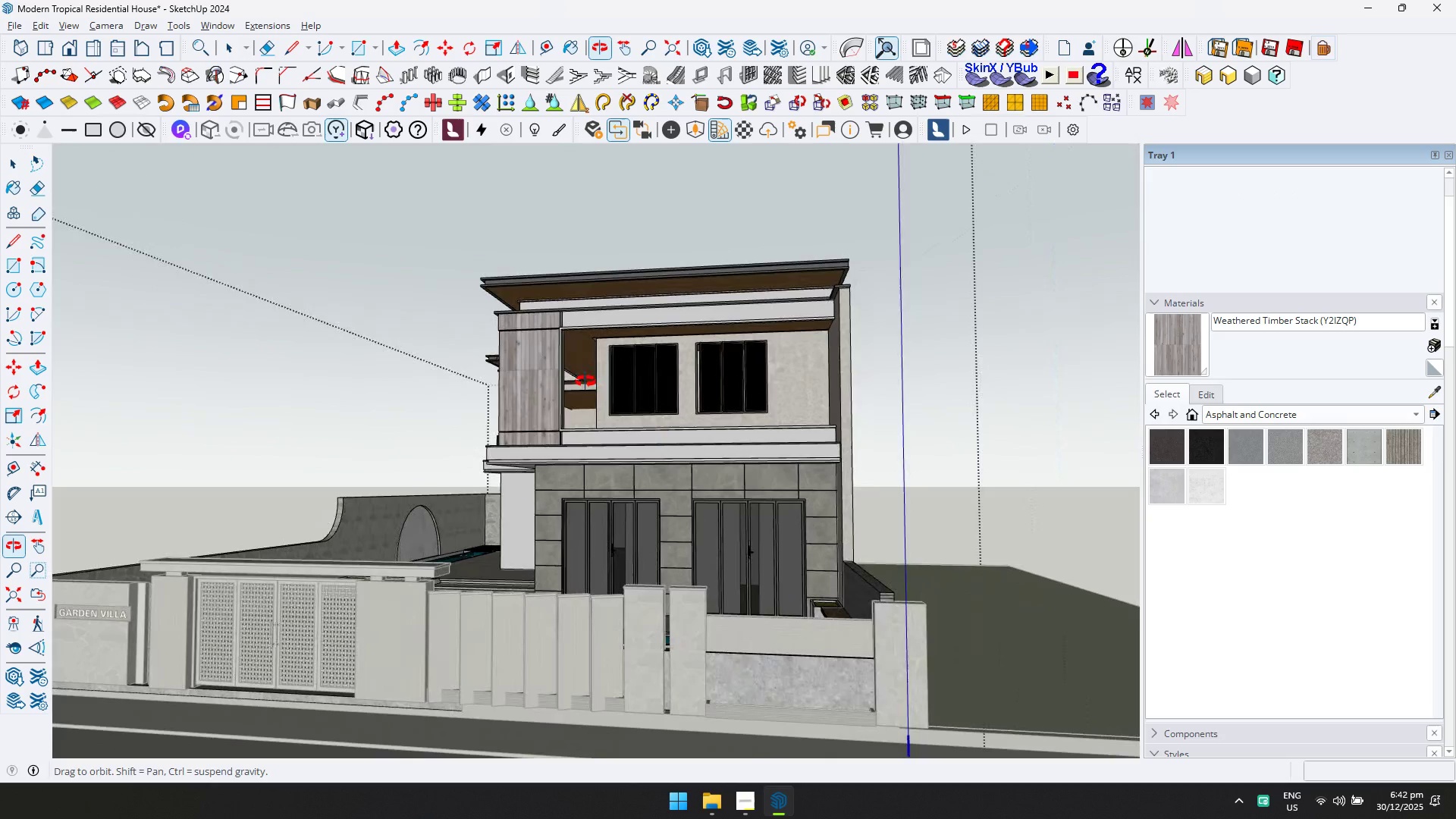 
double_click([866, 450])
 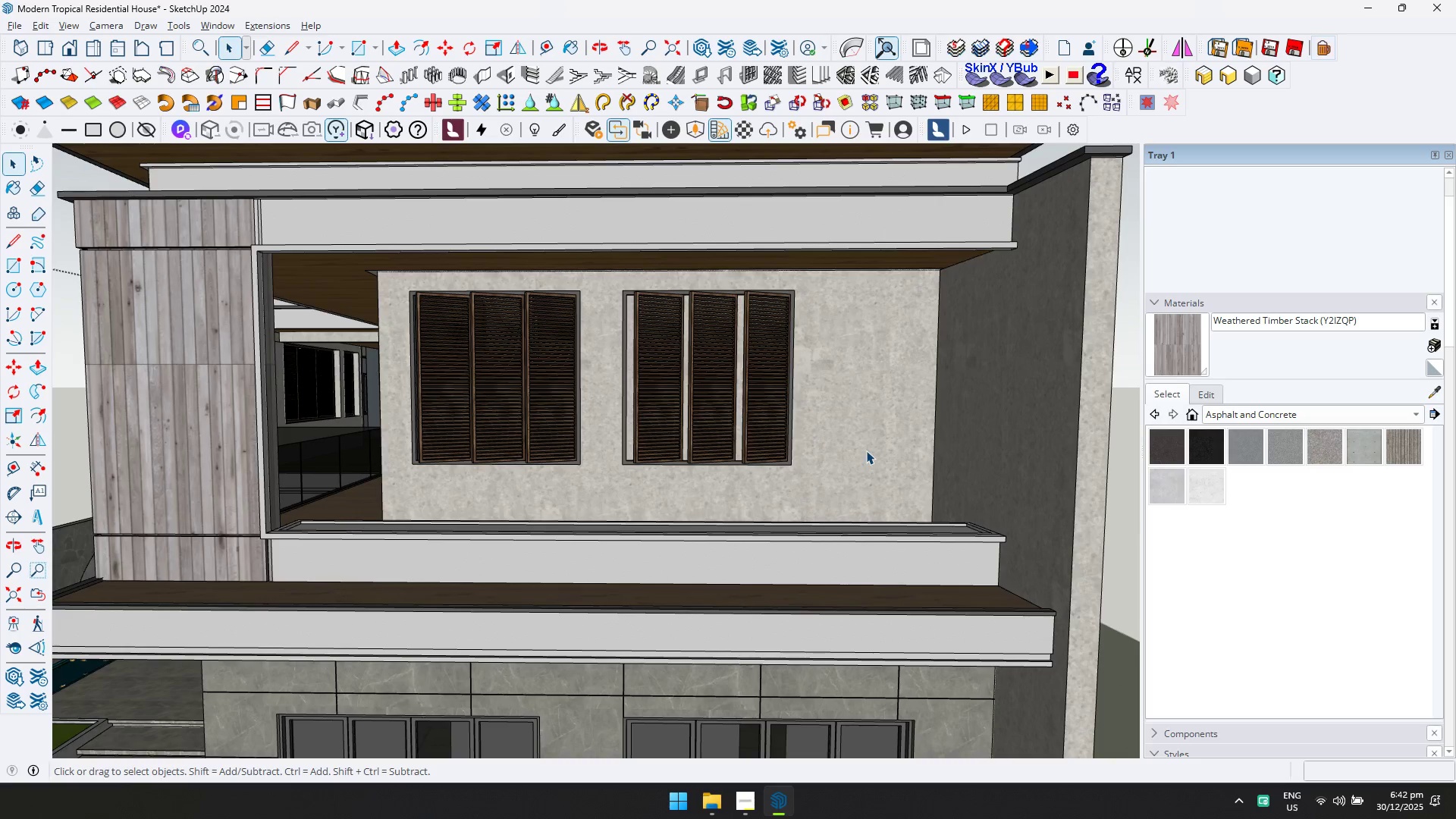 
scroll: coordinate [866, 450], scroll_direction: up, amount: 9.0
 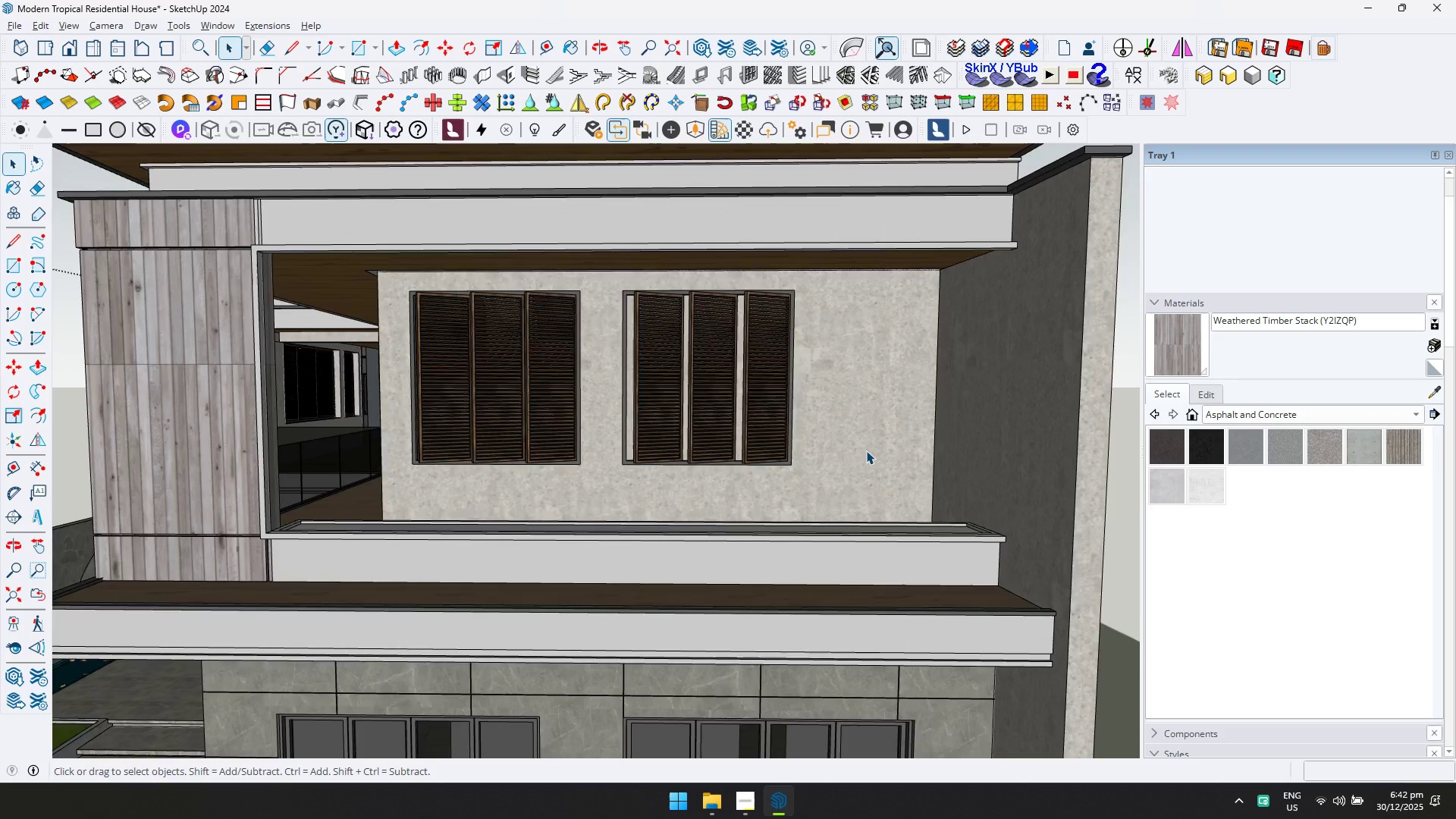 
triple_click([866, 450])
 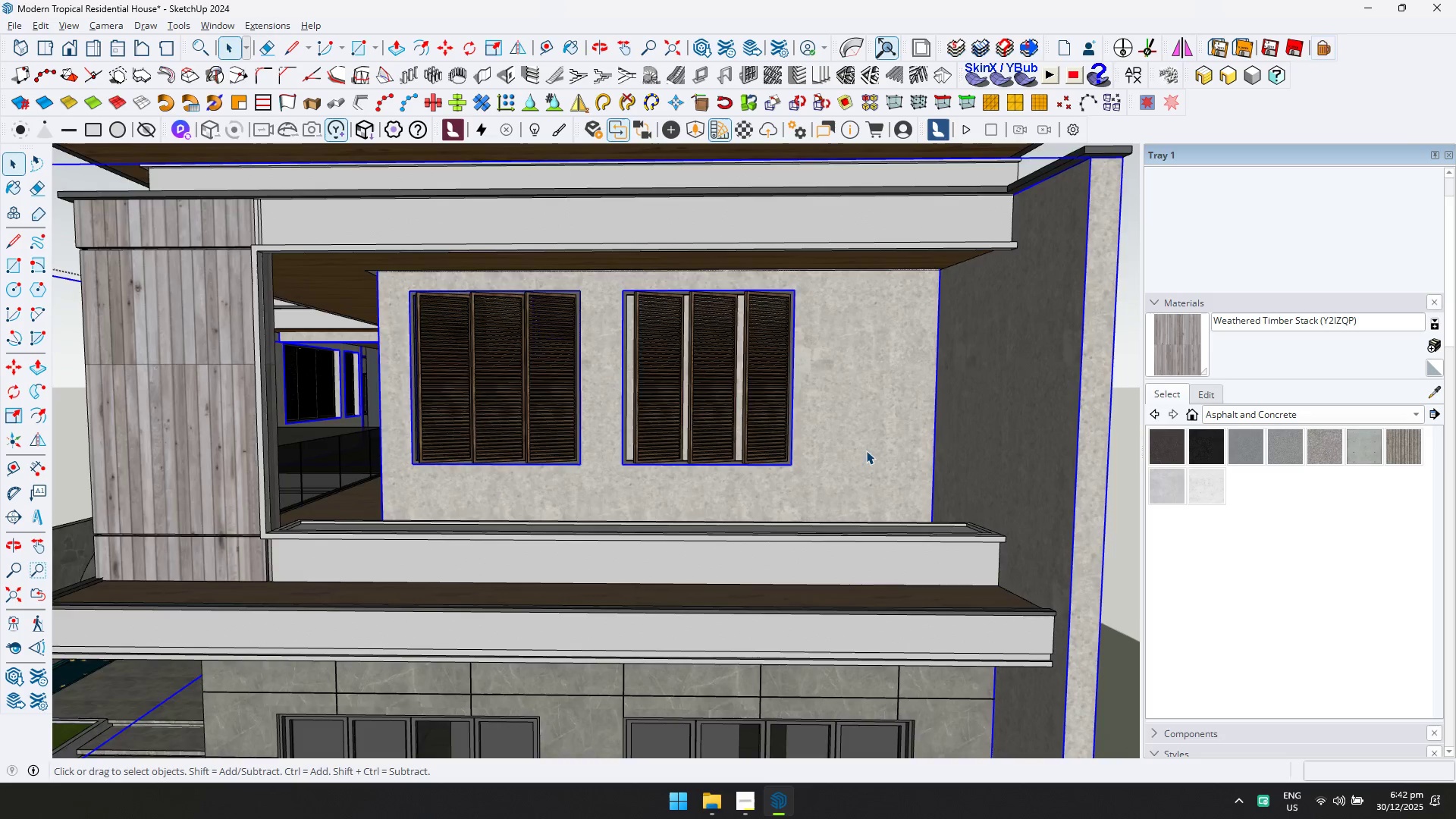 
triple_click([866, 450])
 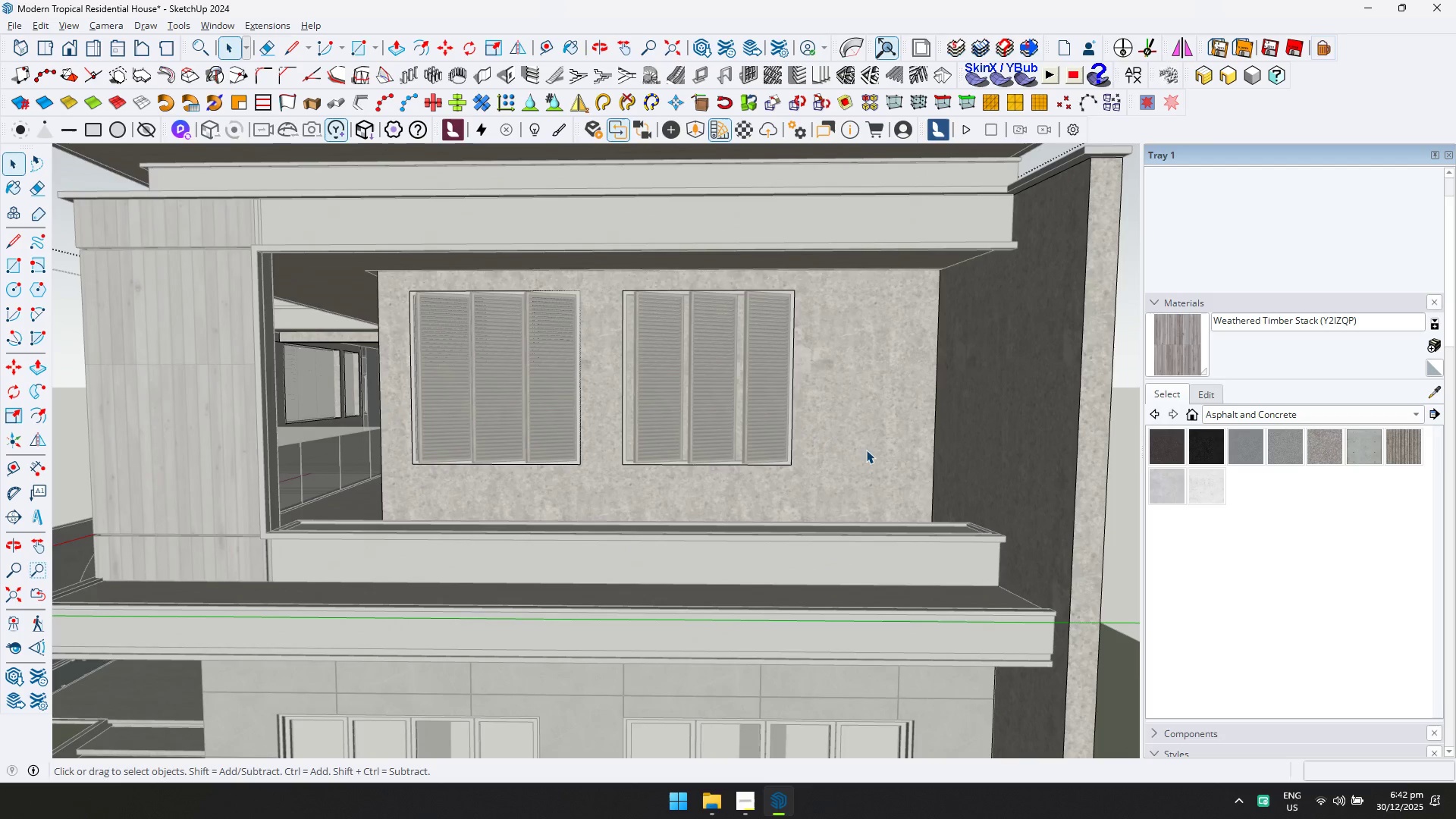 
triple_click([872, 438])
 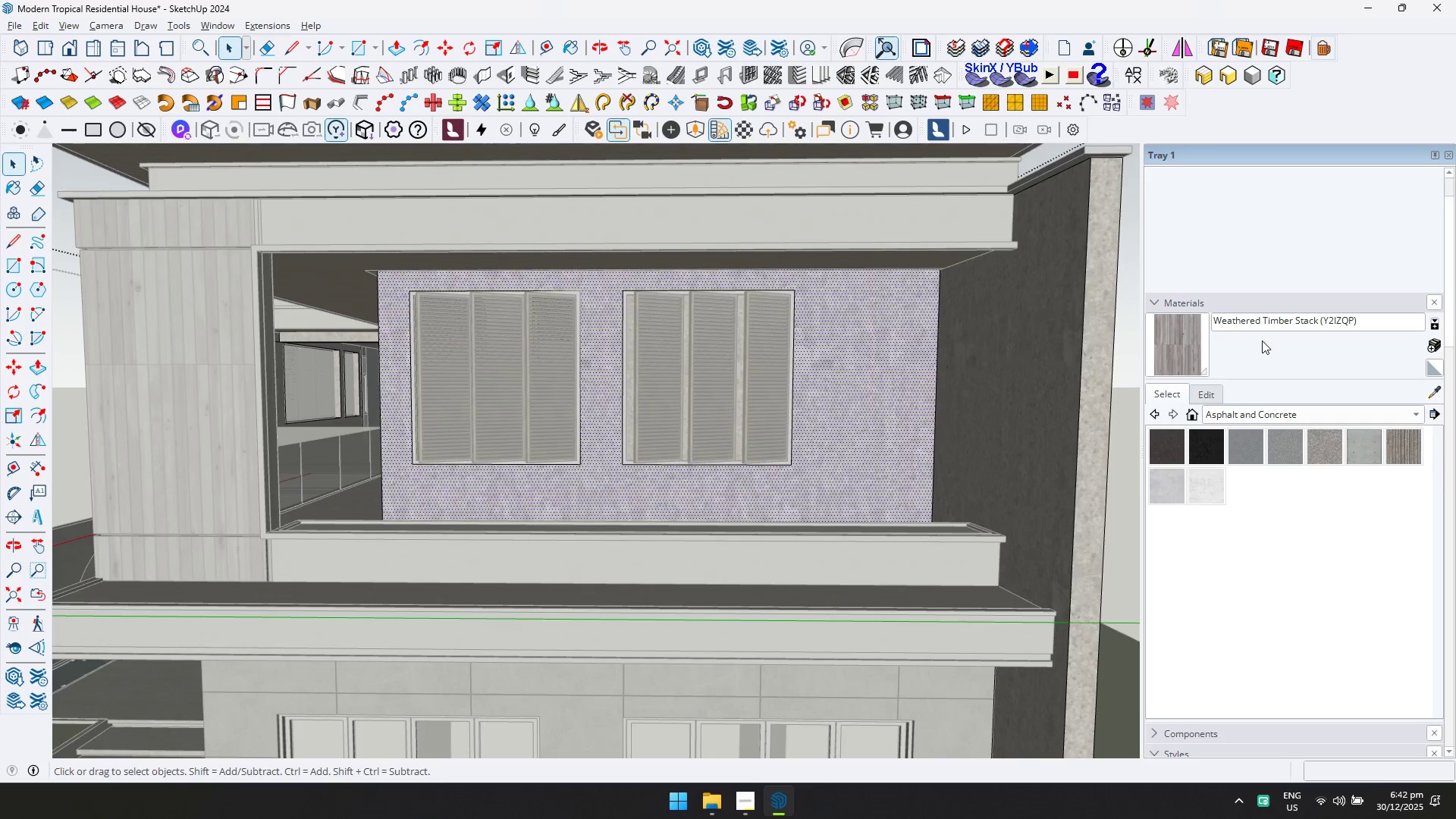 
left_click_drag(start_coordinate=[1195, 350], to_coordinate=[1191, 352])
 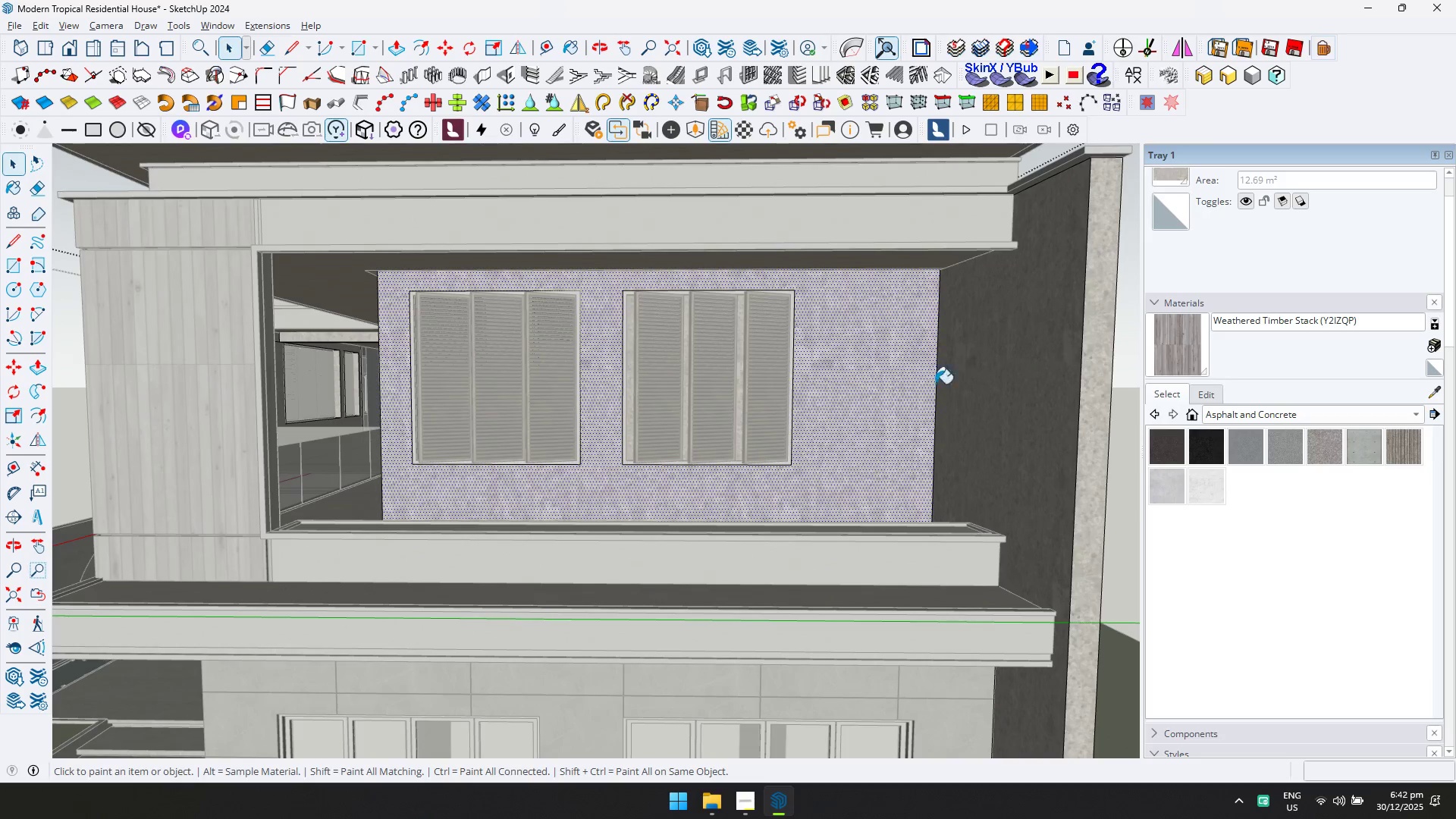 
left_click_drag(start_coordinate=[911, 381], to_coordinate=[905, 381])
 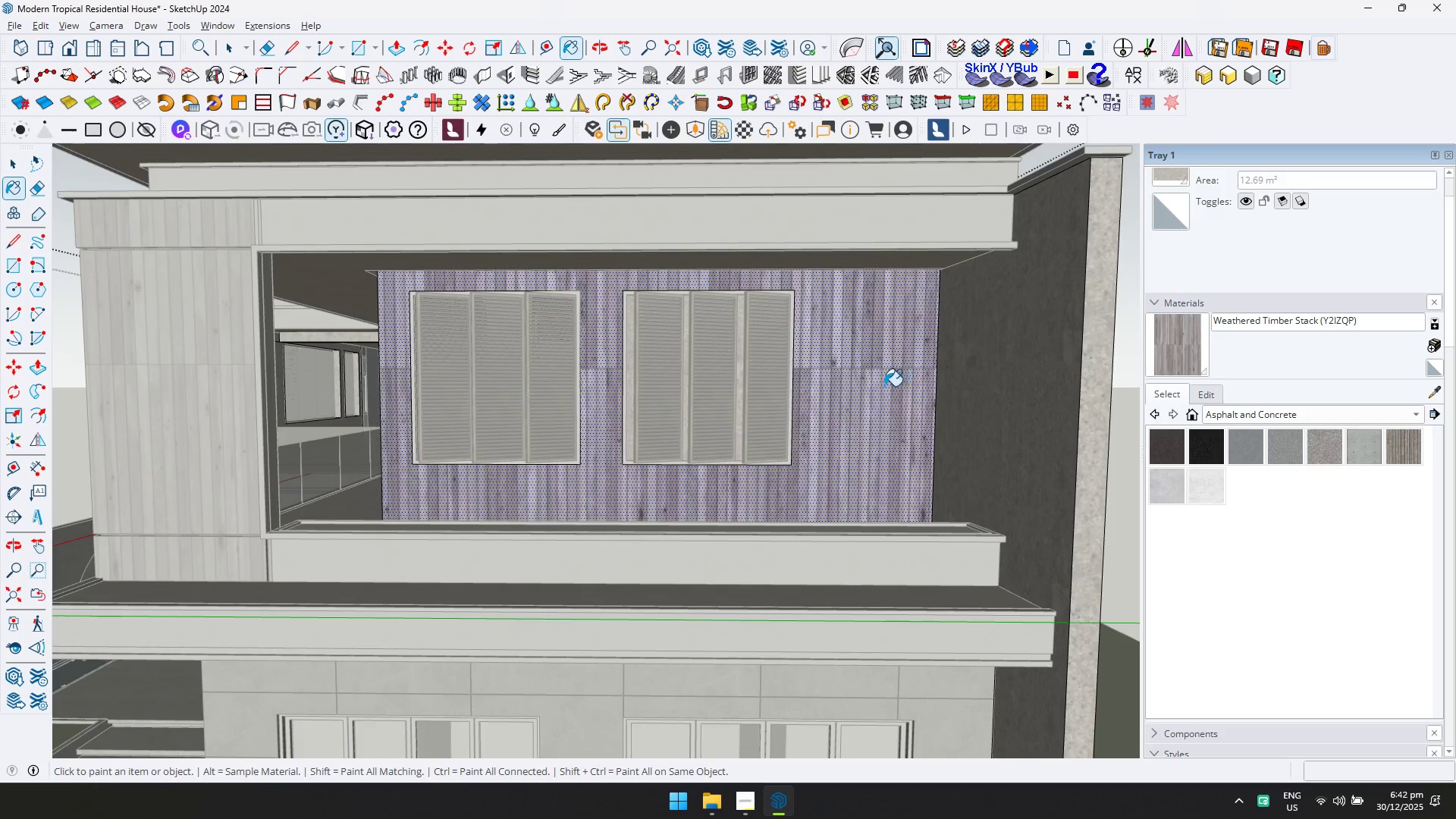 
key(Space)
 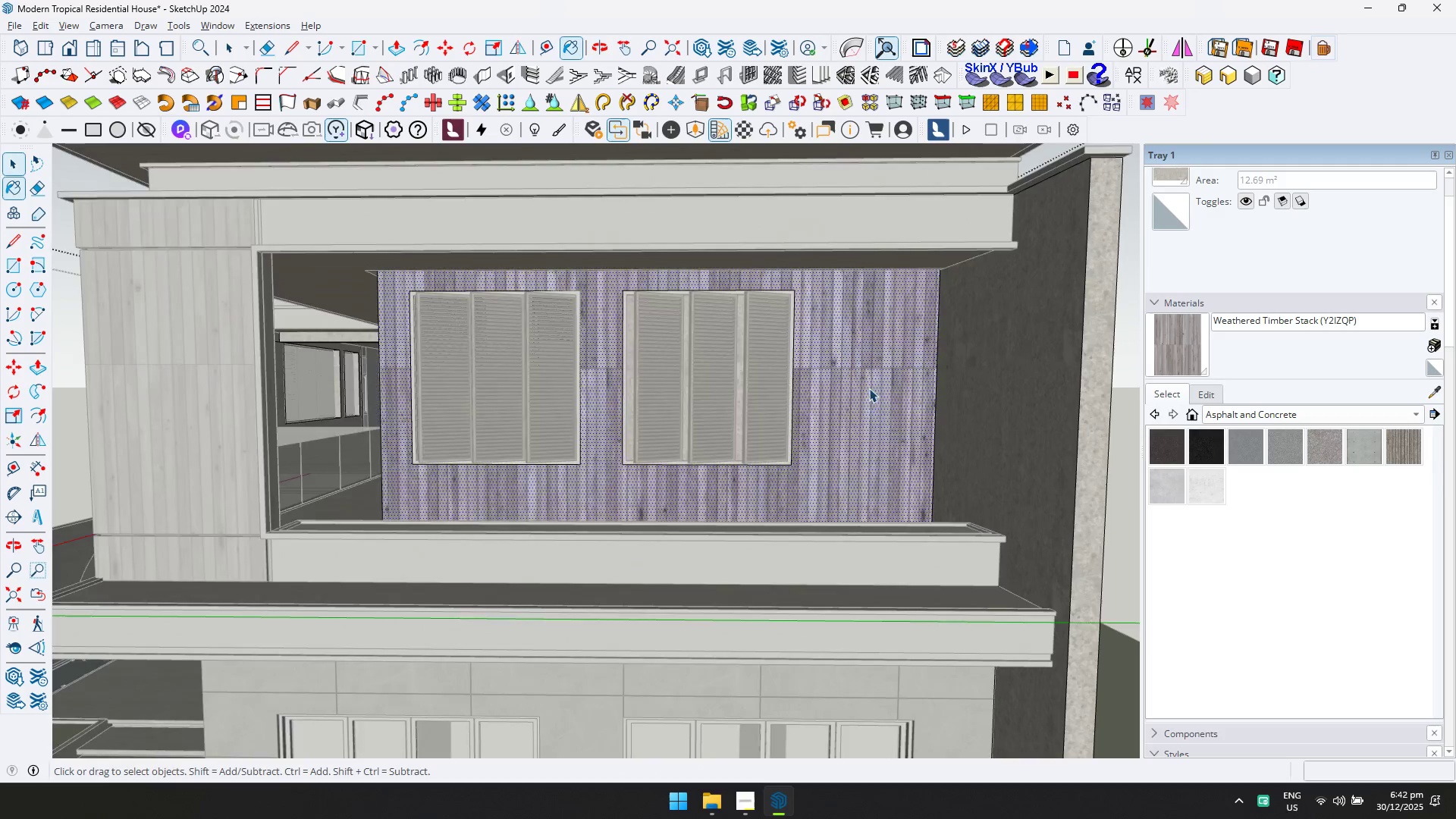 
key(Escape)
 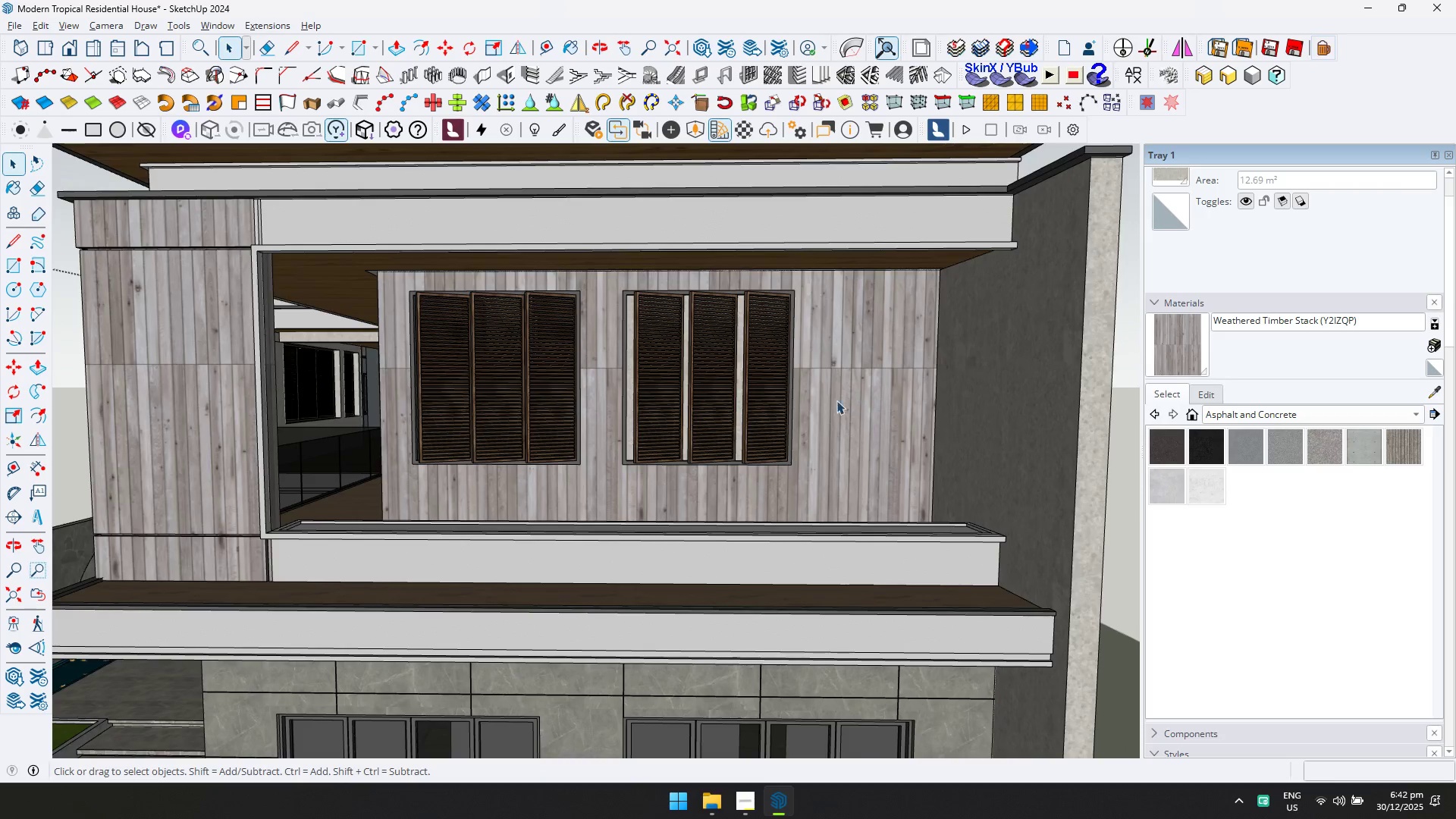 
scroll: coordinate [780, 433], scroll_direction: down, amount: 6.0
 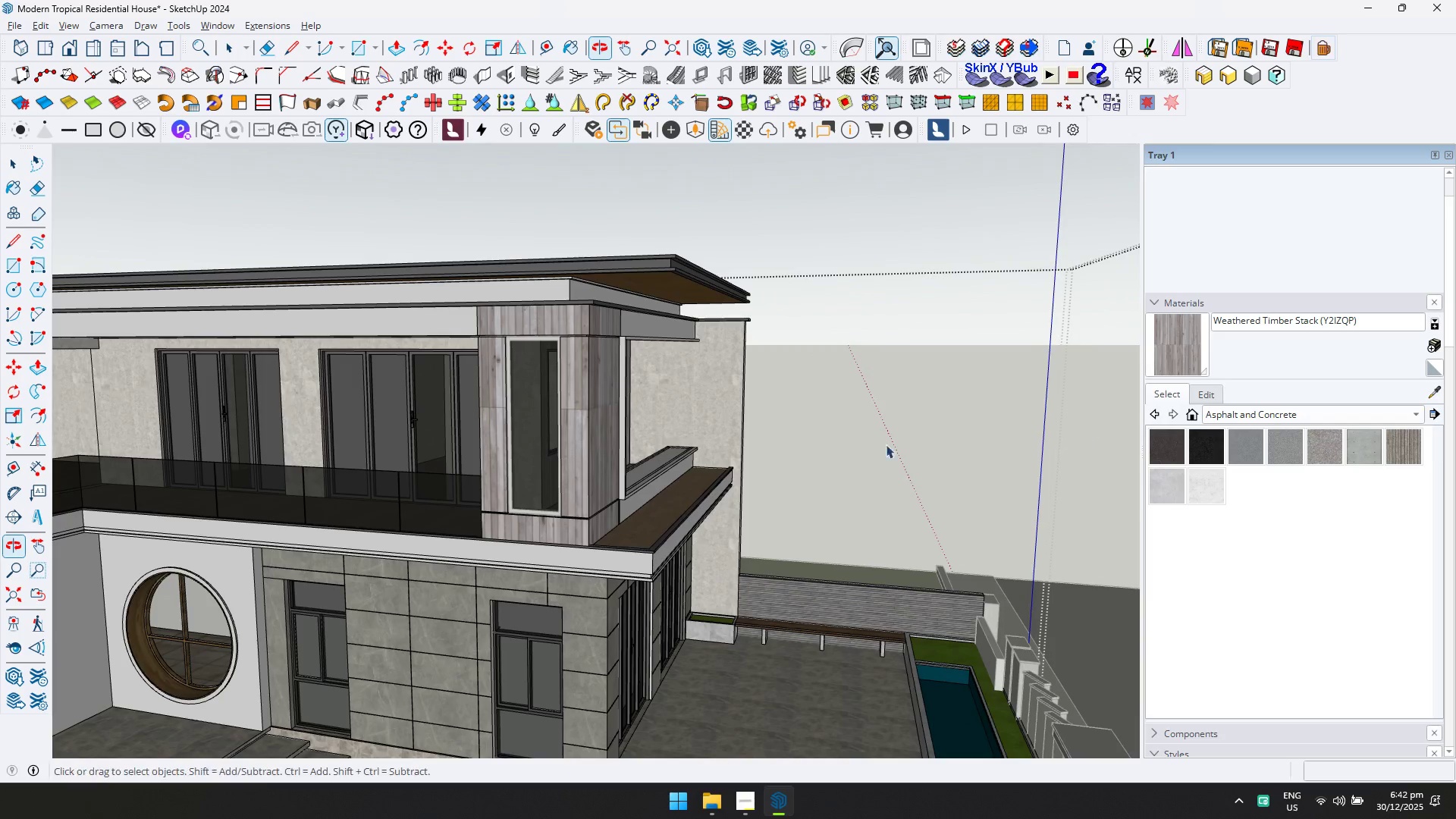 
key(Shift+ShiftLeft)
 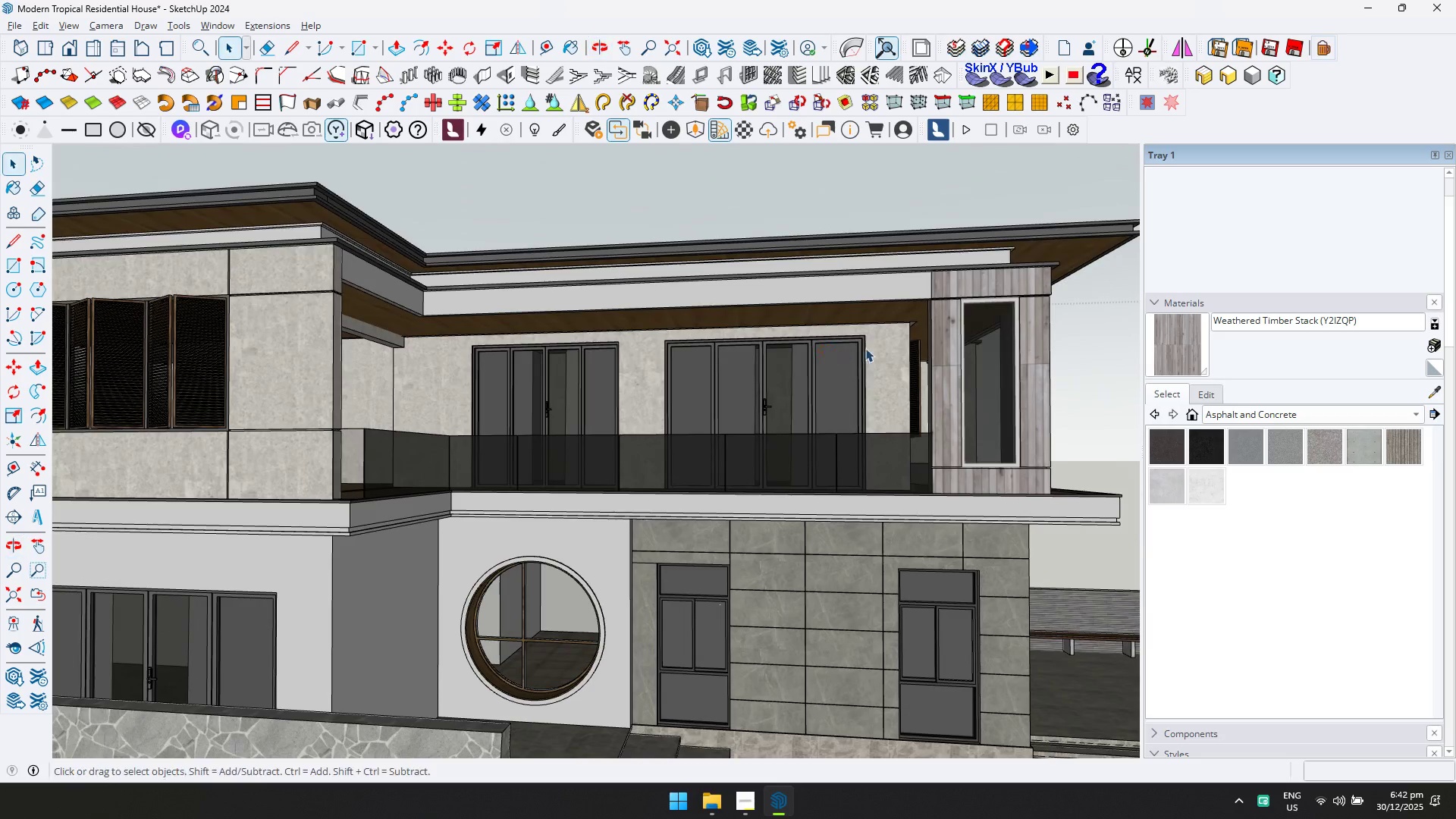 
left_click([878, 349])
 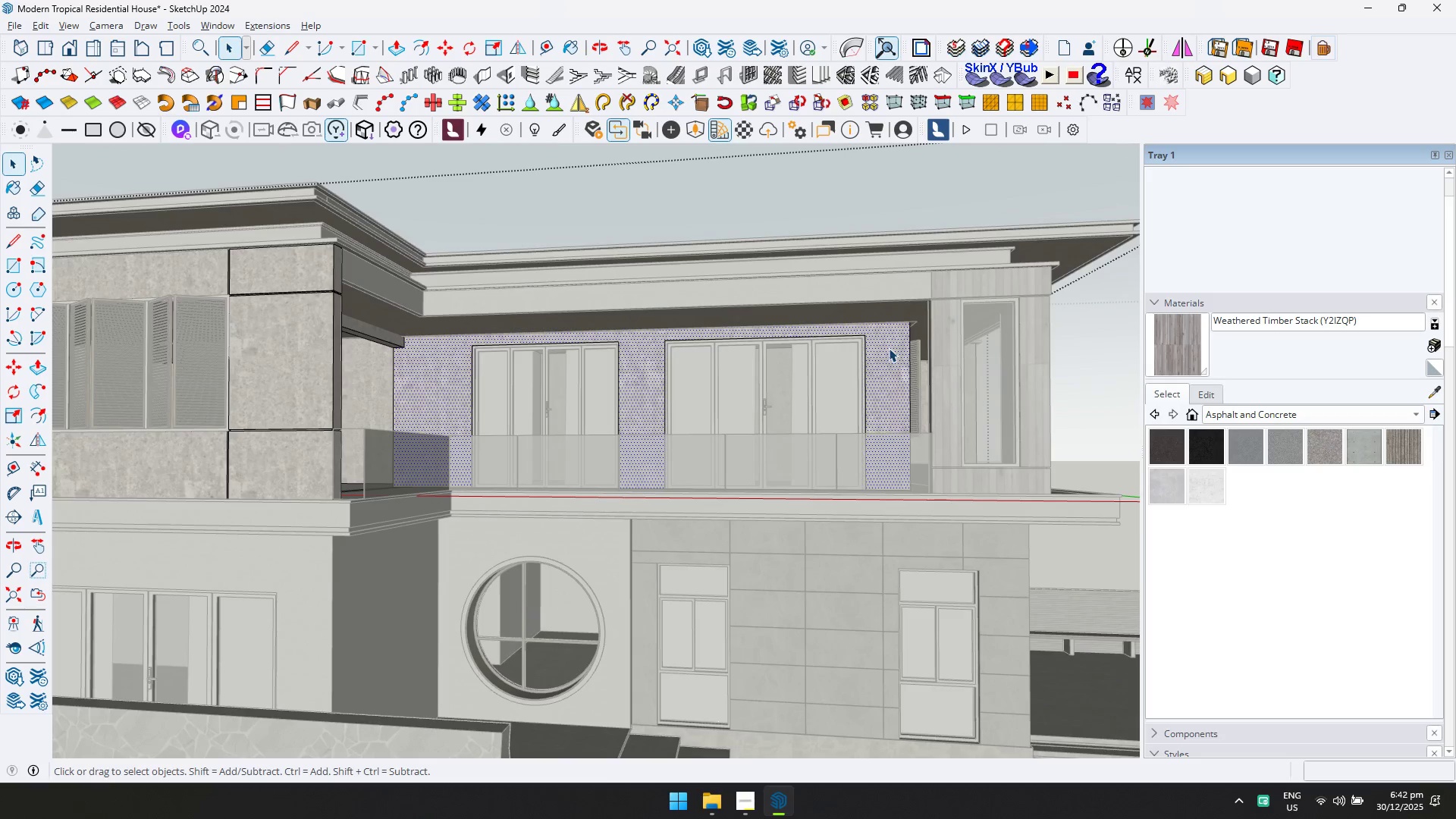 
left_click([1182, 358])
 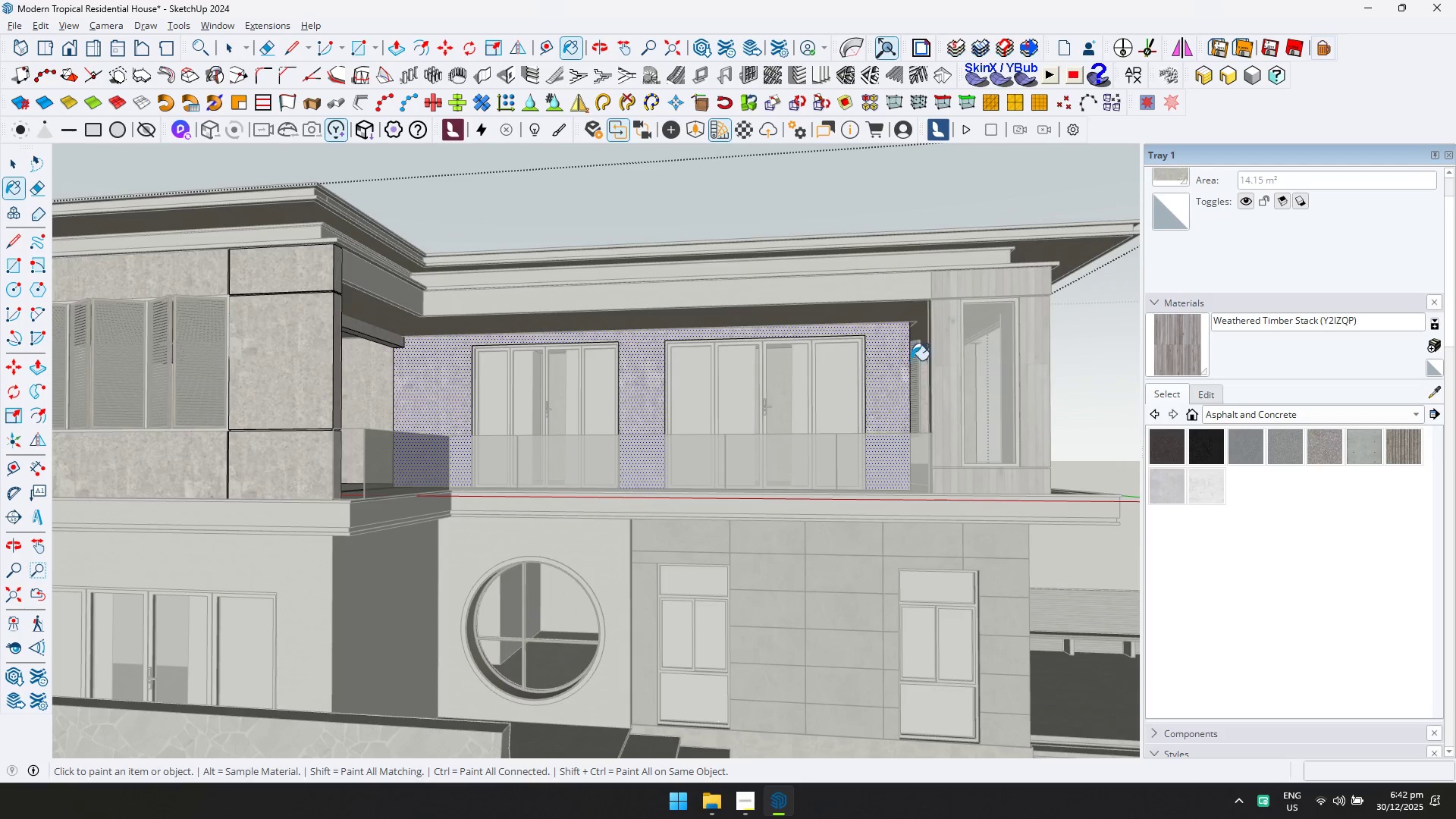 
left_click([887, 359])
 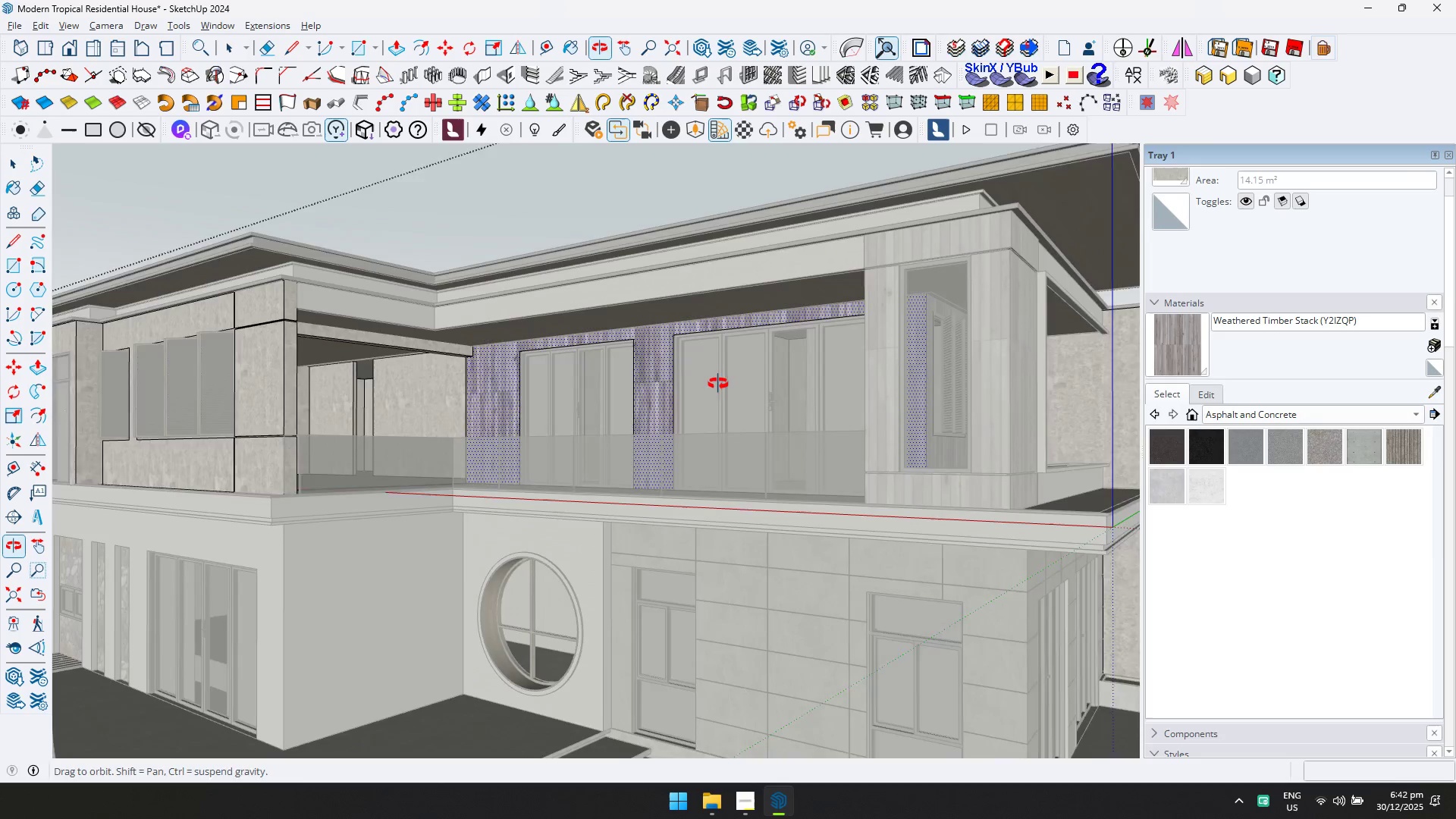 
key(Space)
 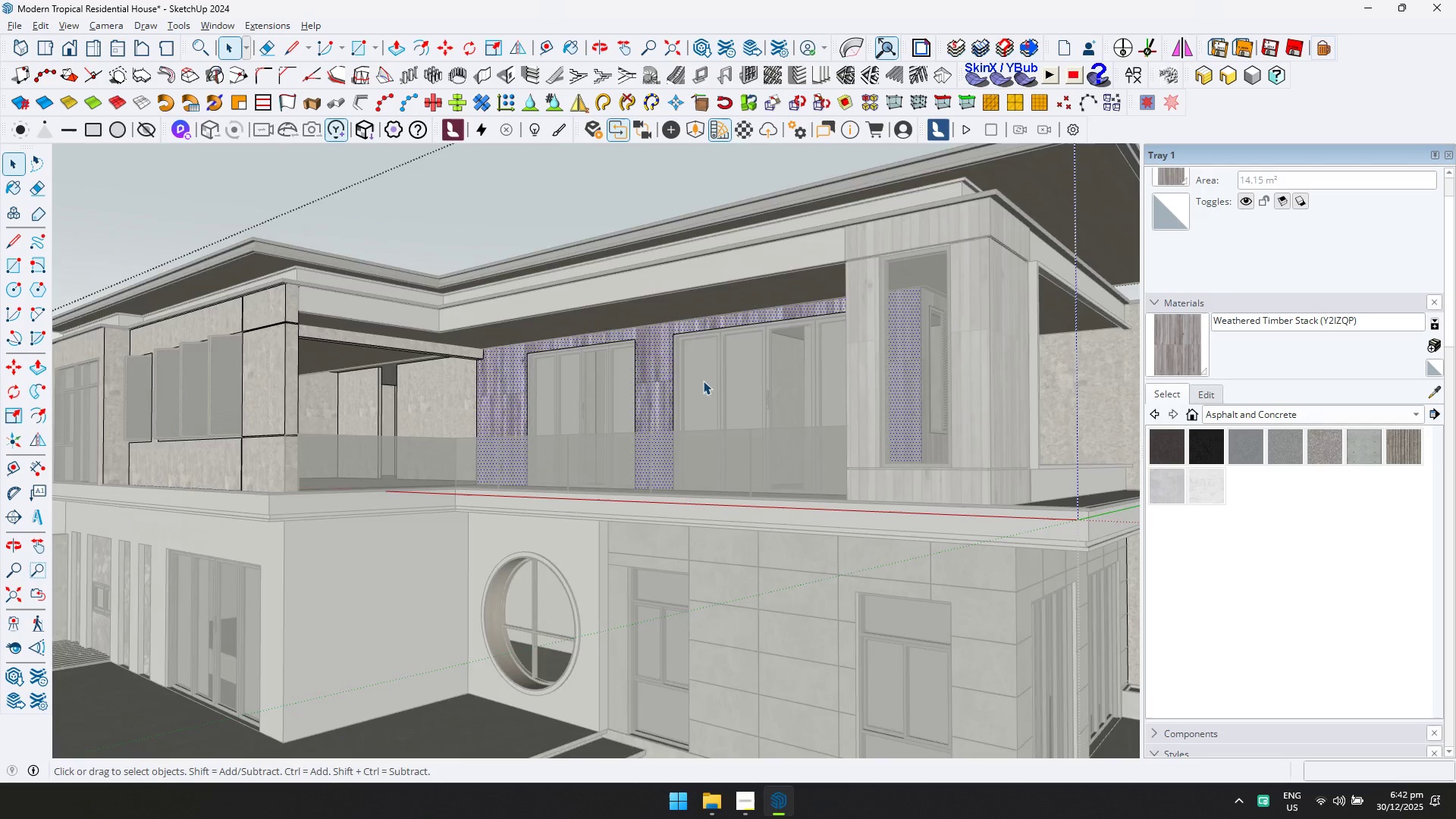 
key(Escape)
 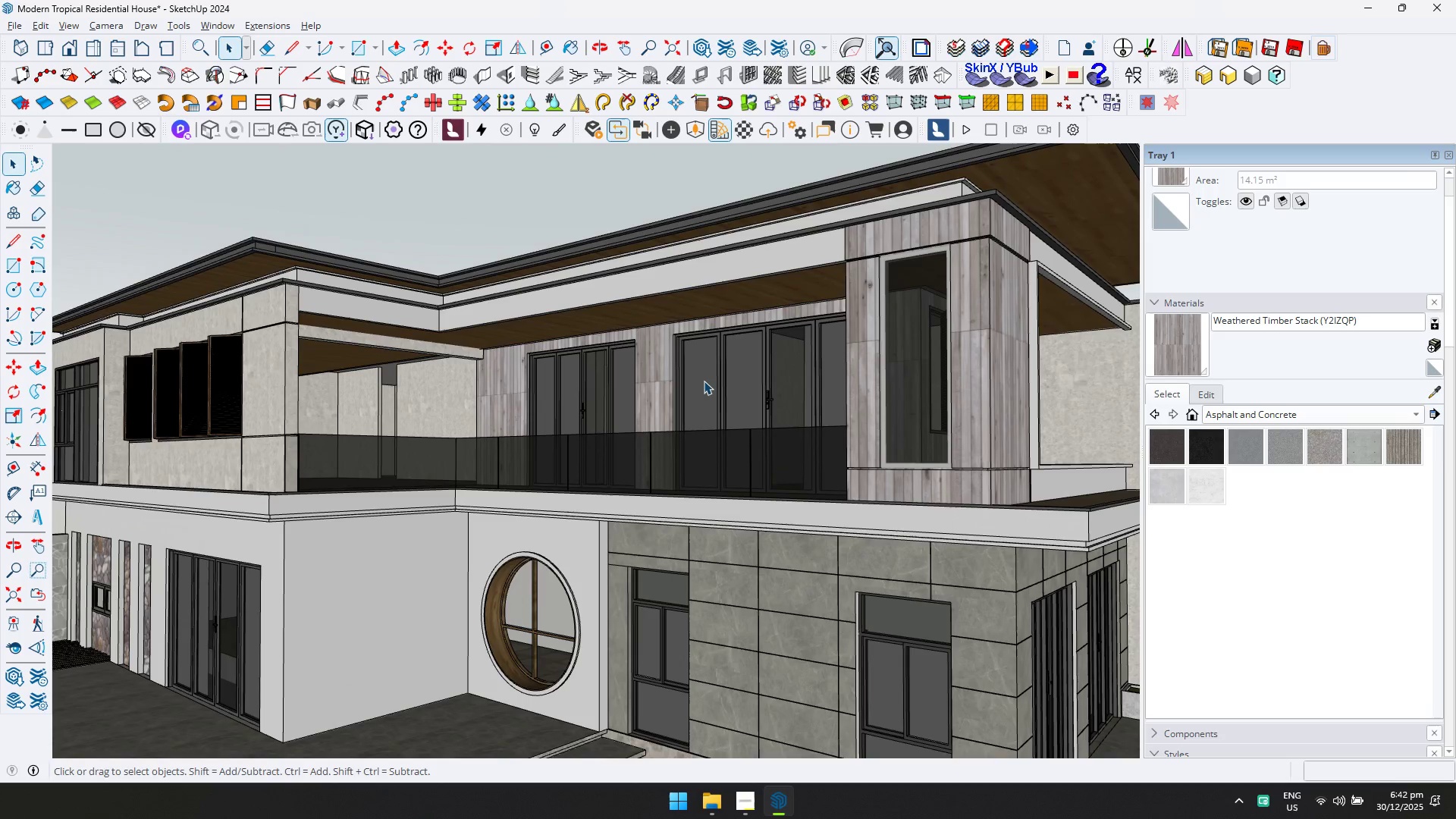 
key(Escape)
 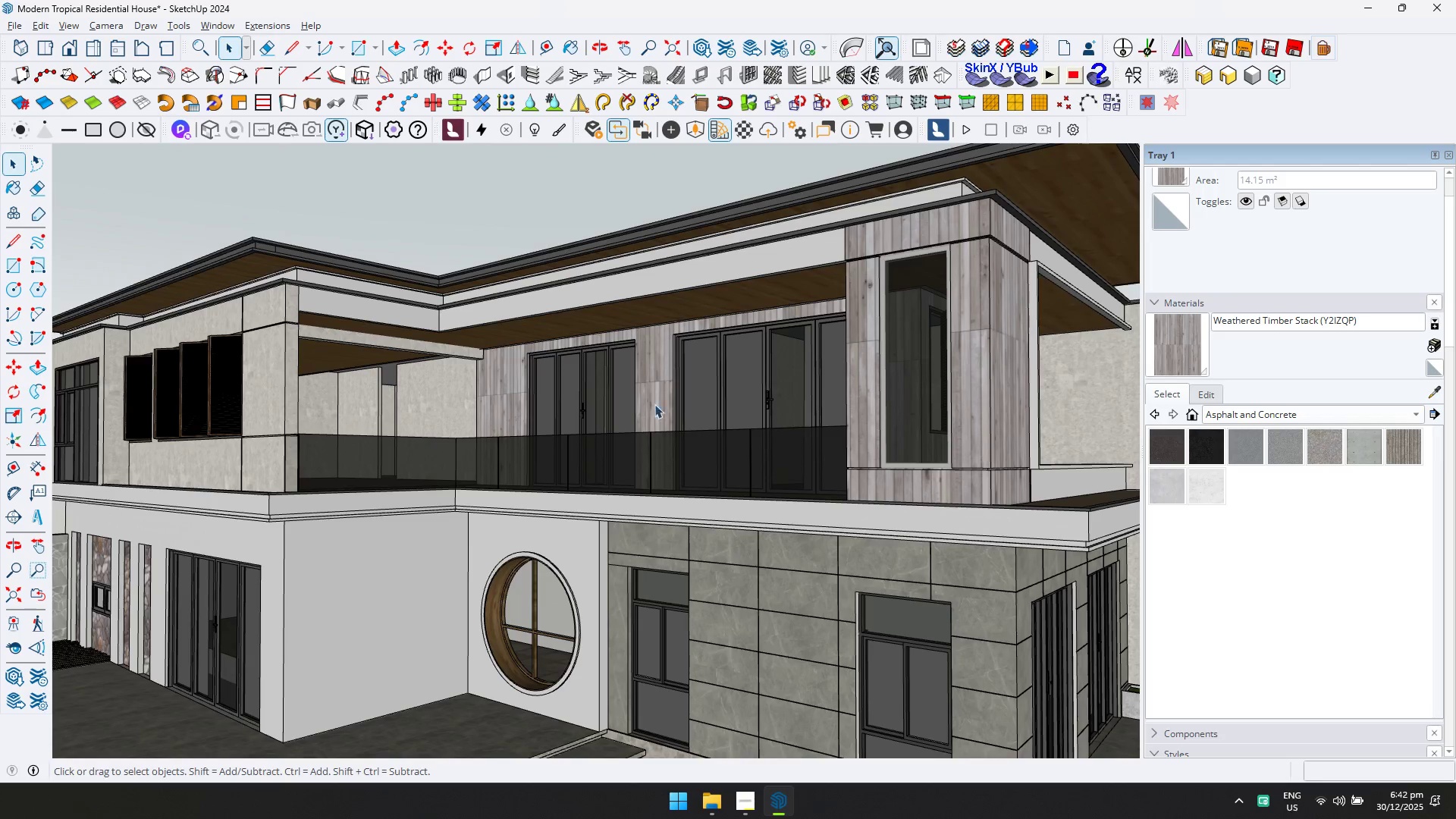 
scroll: coordinate [541, 472], scroll_direction: down, amount: 1.0
 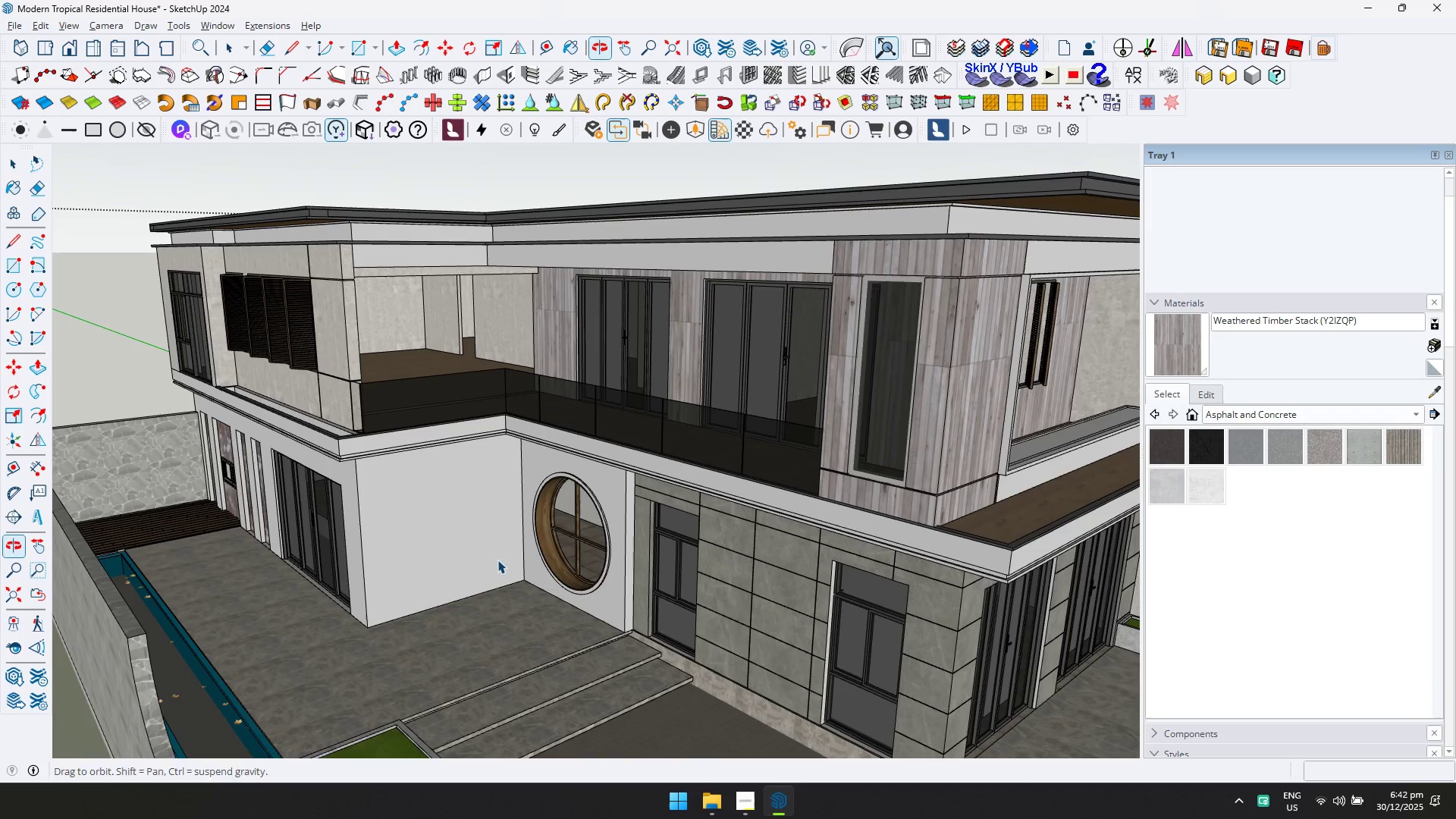 
scroll: coordinate [504, 344], scroll_direction: up, amount: 7.0
 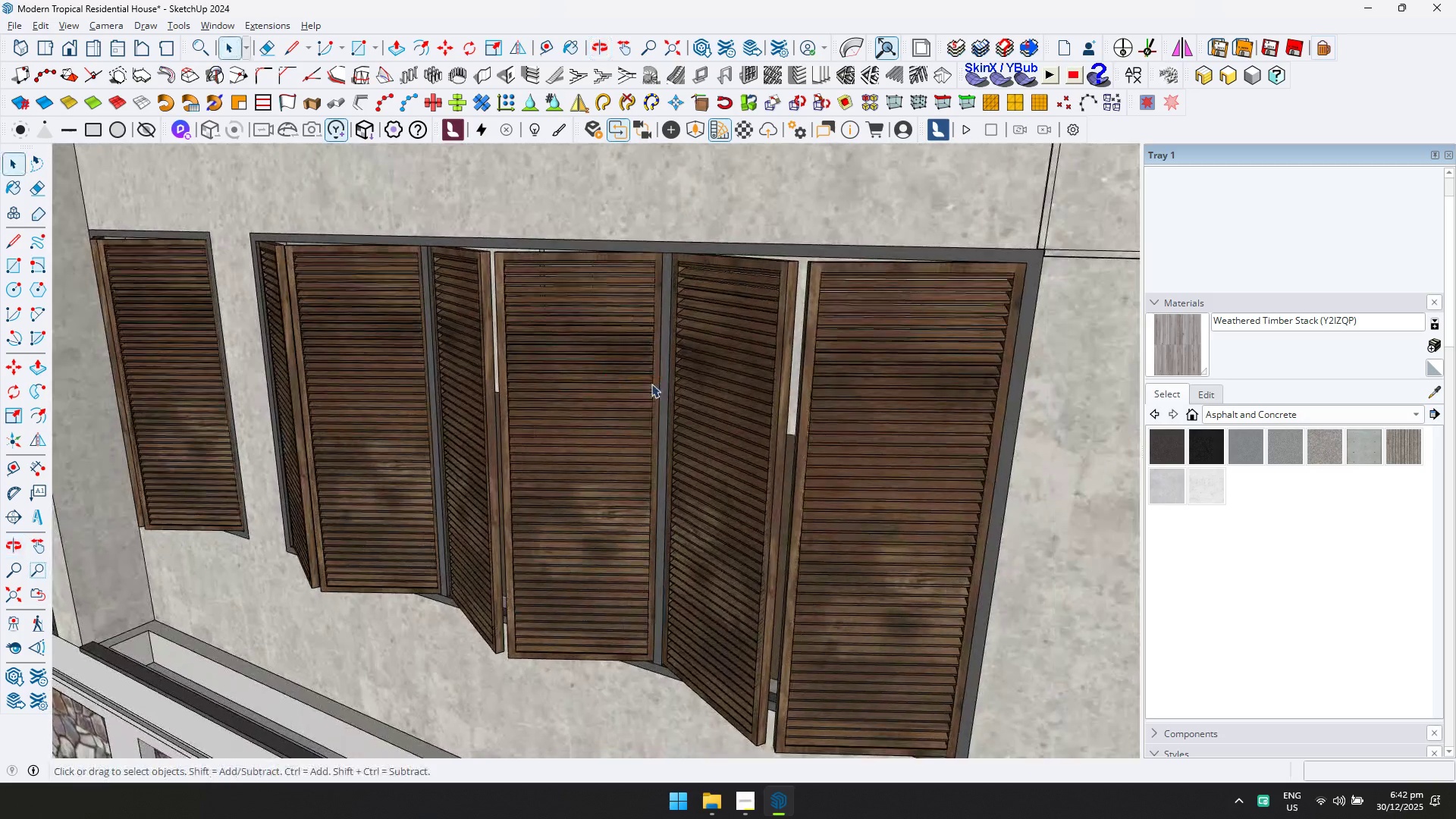 
key(Shift+ShiftLeft)
 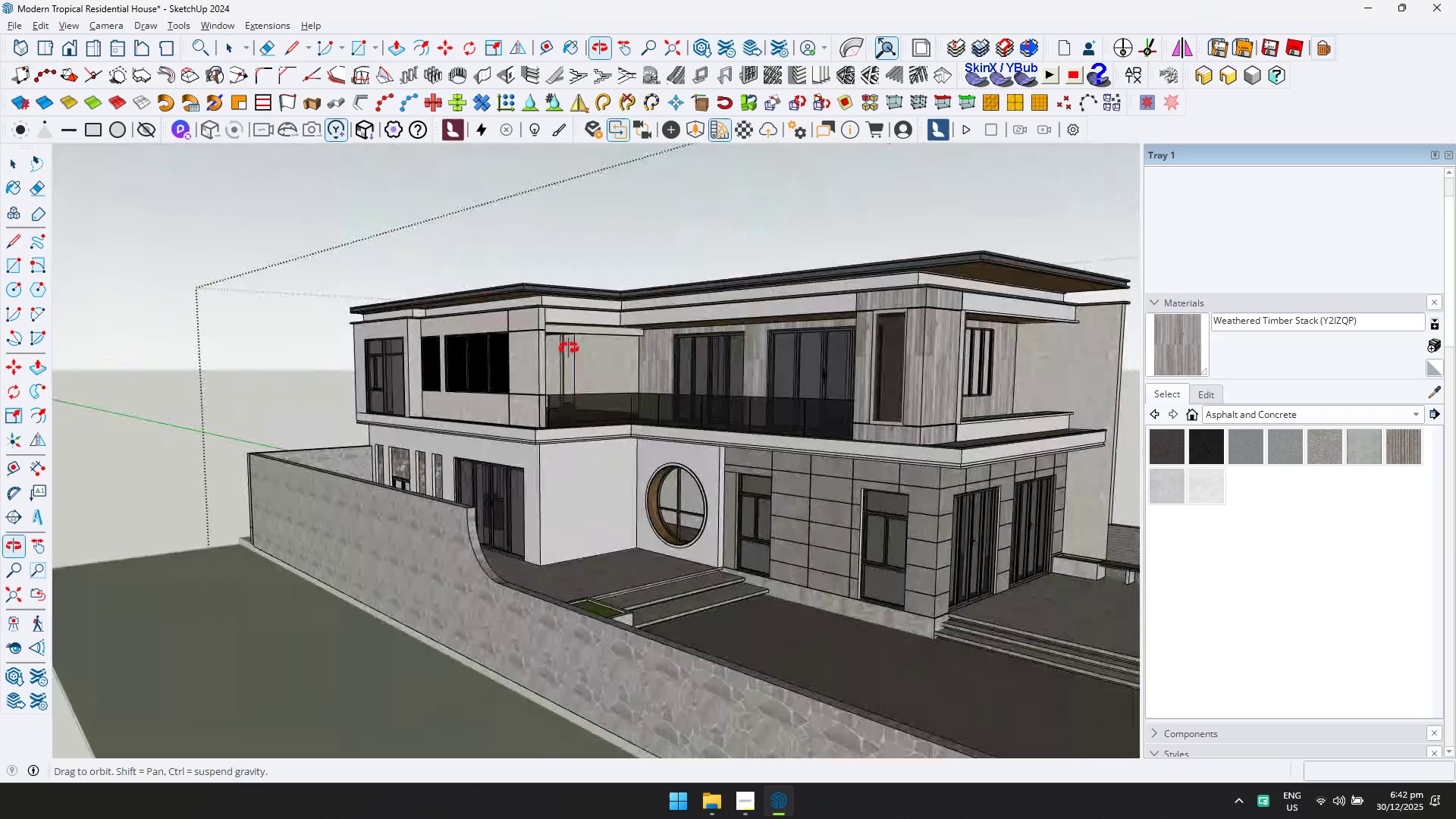 
scroll: coordinate [651, 409], scroll_direction: down, amount: 21.0
 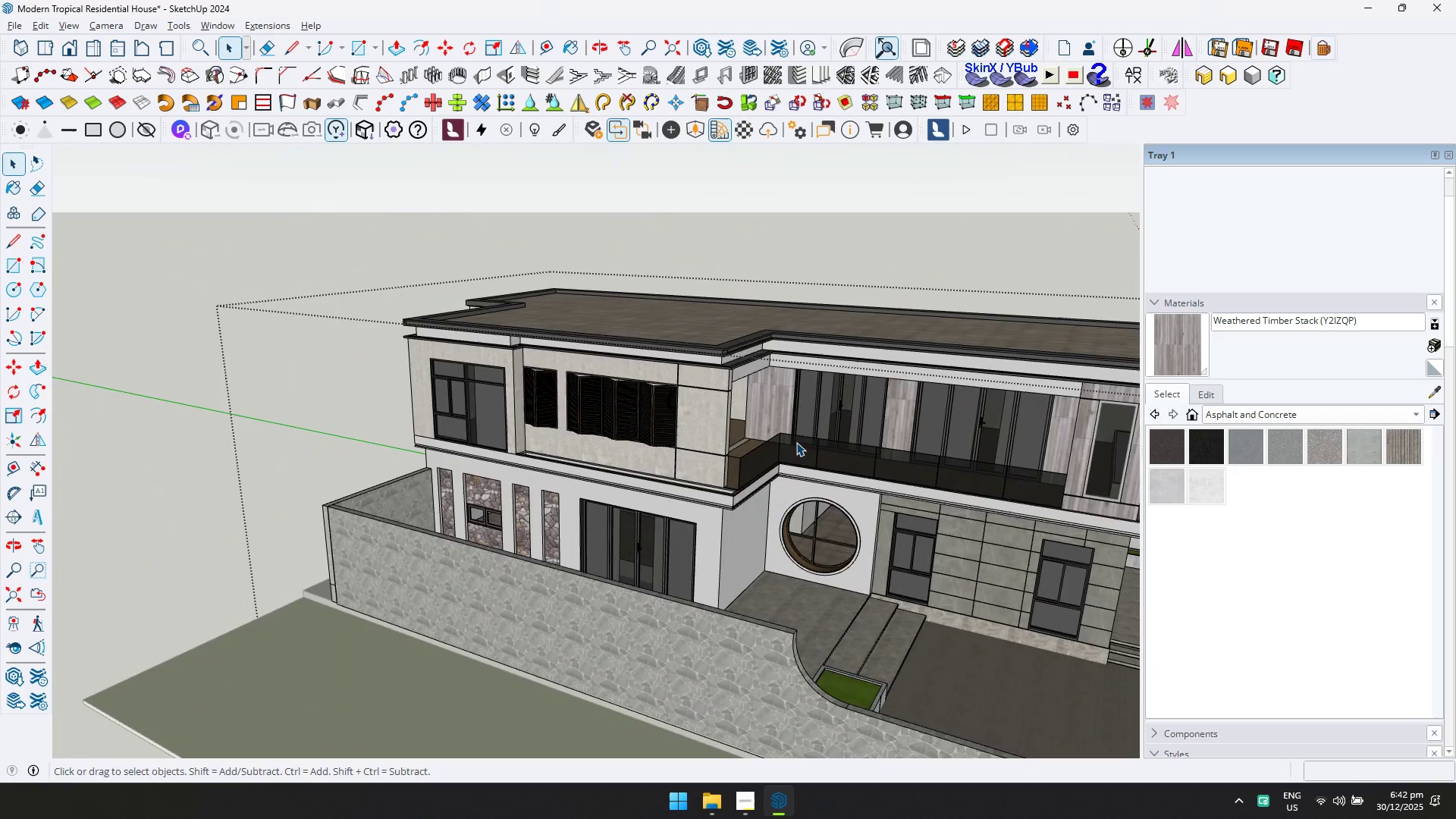 
key(Shift+ShiftLeft)
 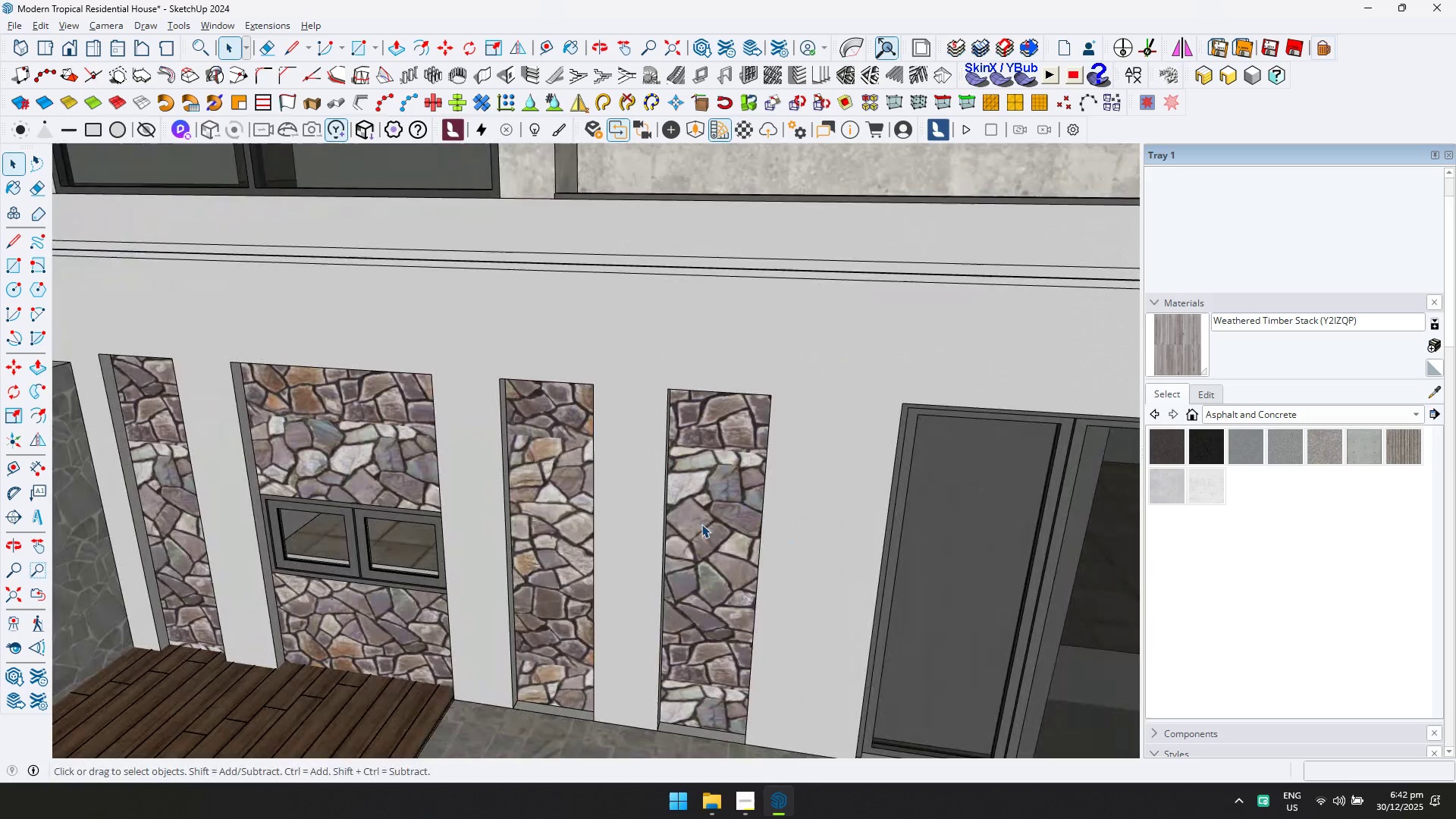 
scroll: coordinate [444, 502], scroll_direction: up, amount: 15.0
 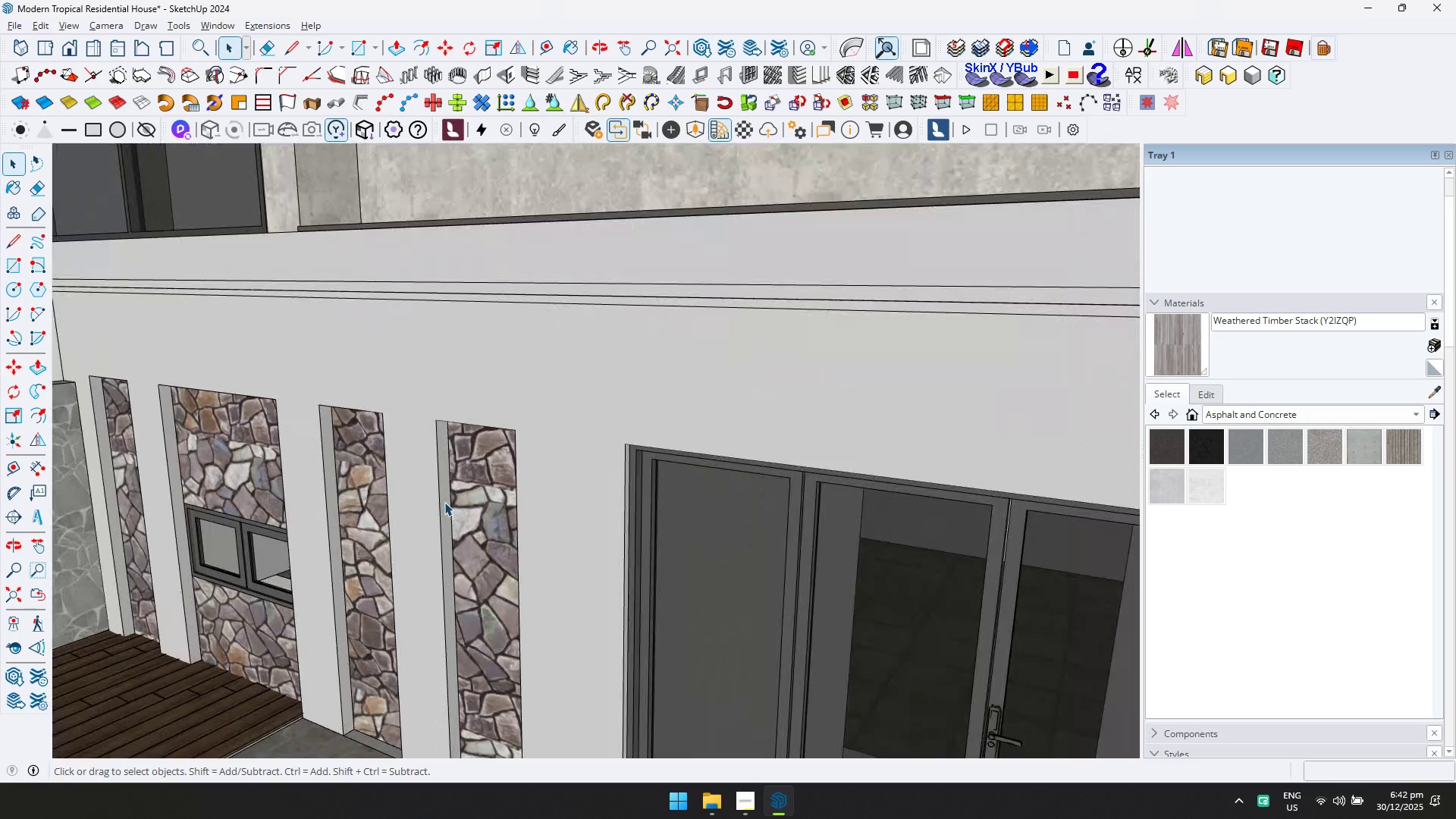 
double_click([701, 523])
 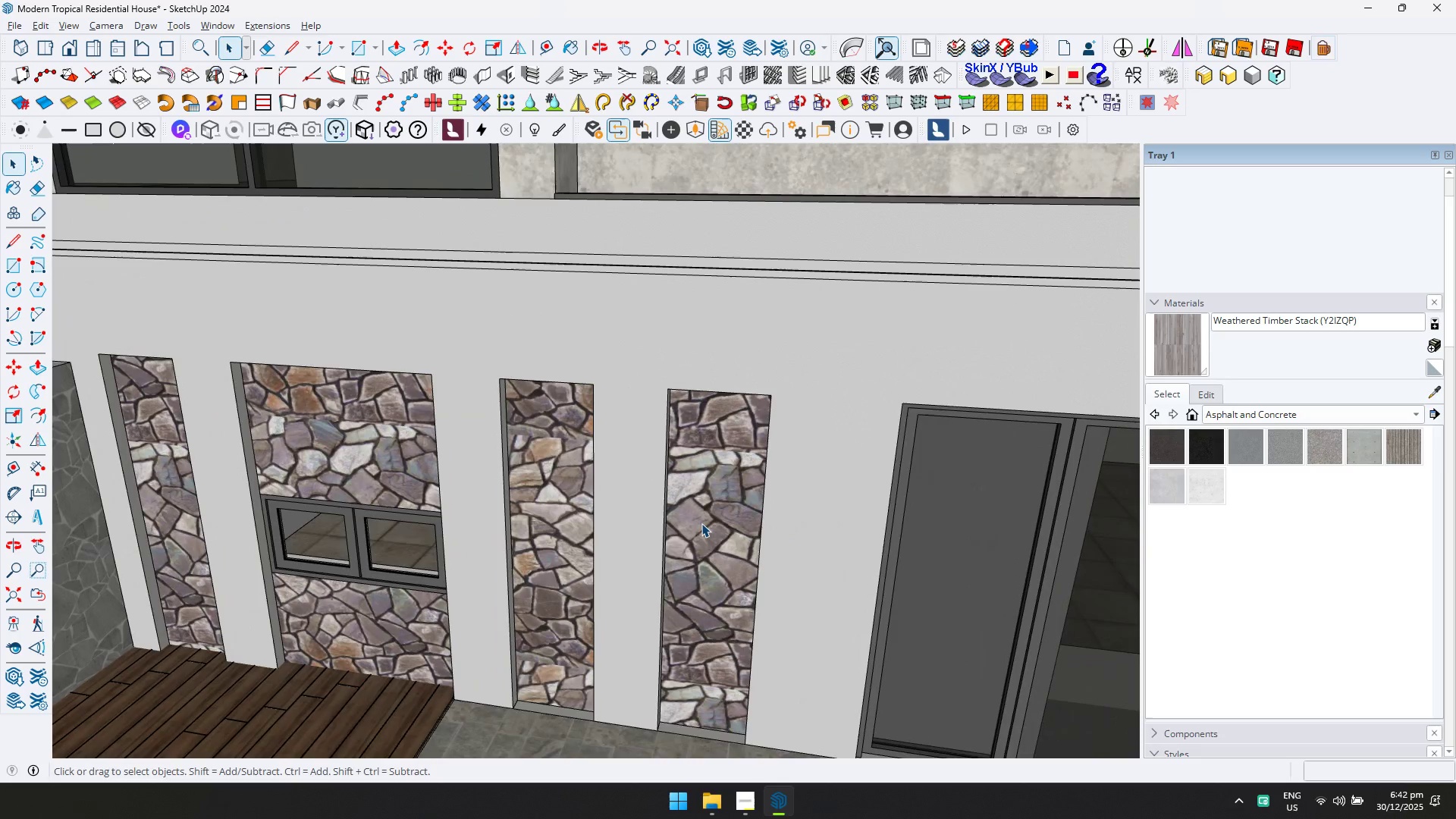 
triple_click([704, 521])
 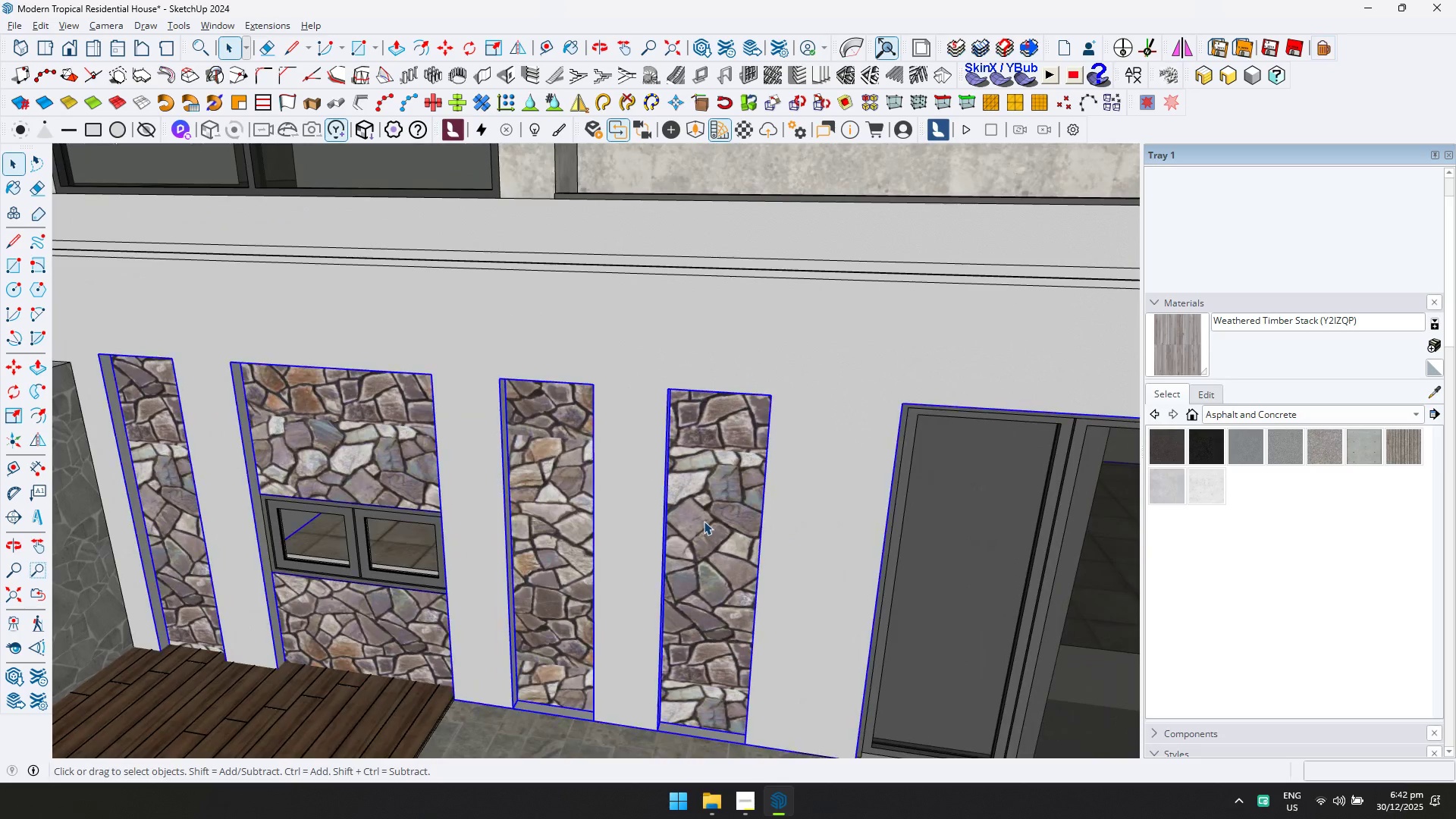 
triple_click([704, 521])
 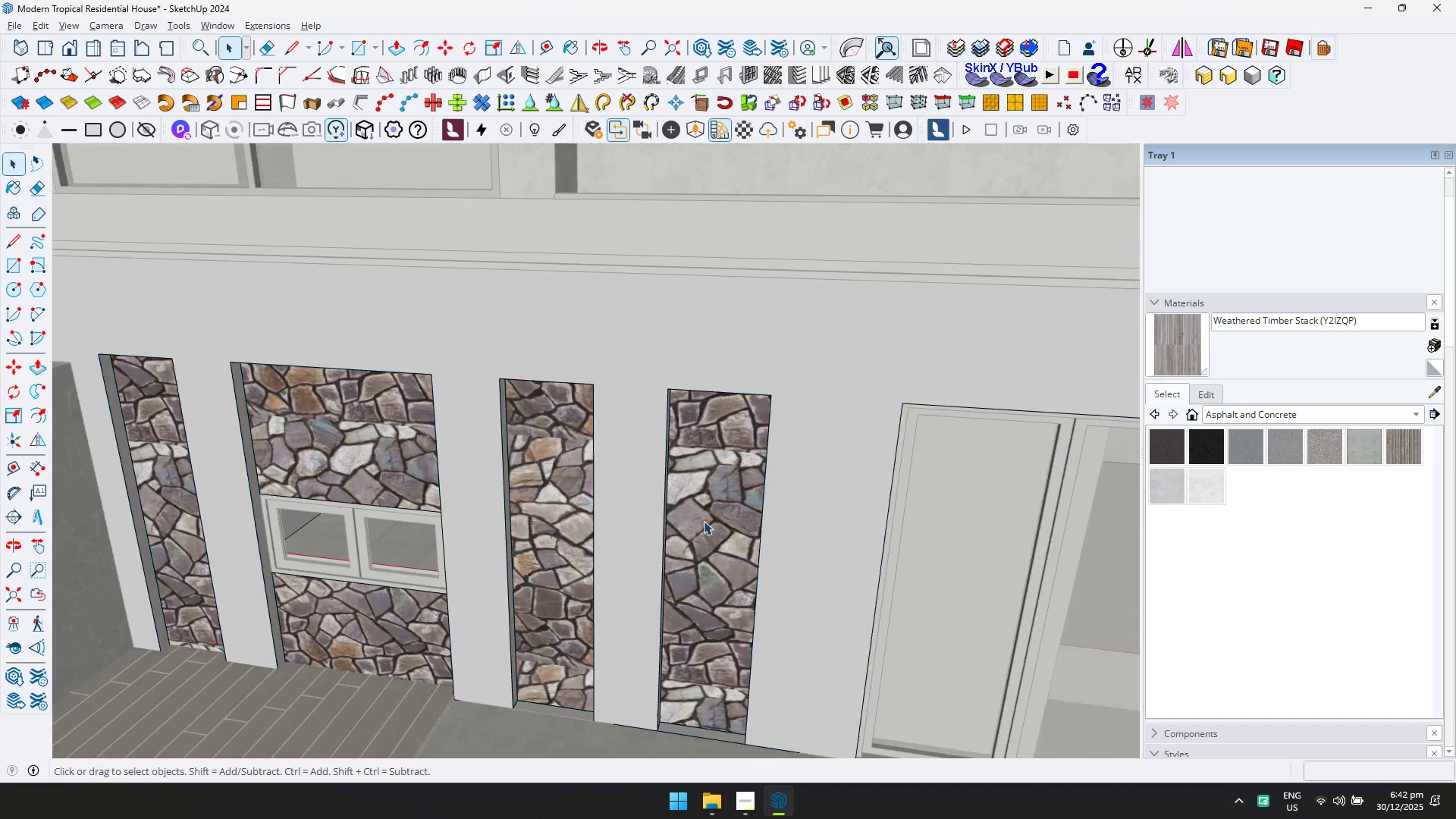 
triple_click([704, 521])
 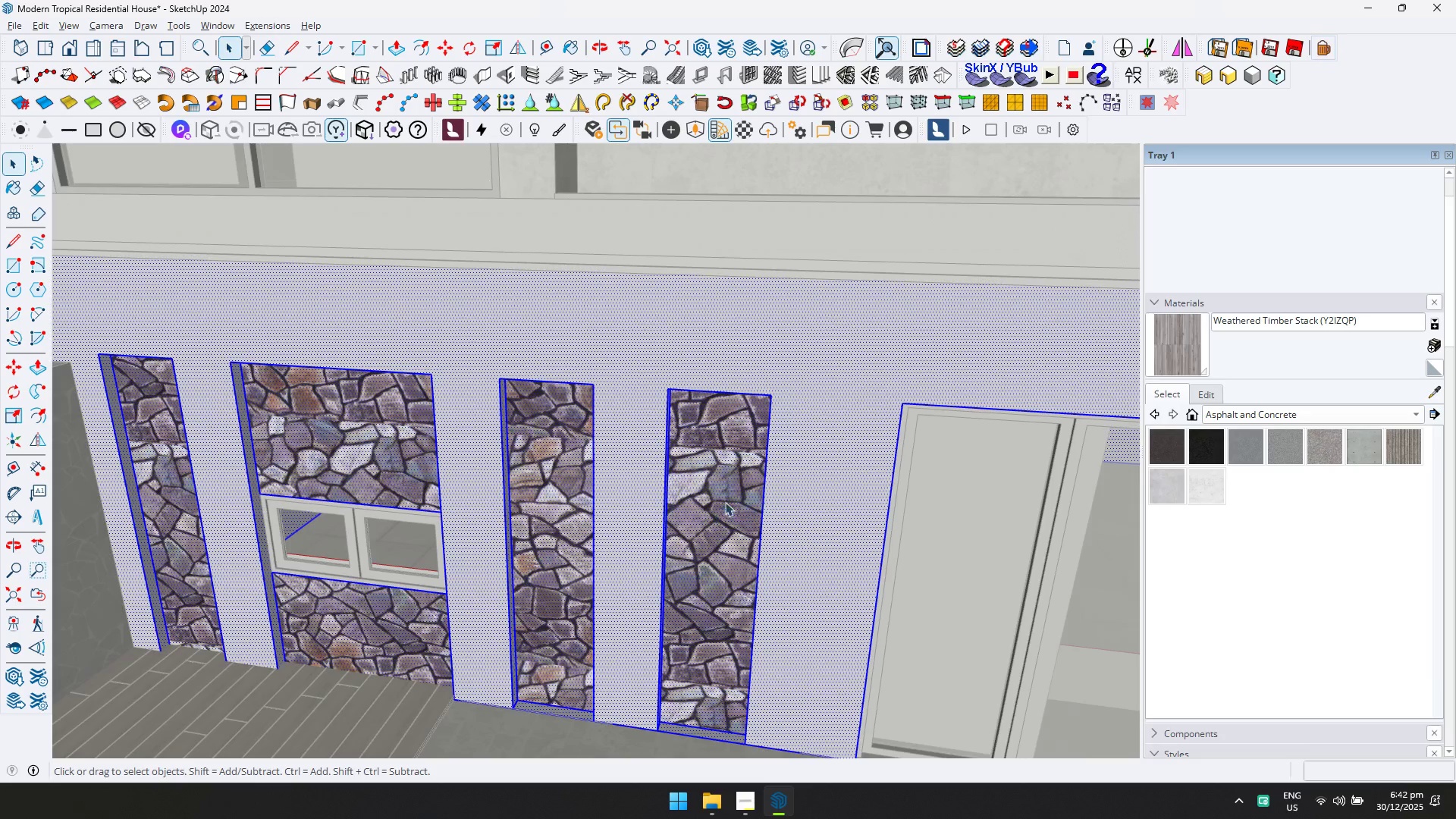 
triple_click([731, 494])
 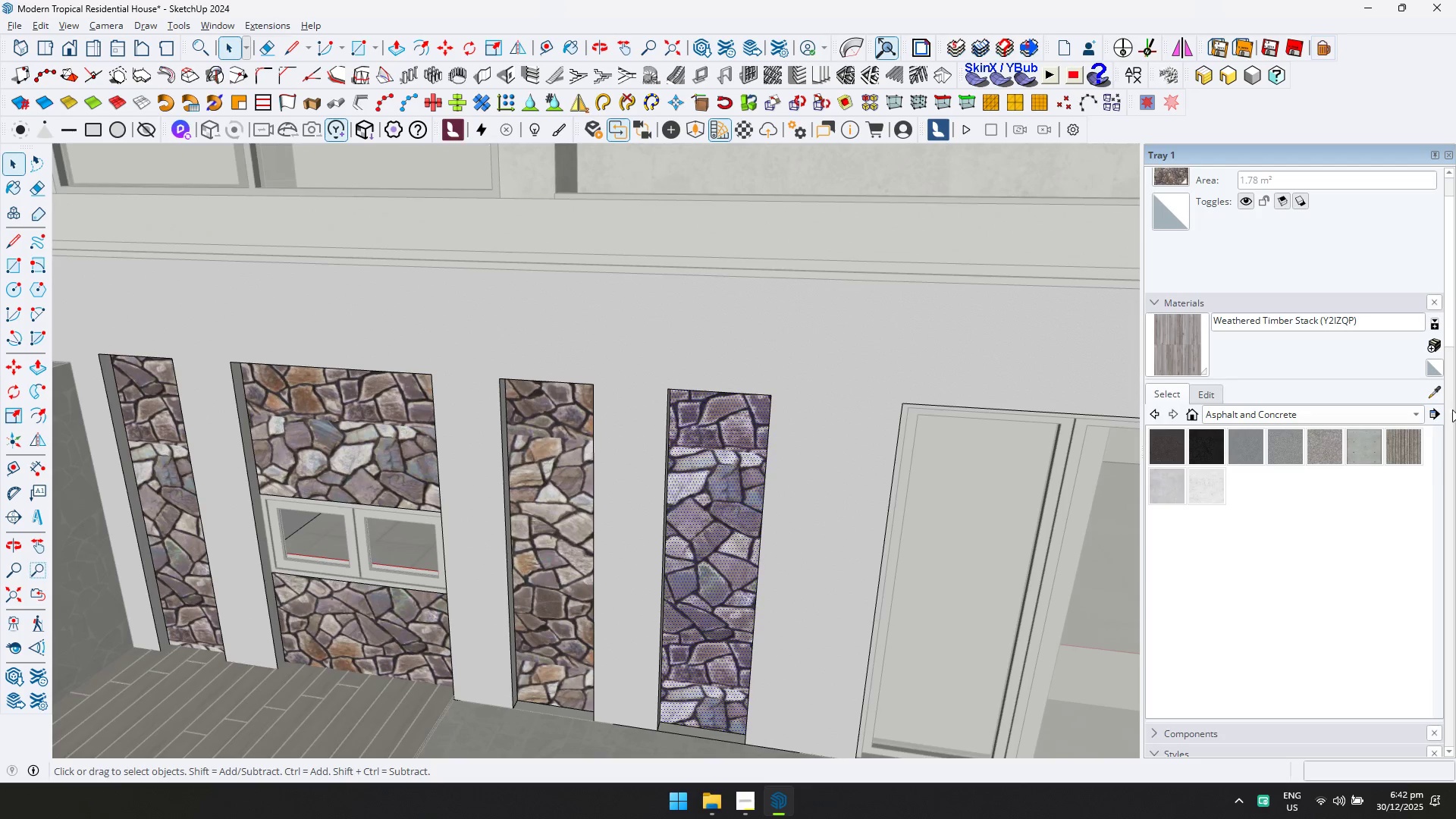 
left_click([1428, 396])
 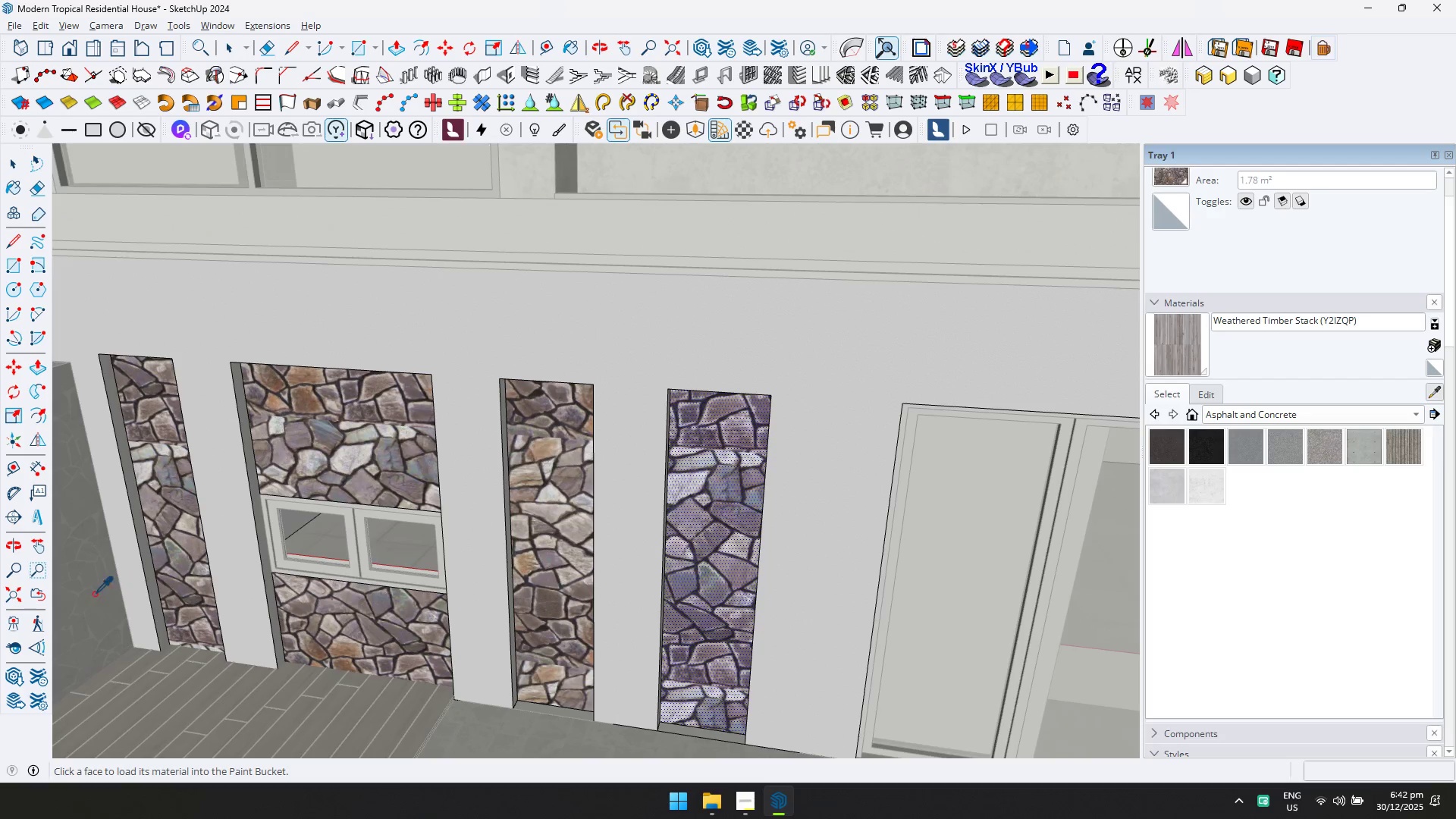 
double_click([157, 538])
 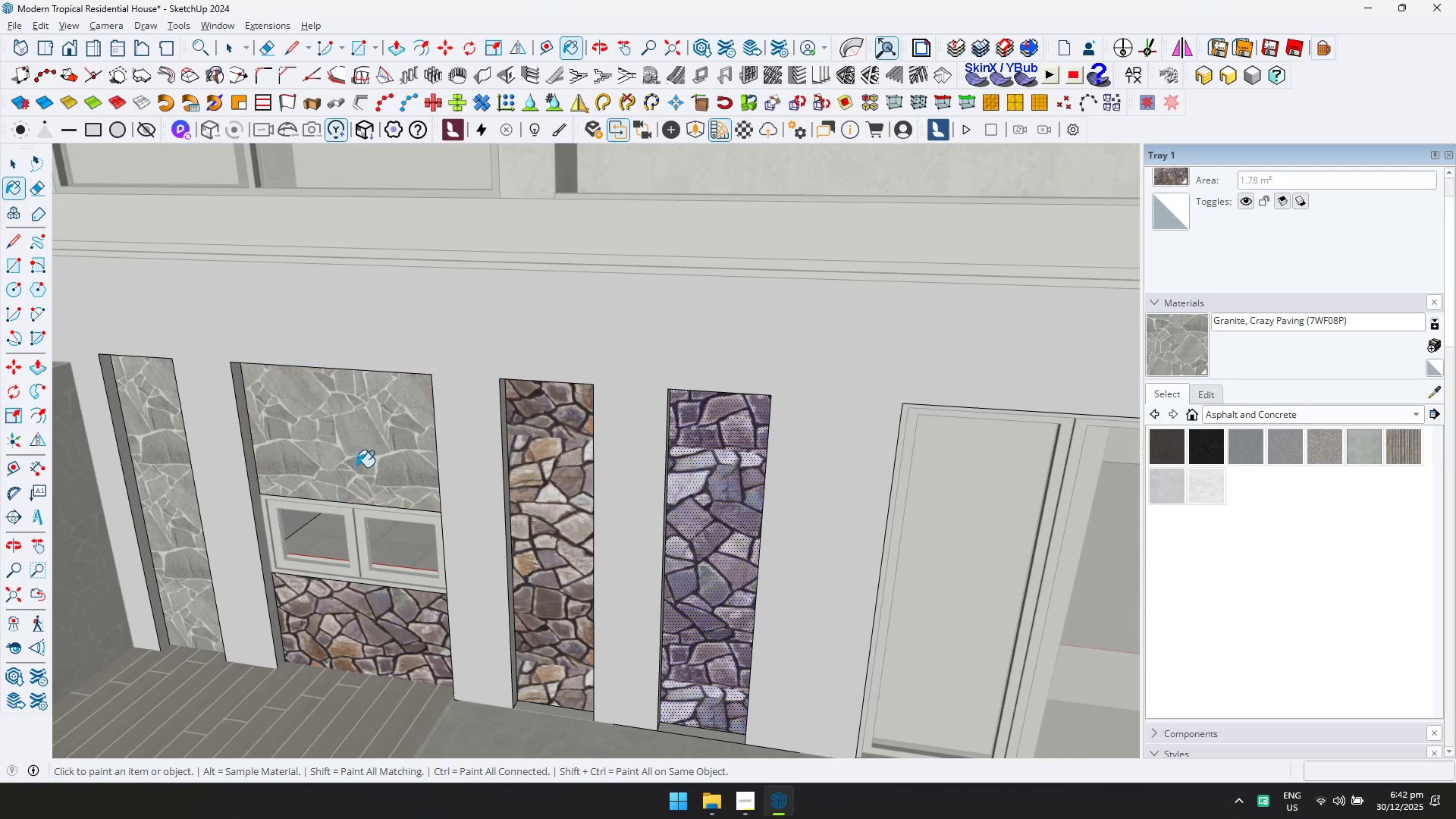 
triple_click([538, 473])
 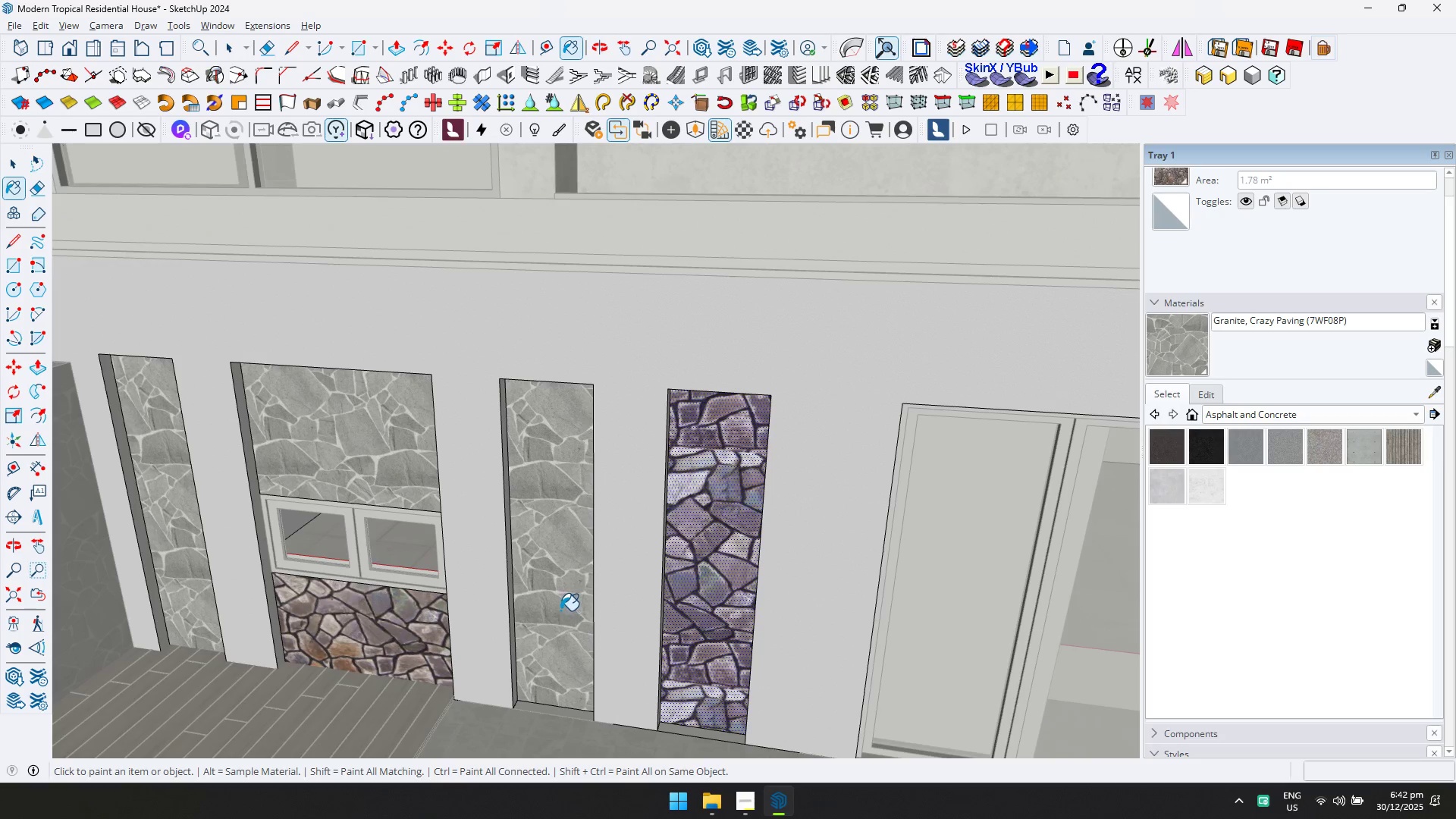 
triple_click([704, 566])
 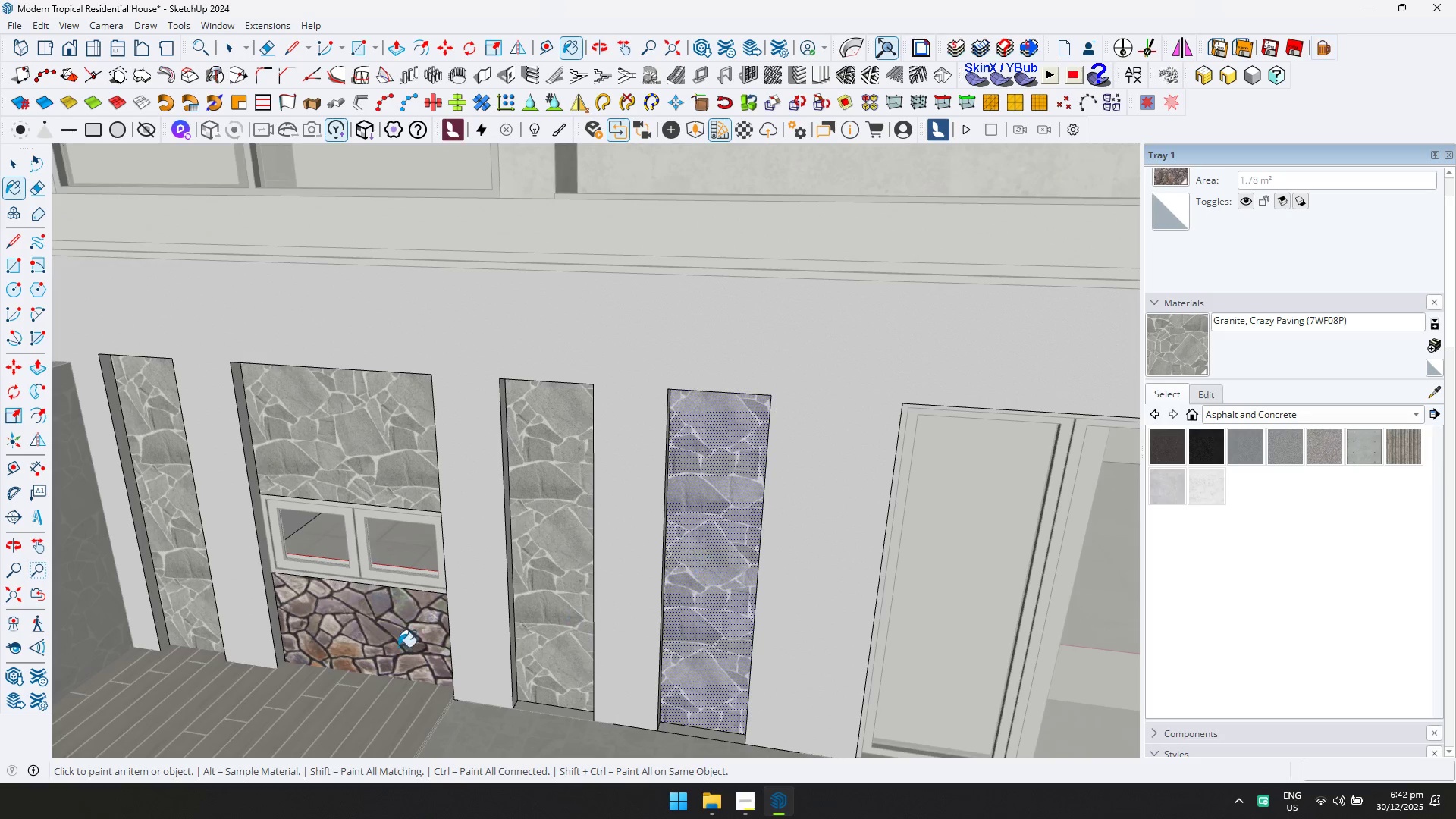 
triple_click([363, 643])
 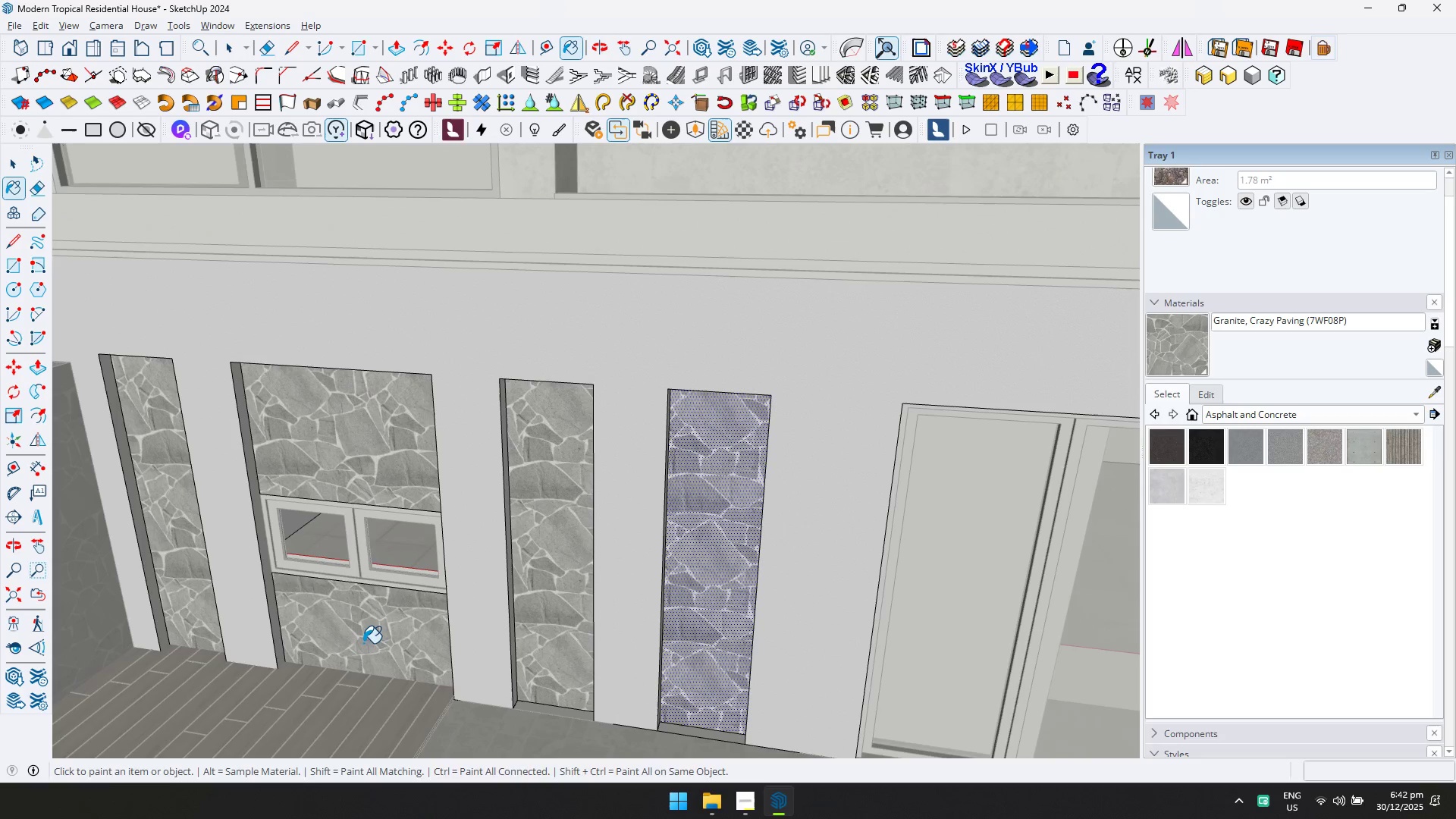 
key(Space)
 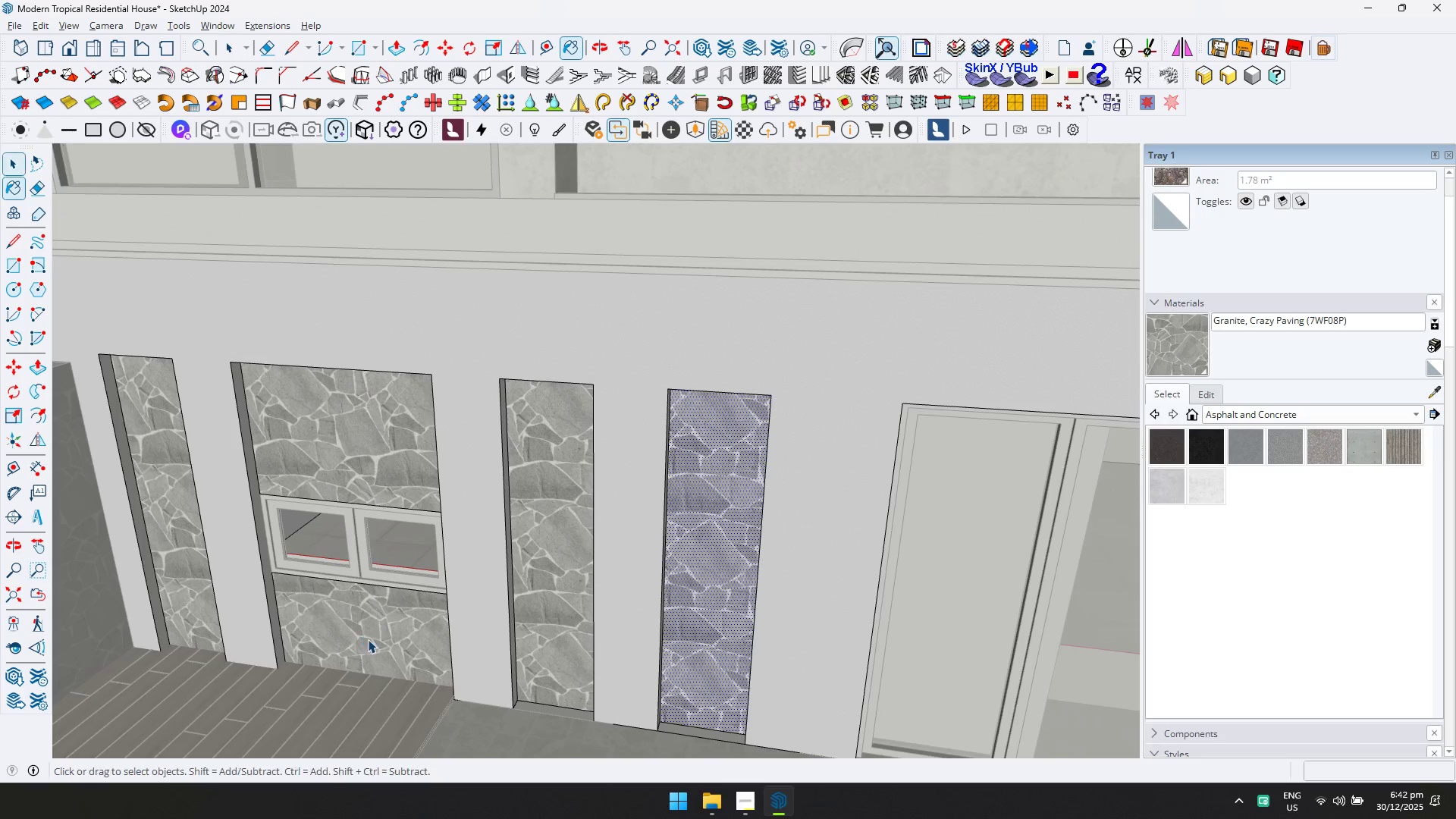 
key(Escape)
 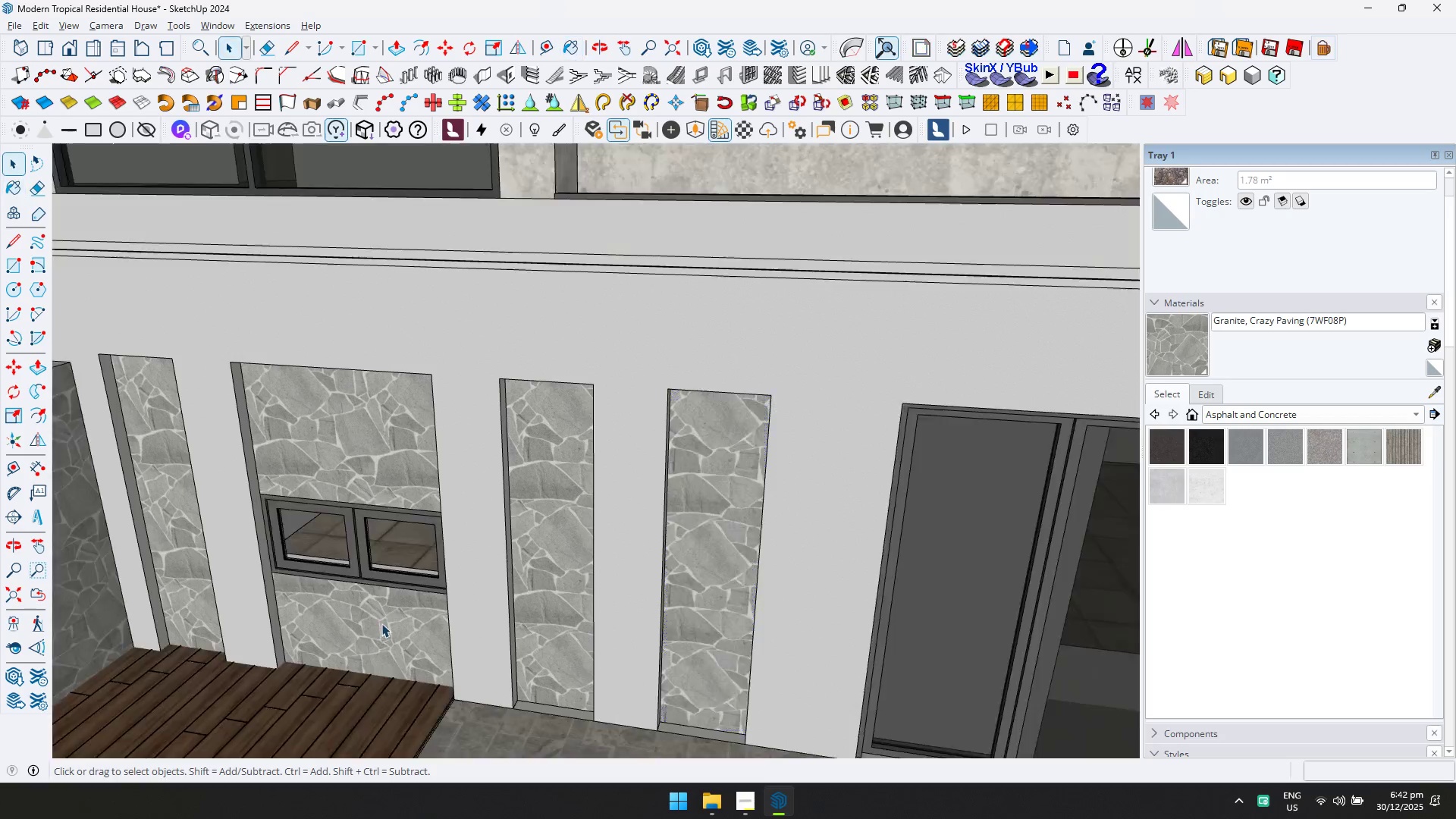 
key(Escape)
 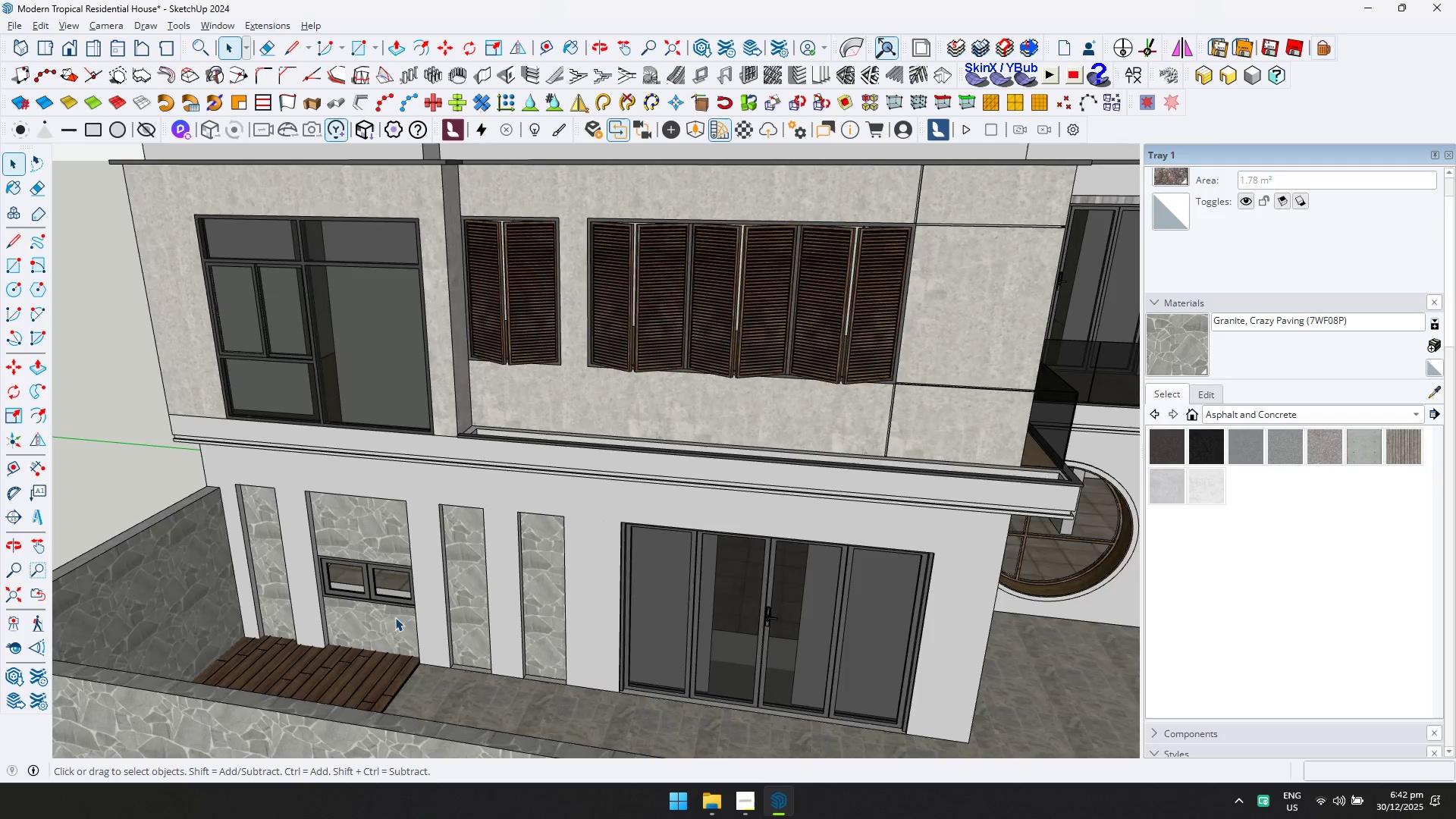 
key(Escape)
 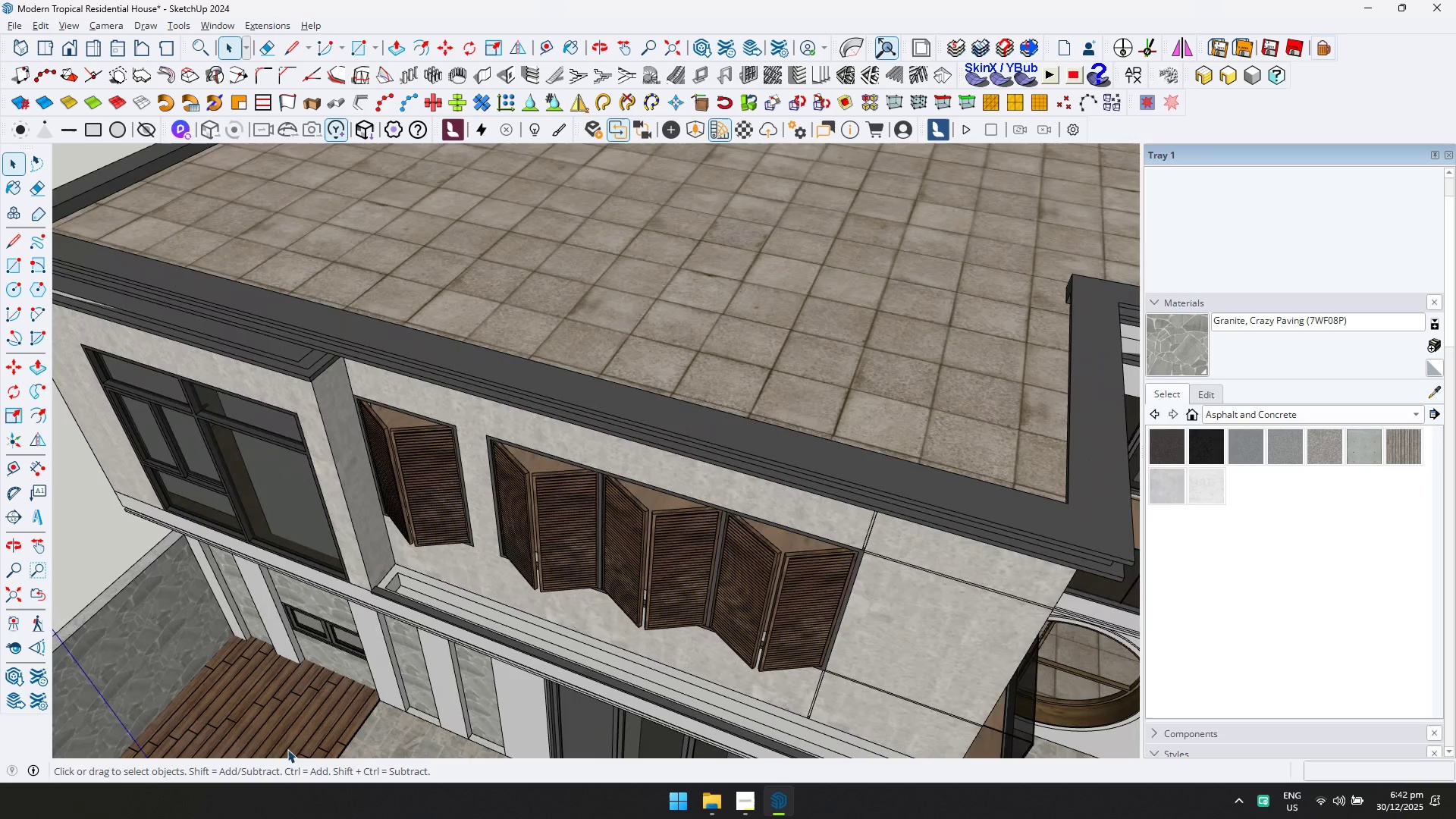 
key(Shift+ShiftLeft)
 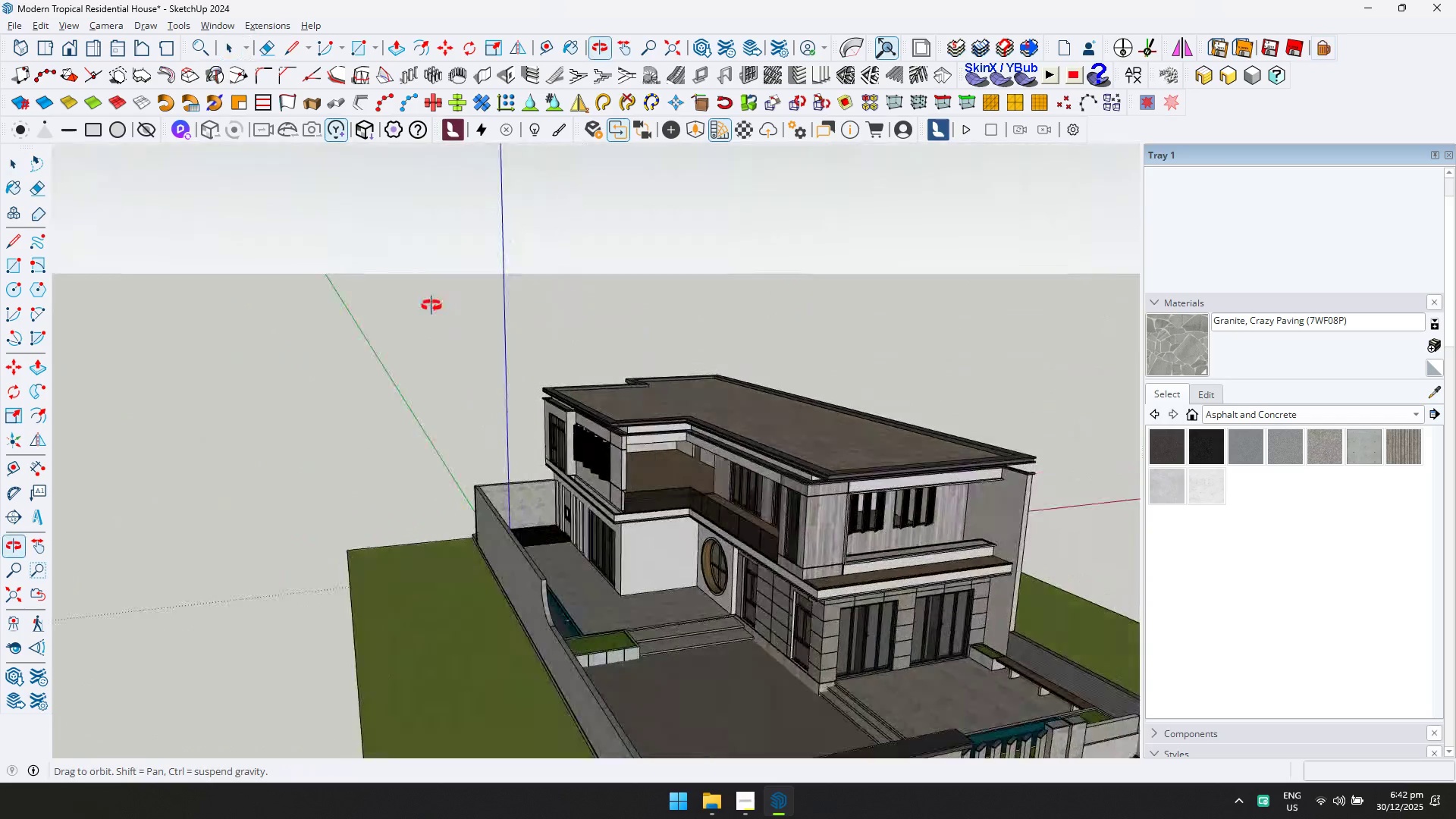 
scroll: coordinate [747, 527], scroll_direction: down, amount: 20.0
 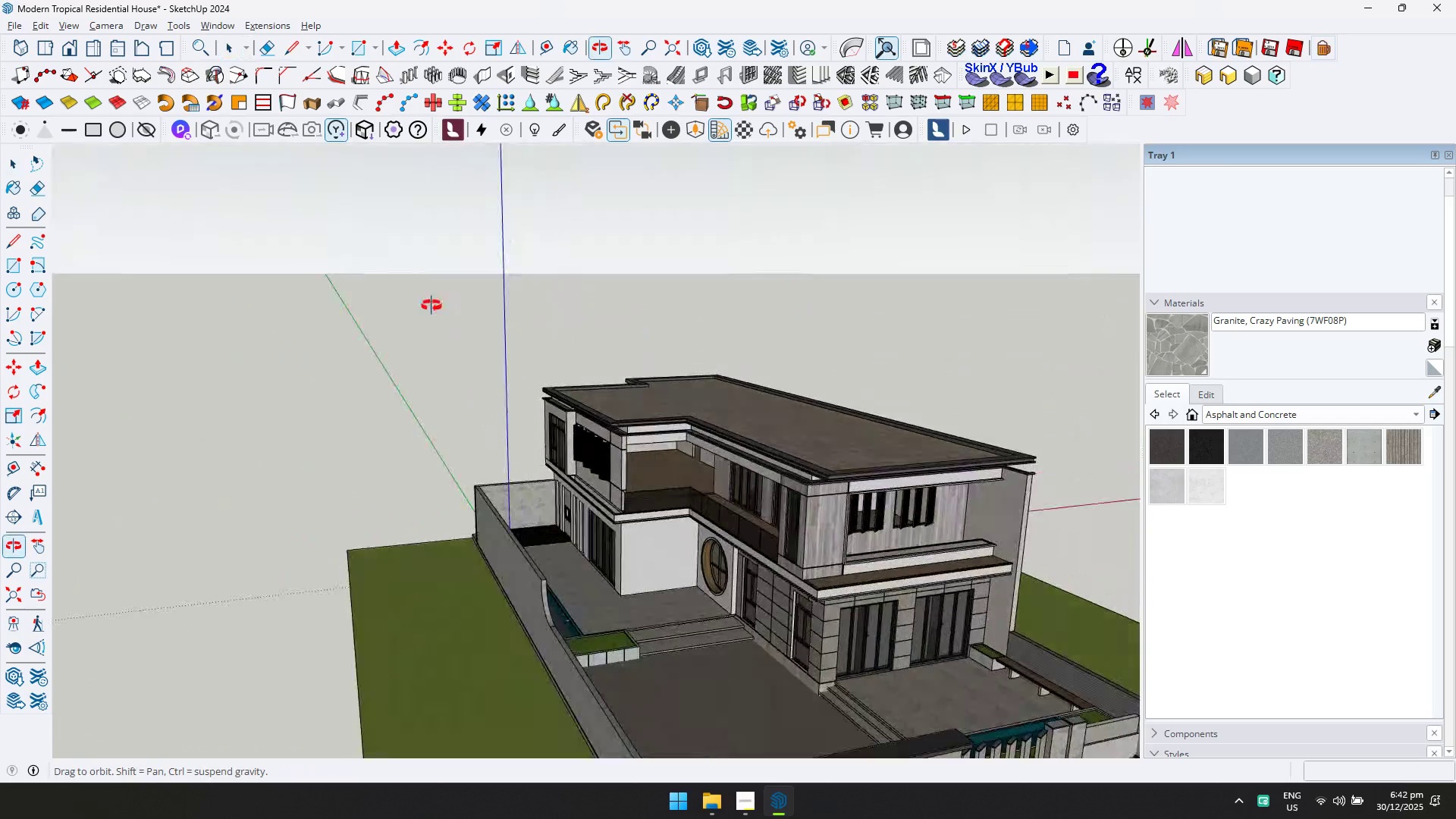 
double_click([694, 519])
 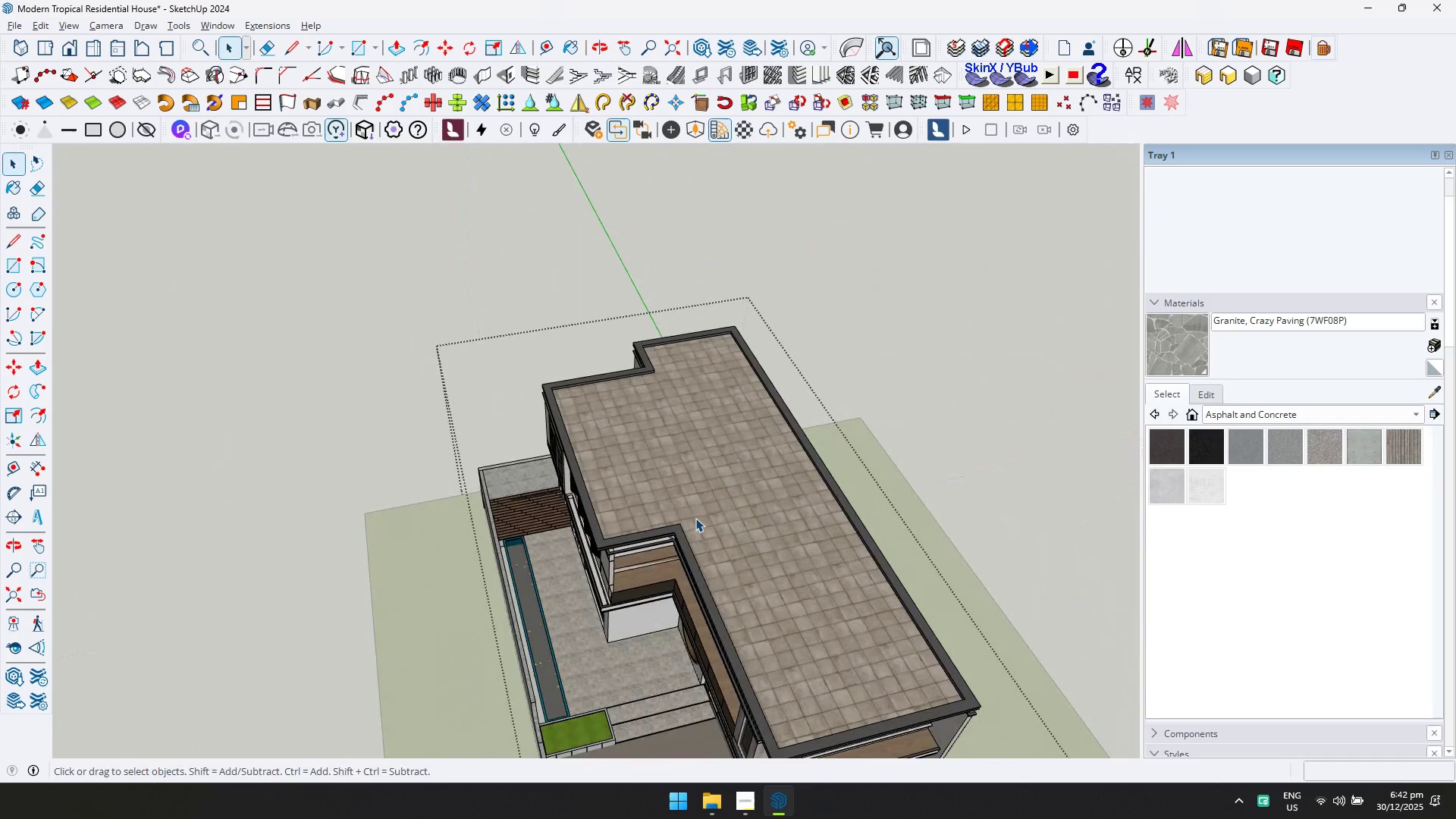 
triple_click([739, 494])
 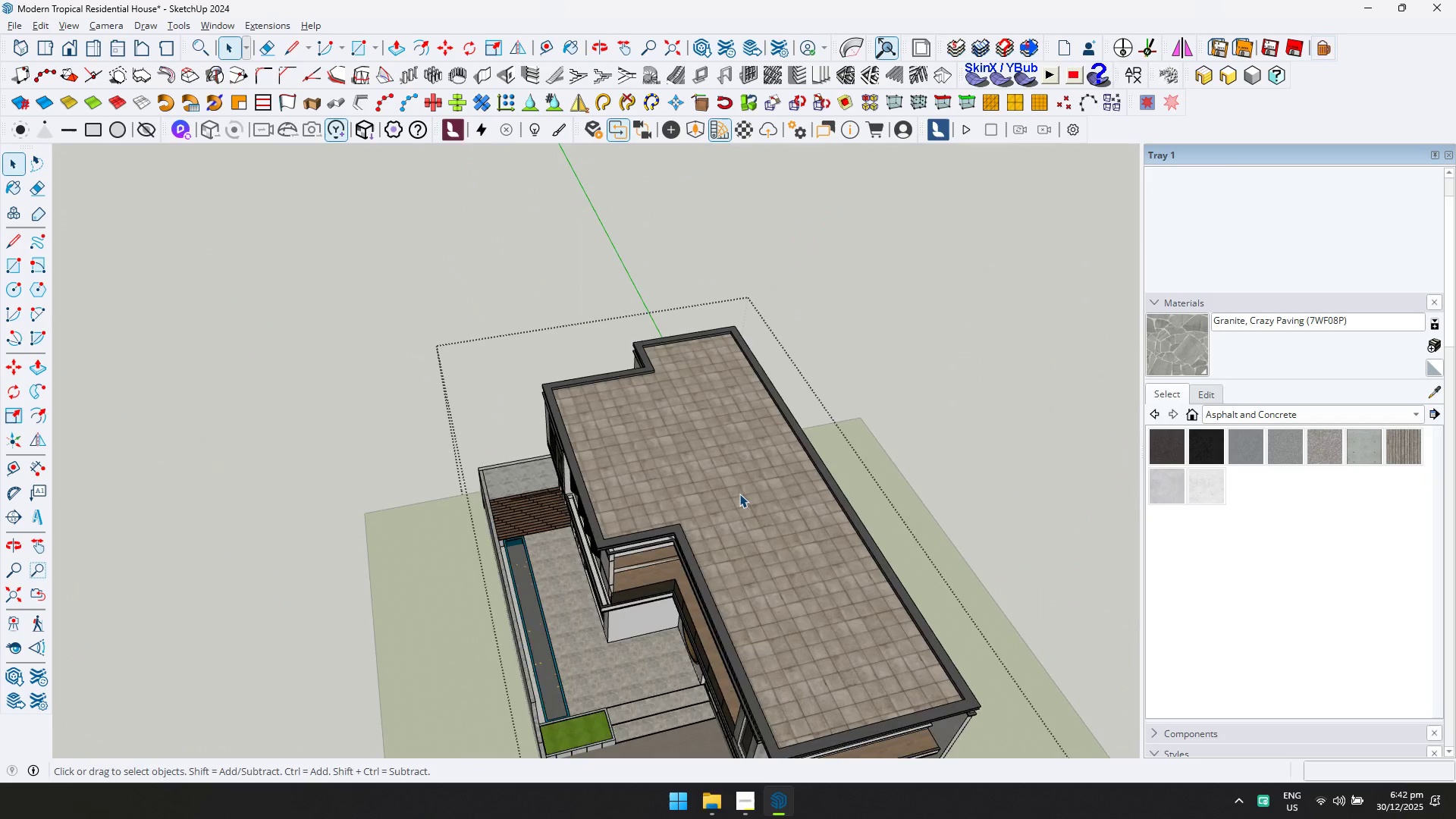 
triple_click([739, 494])
 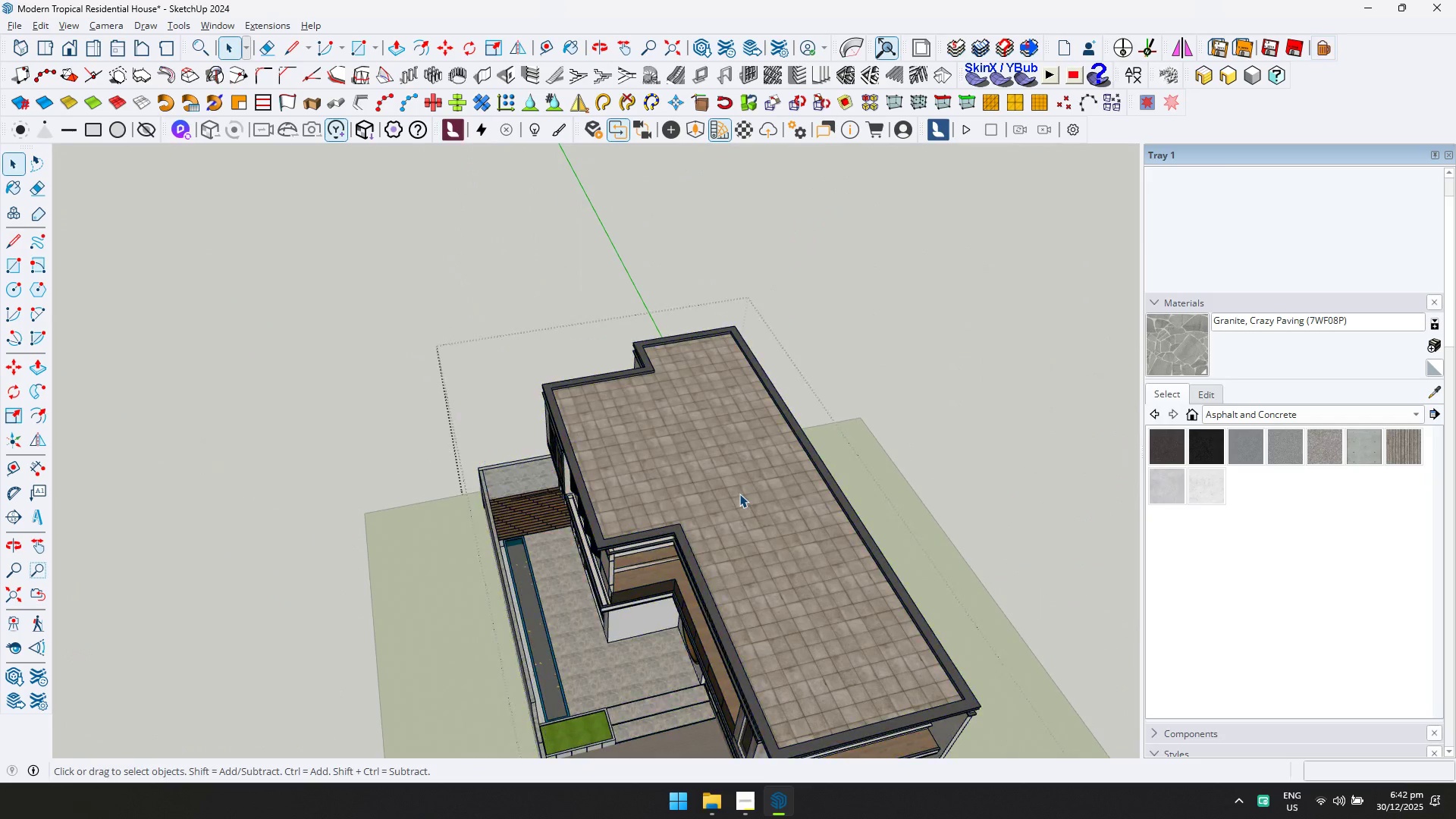 
triple_click([740, 493])
 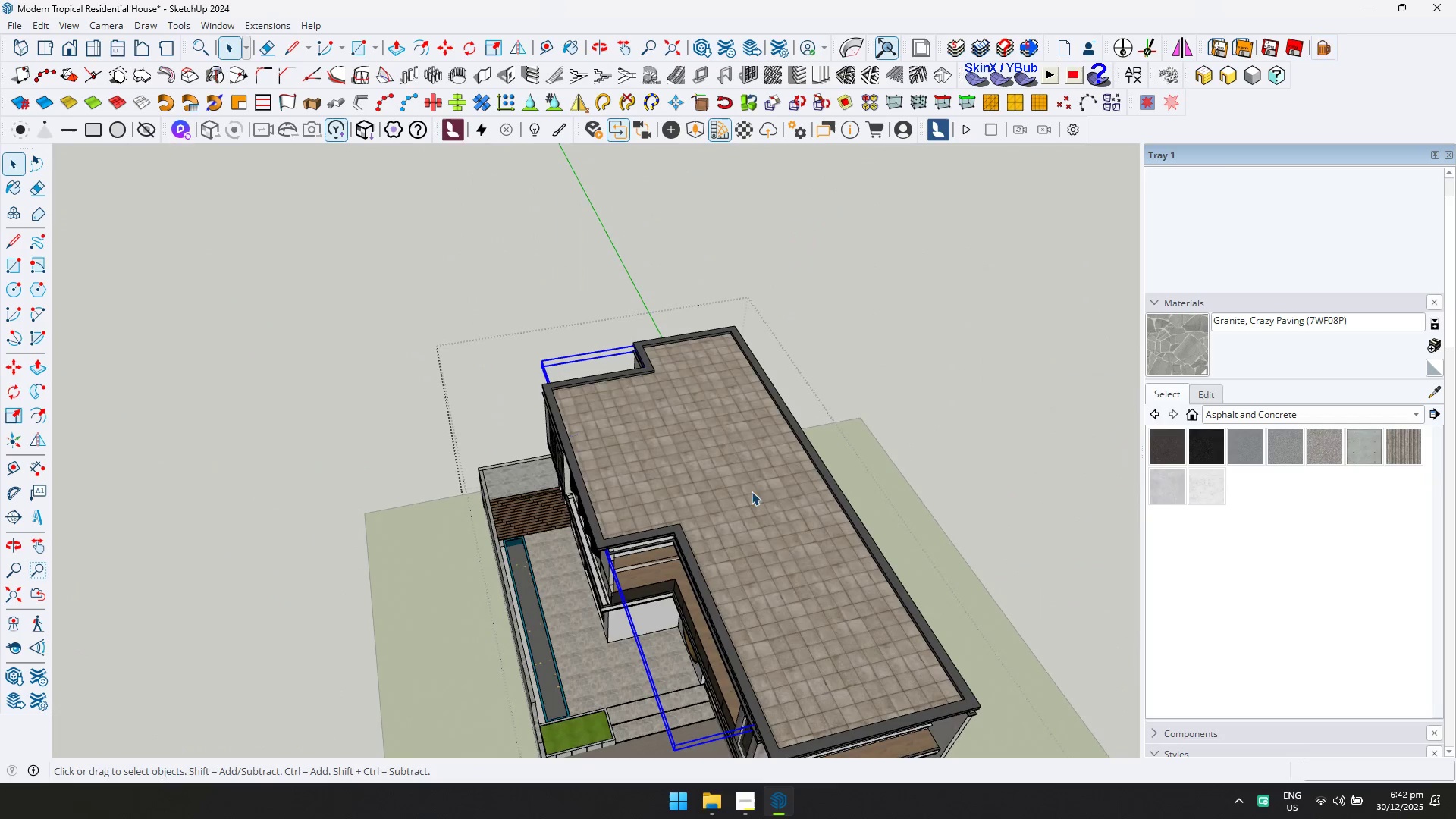 
triple_click([791, 485])
 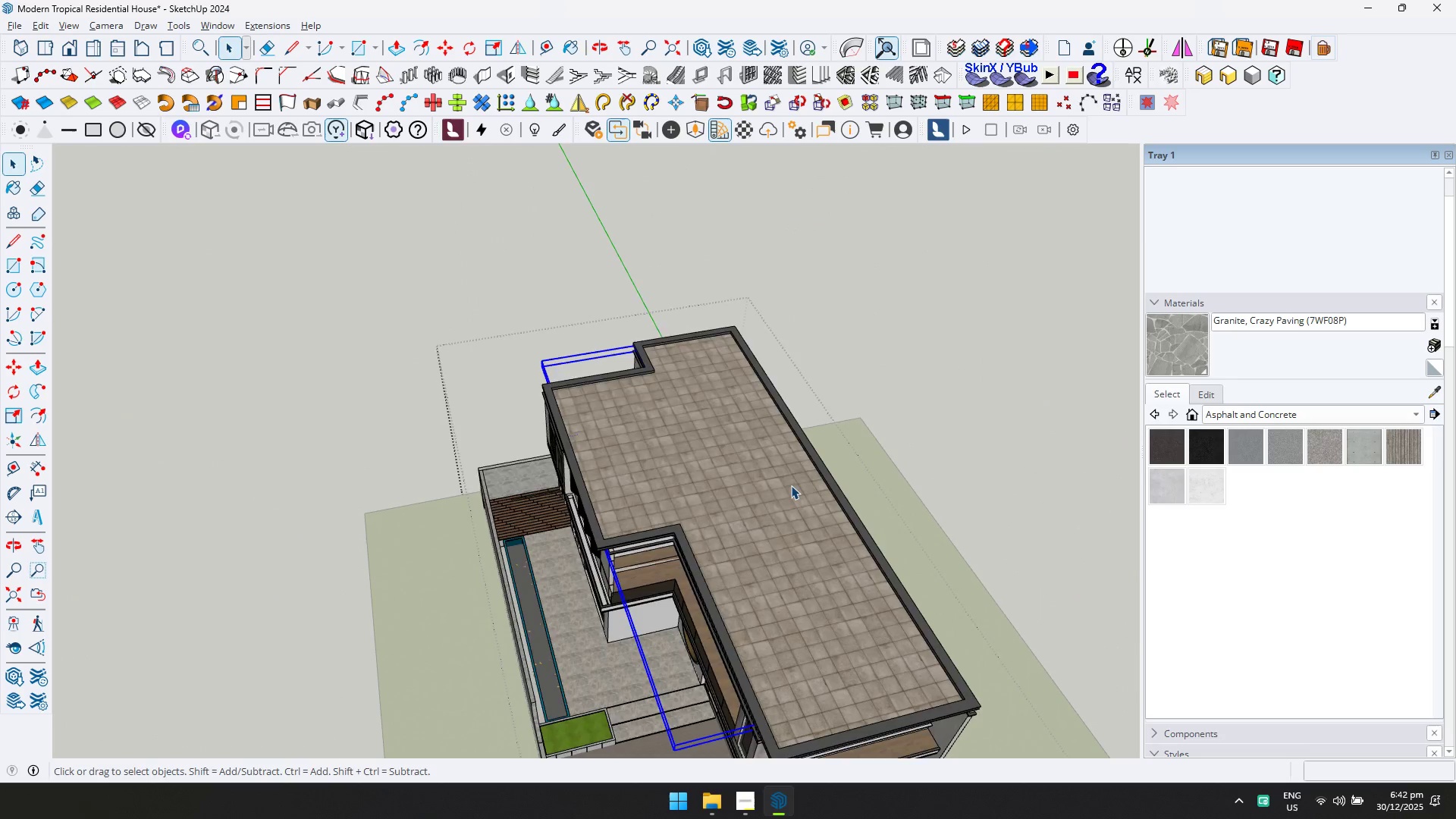 
triple_click([791, 485])
 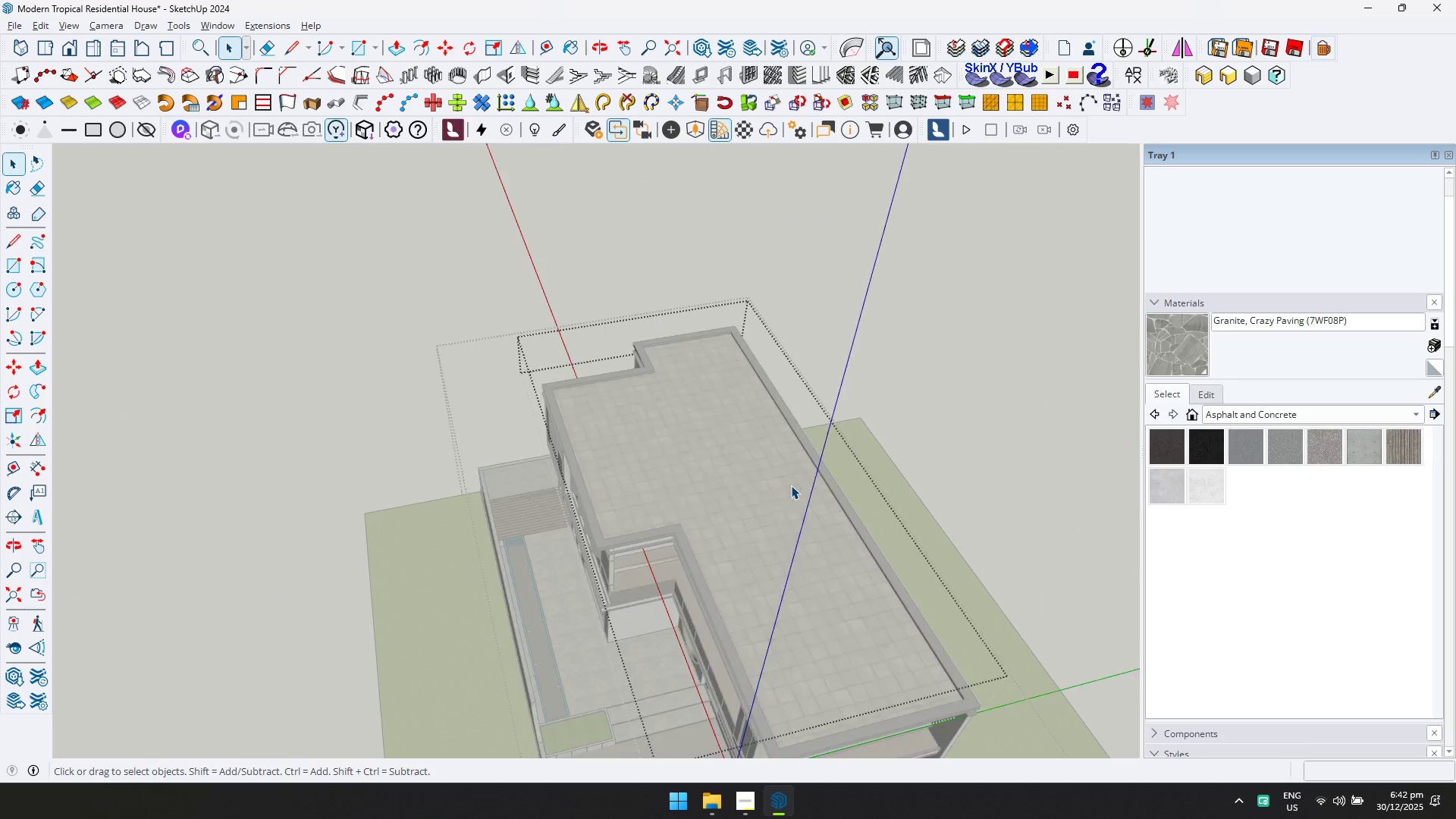 
triple_click([791, 485])
 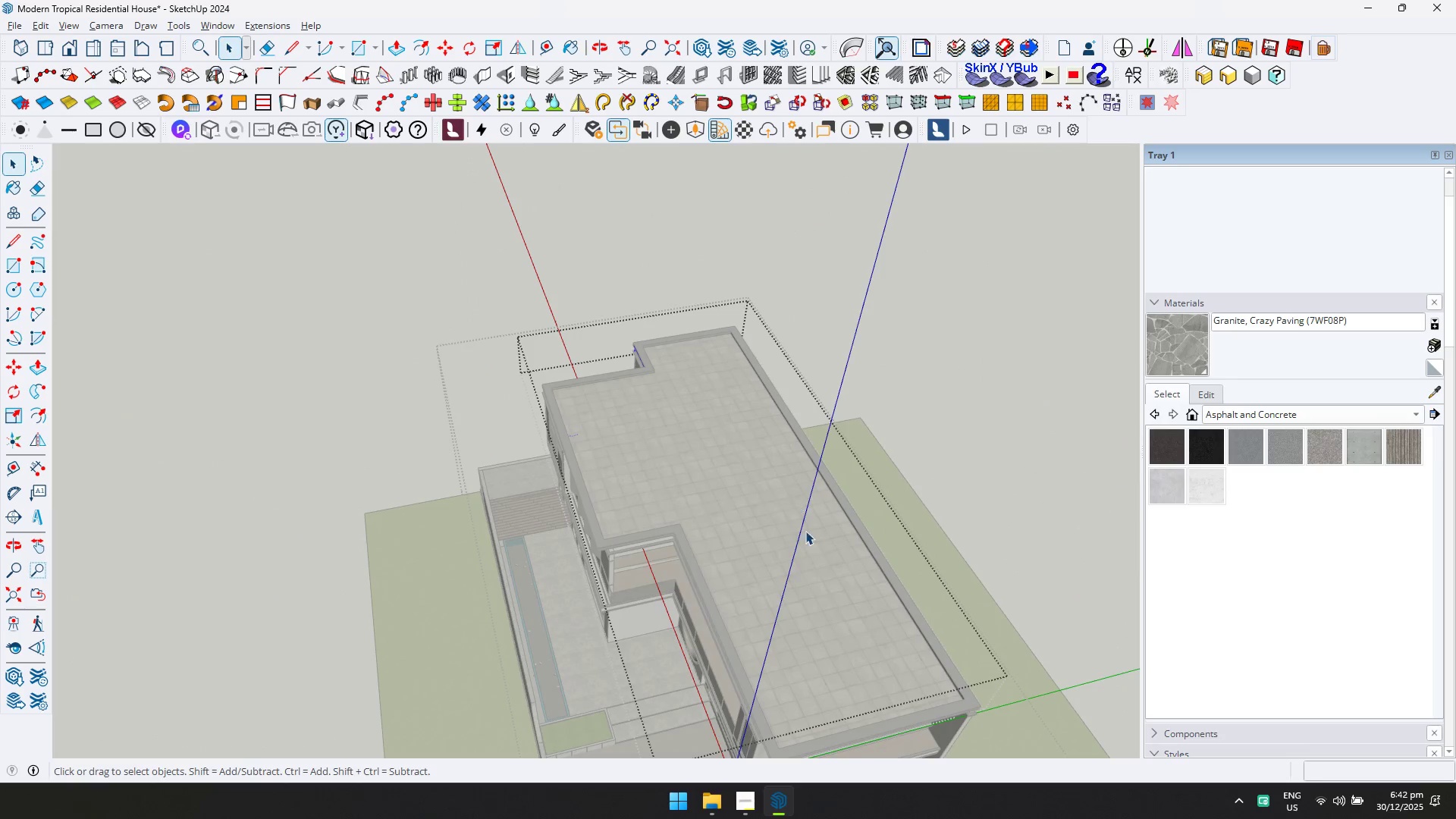 
triple_click([806, 544])
 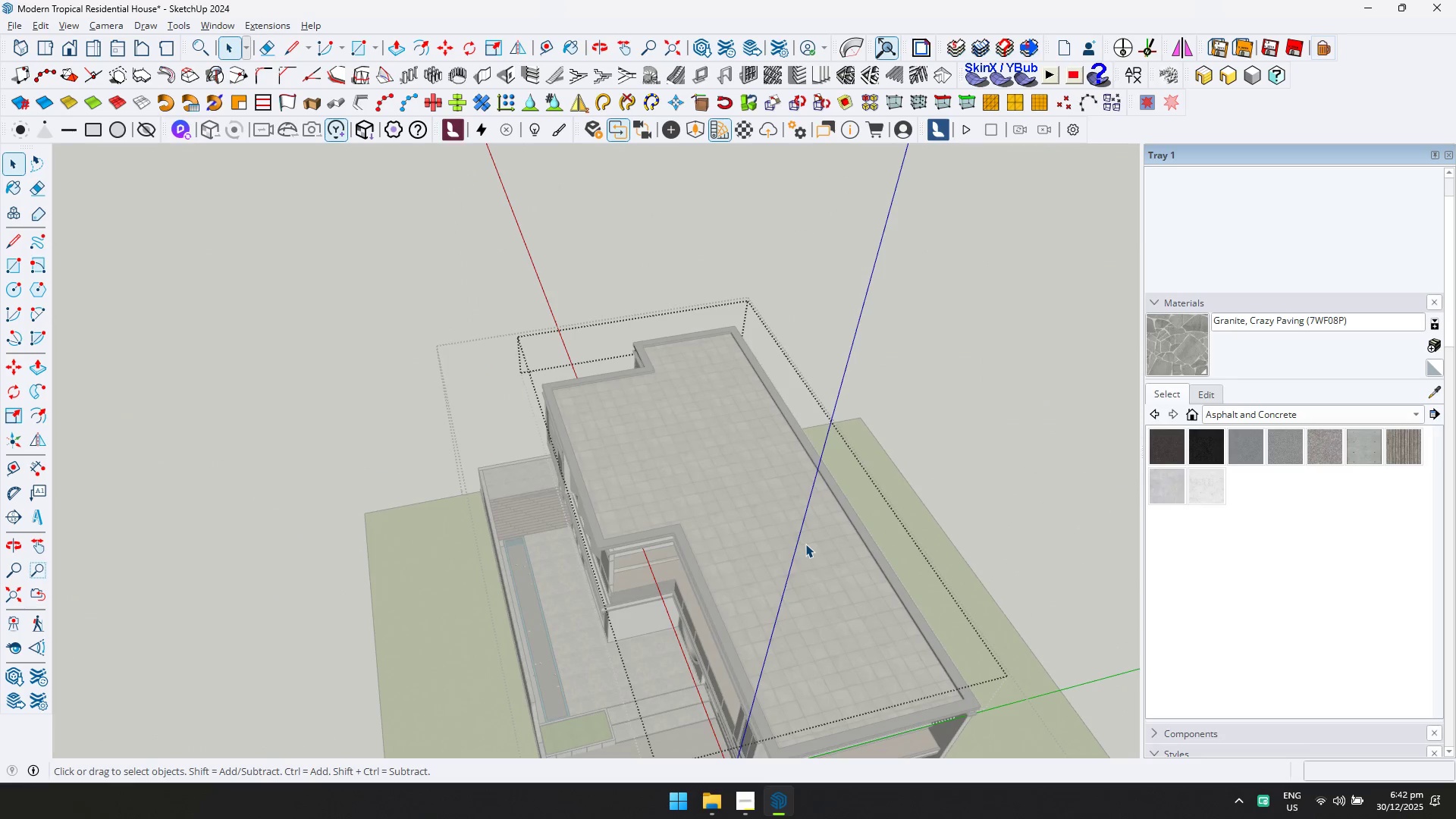 
triple_click([805, 544])
 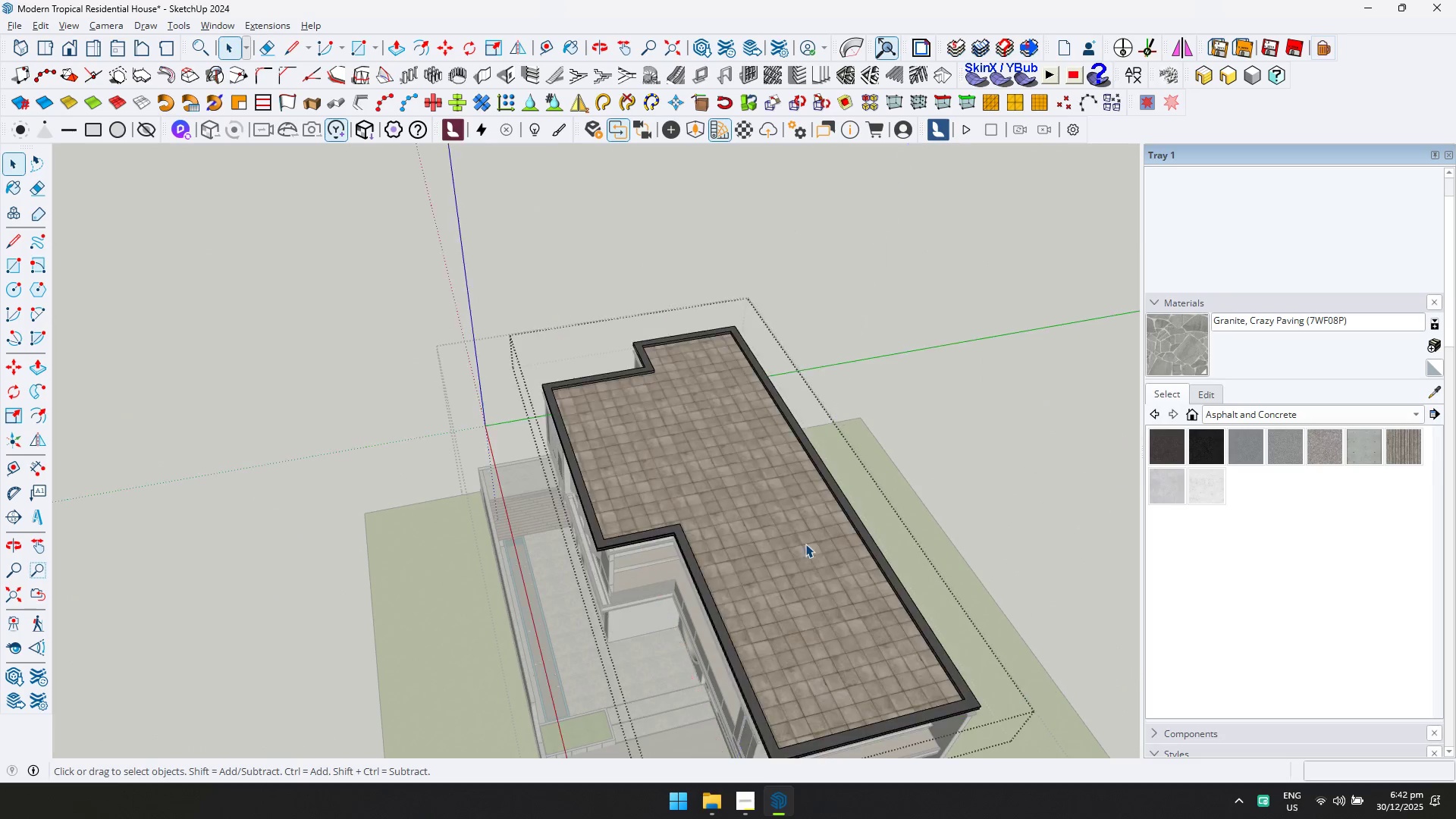 
triple_click([805, 544])
 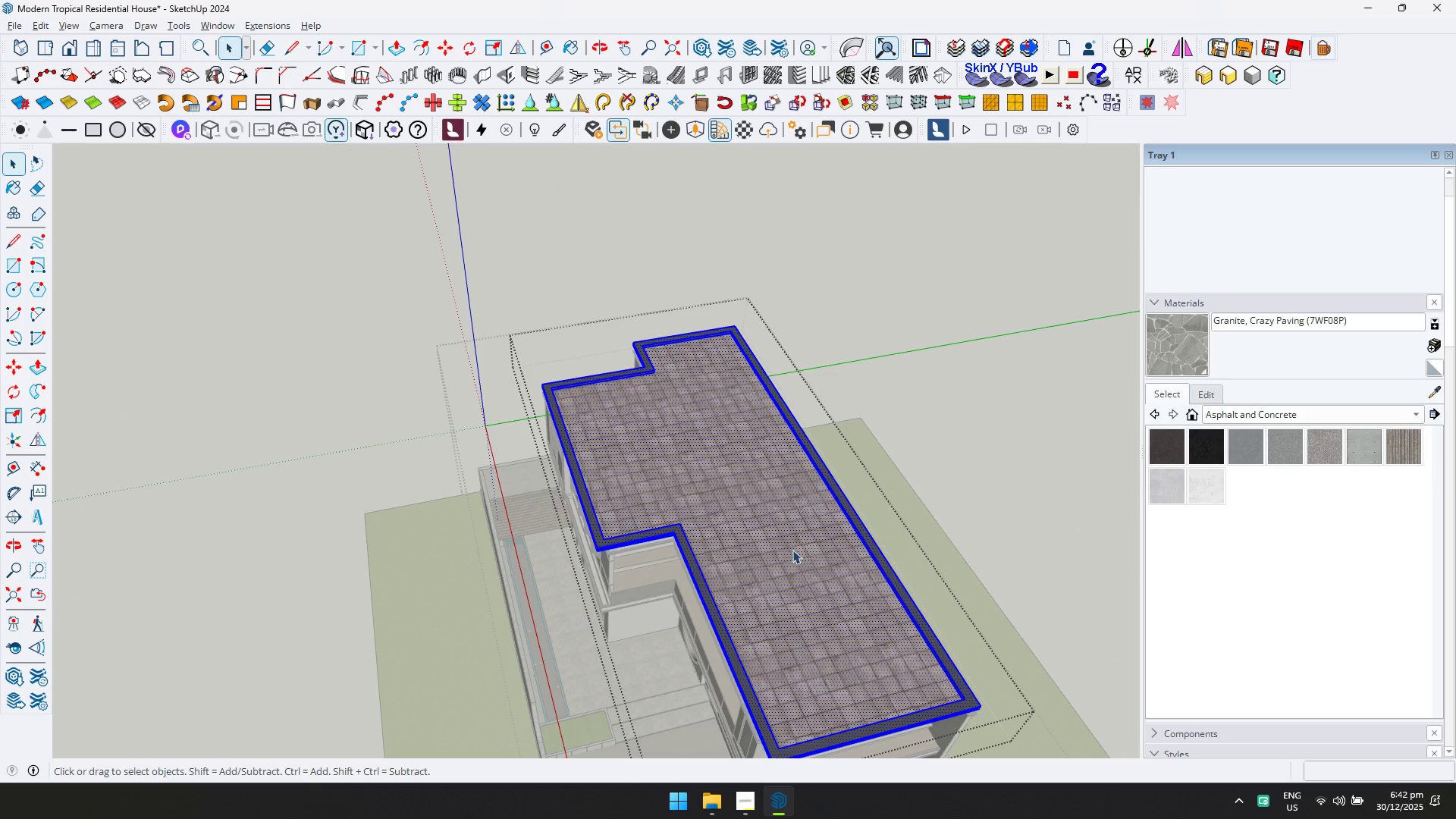 
left_click([775, 571])
 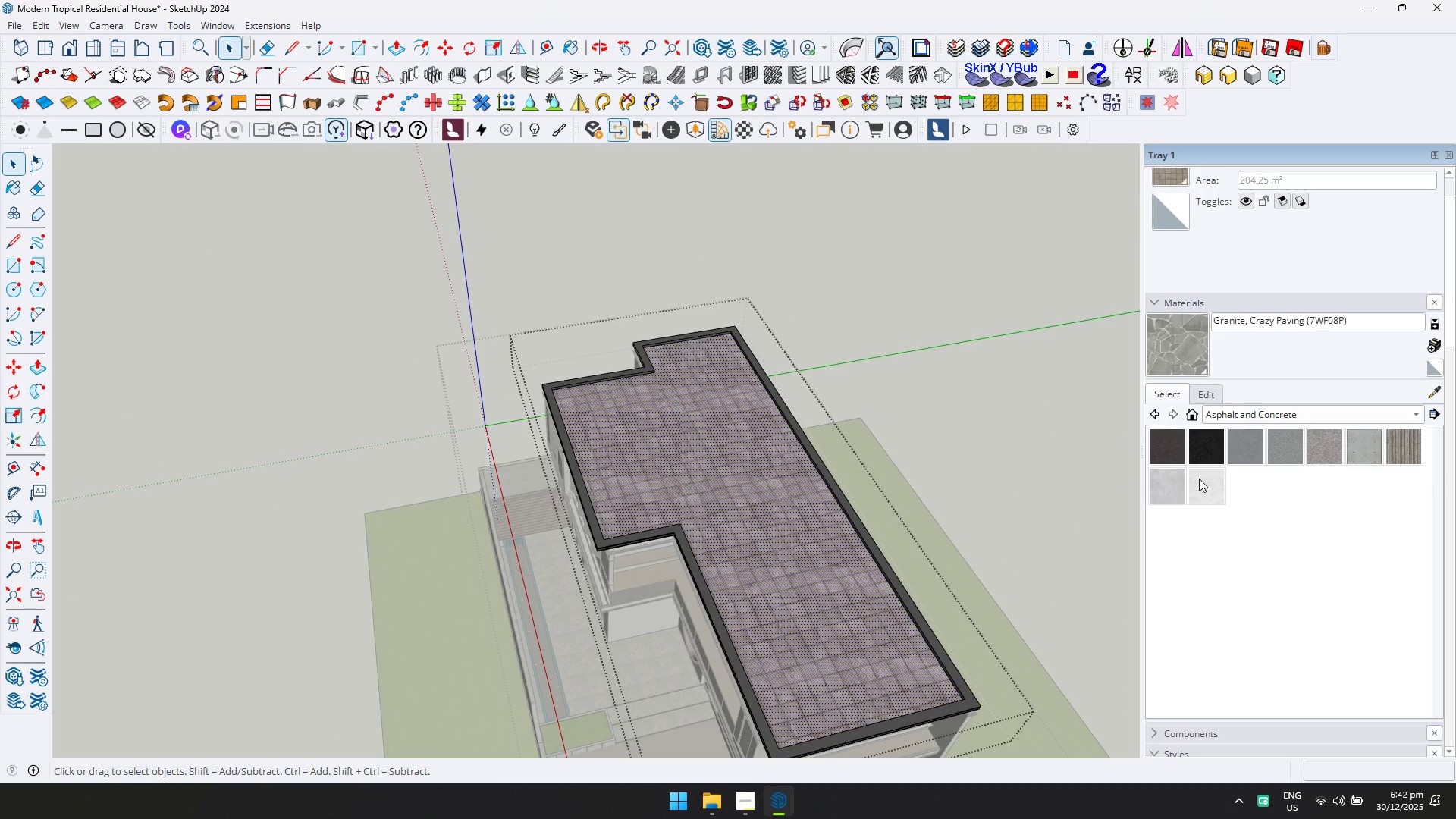 
double_click([1176, 488])
 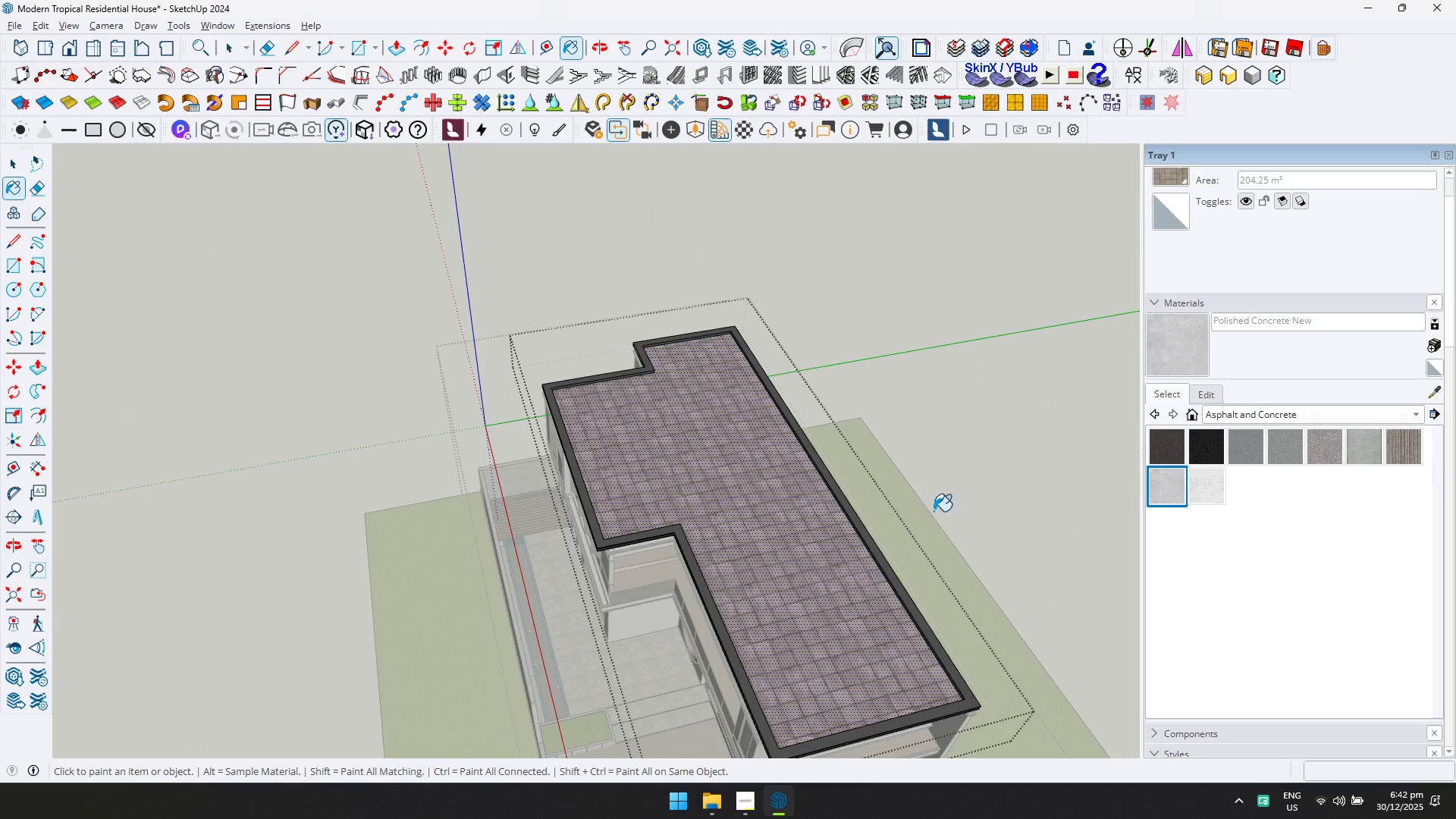 
triple_click([701, 514])
 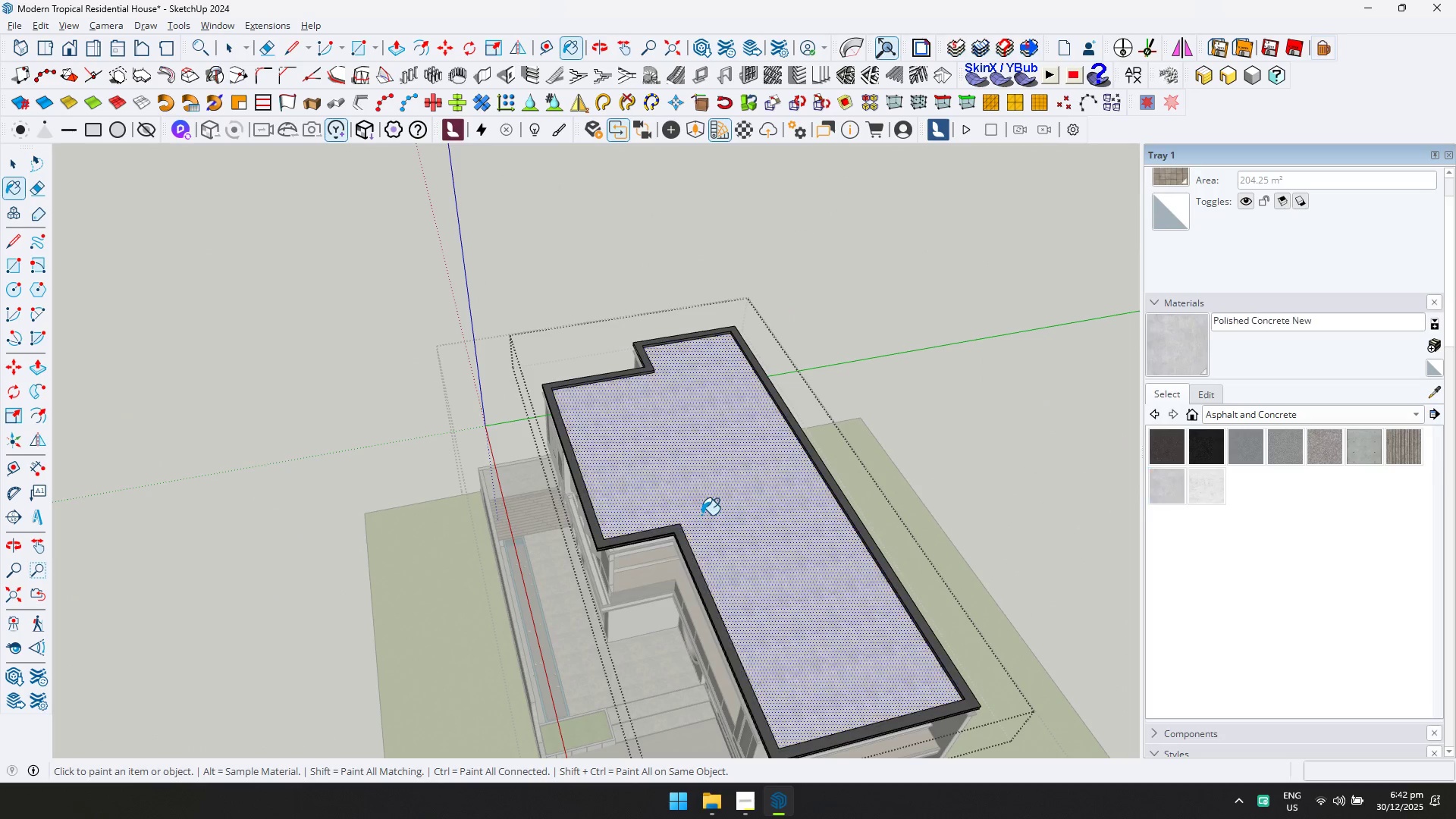 
key(Space)
 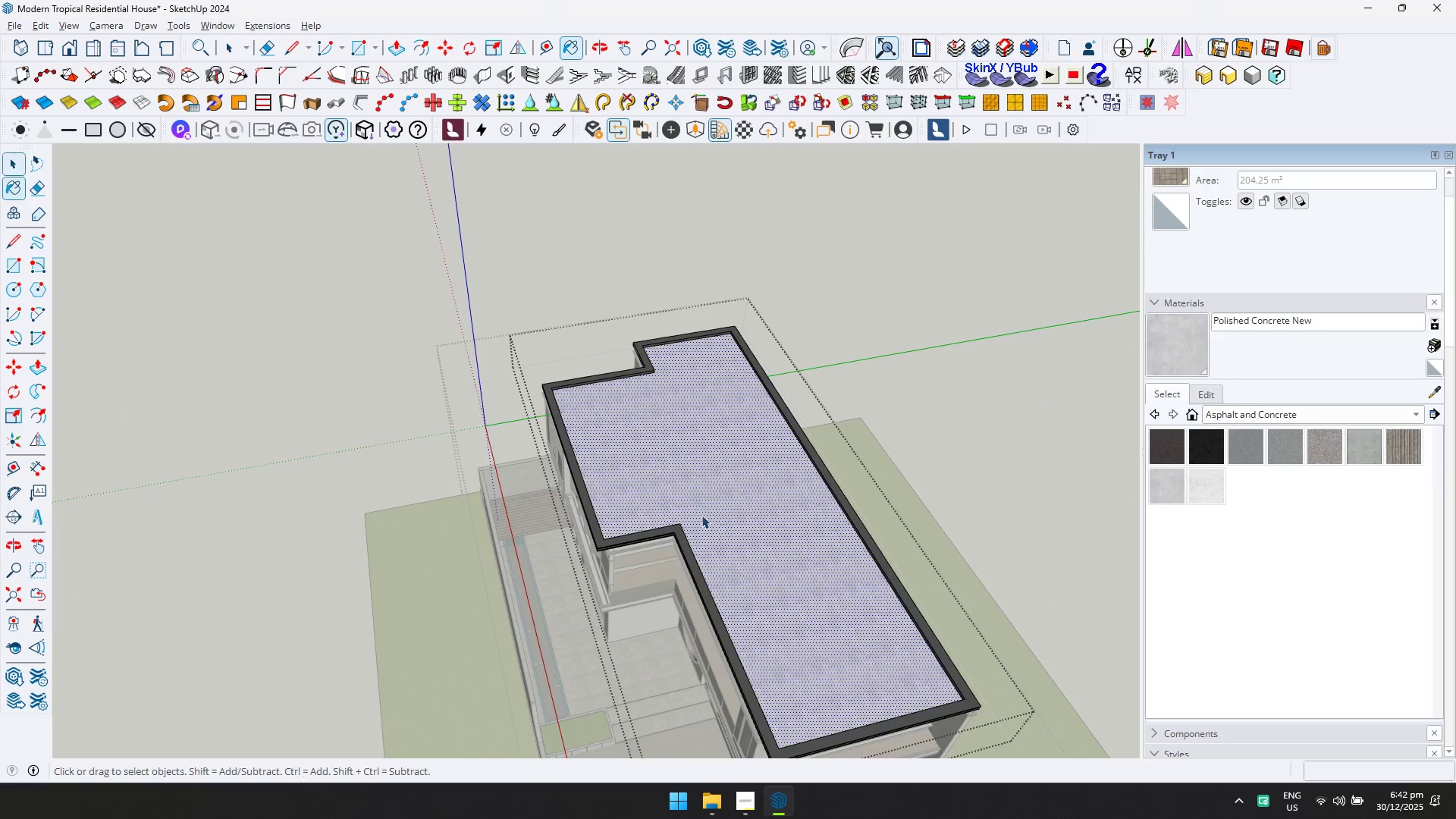 
key(Escape)
 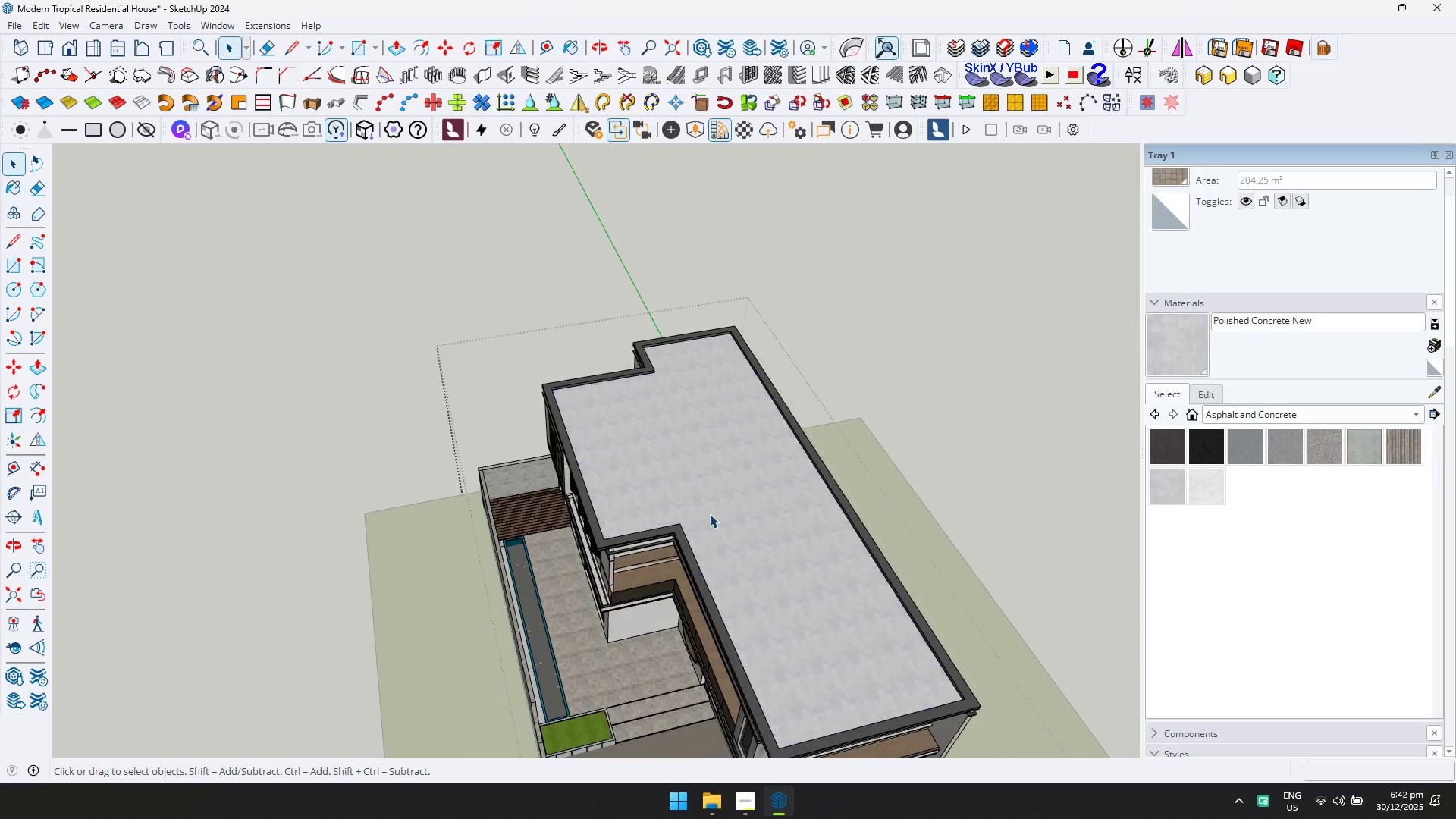 
key(Escape)
 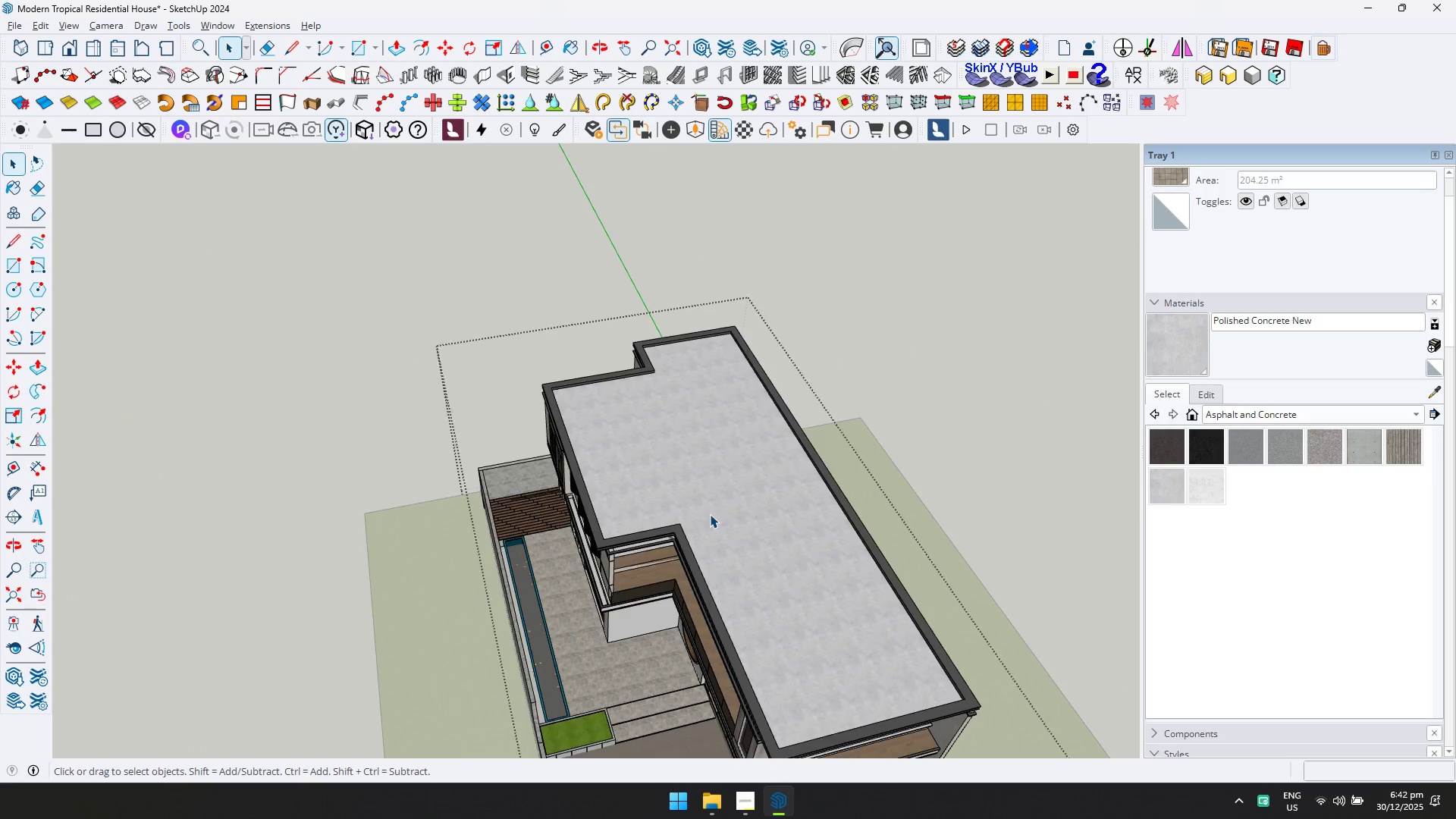 
key(Escape)
 